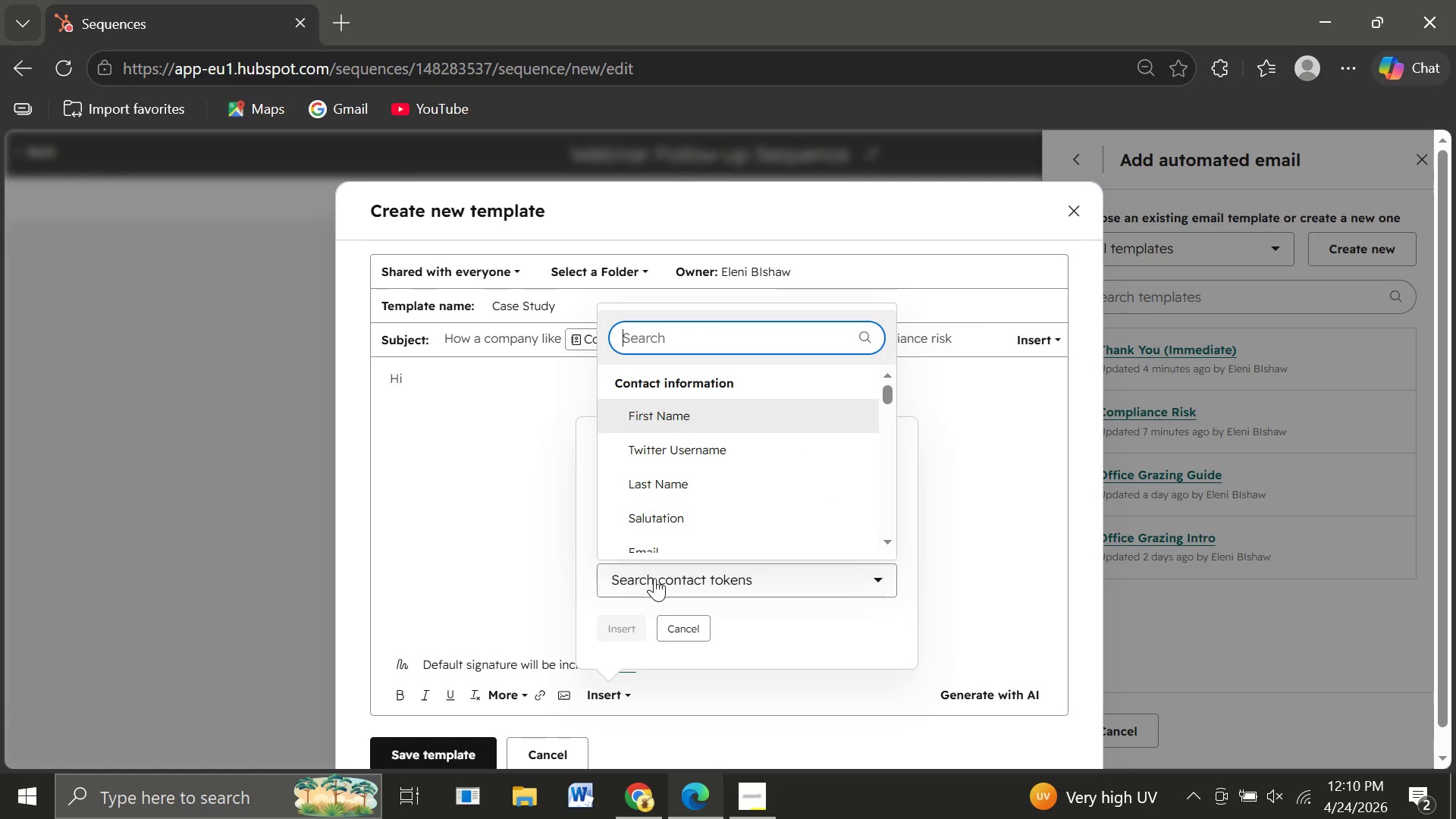 
type(first )
 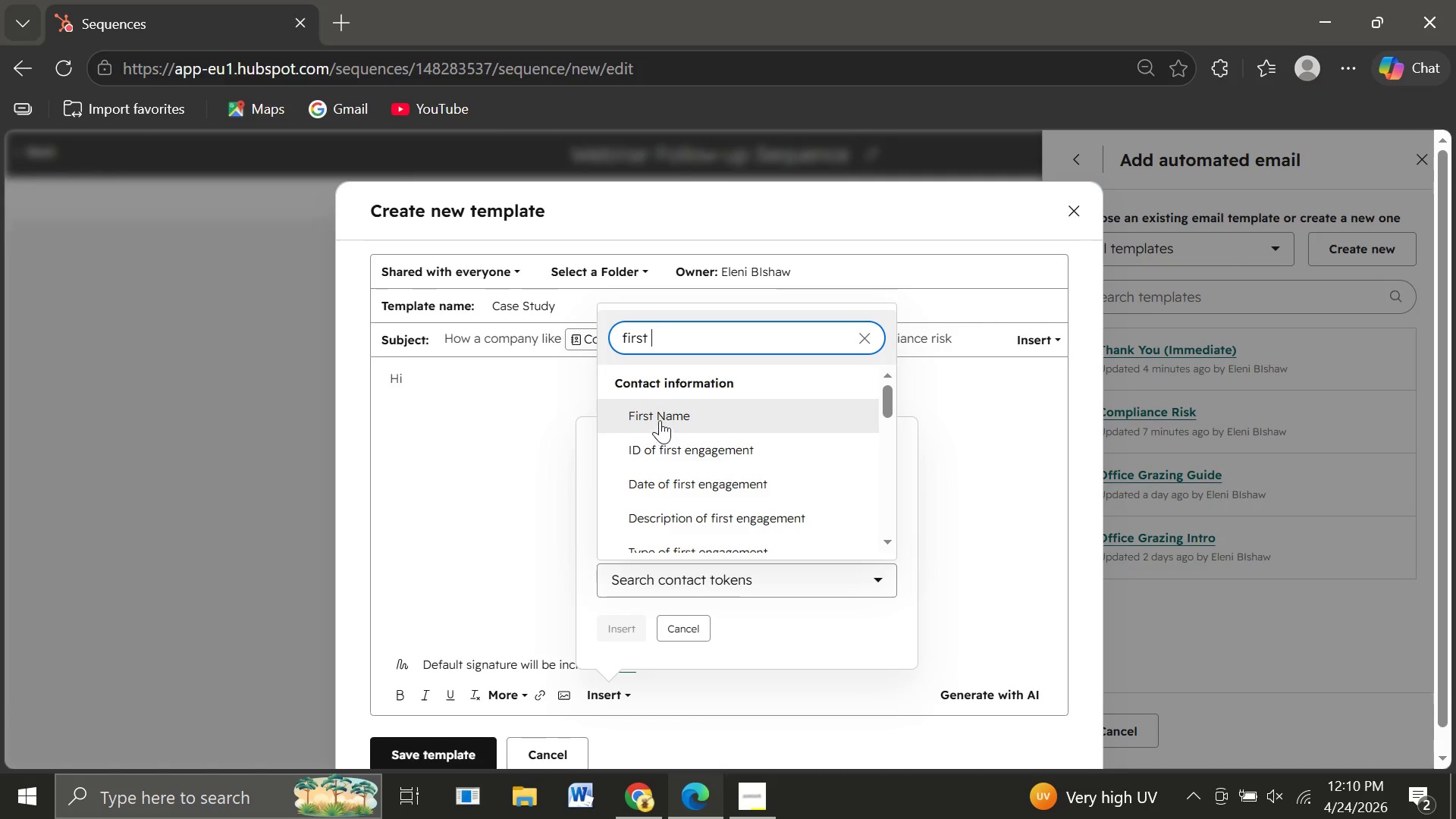 
left_click([660, 420])
 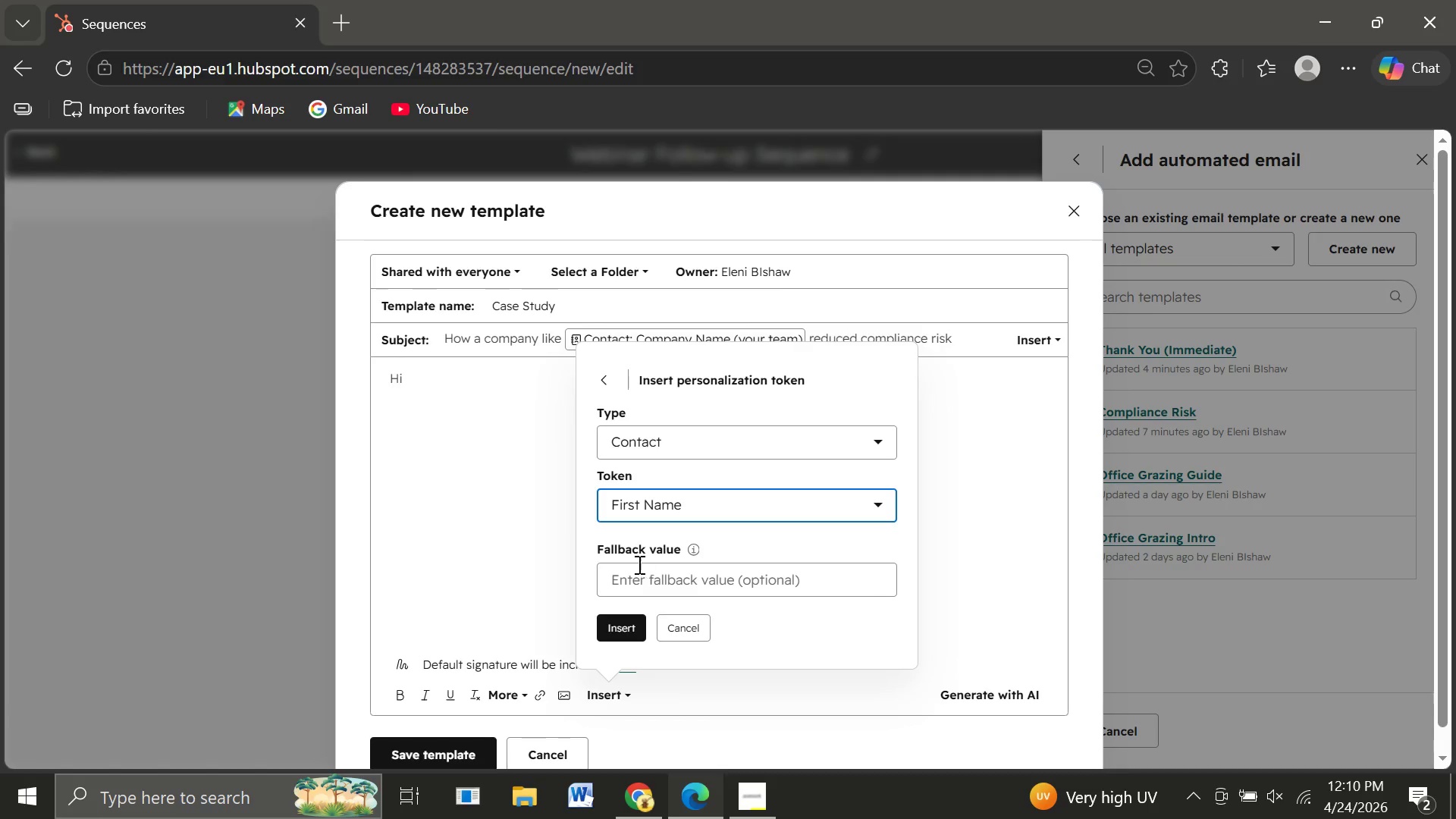 
left_click([632, 570])
 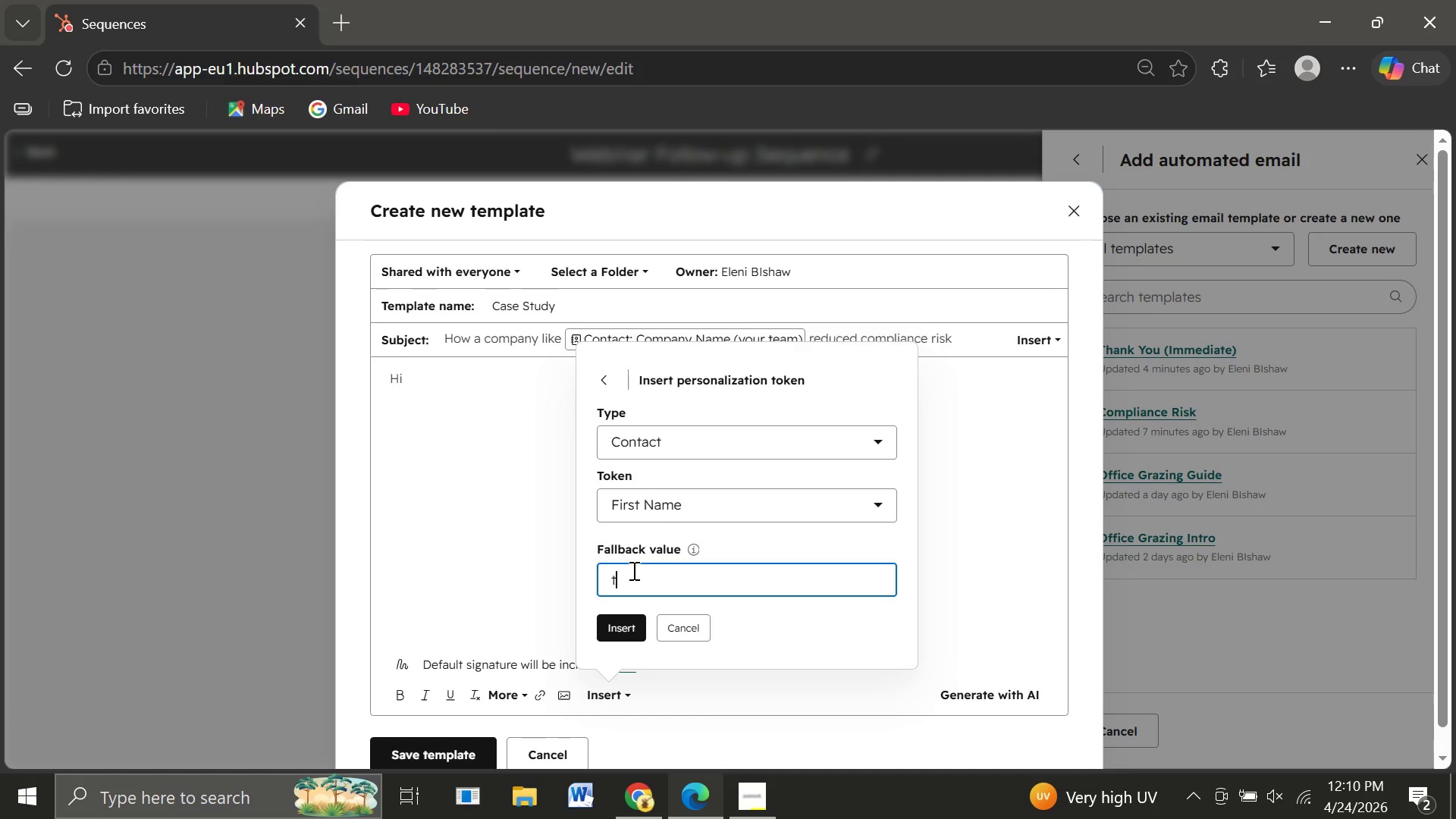 
type(there)
 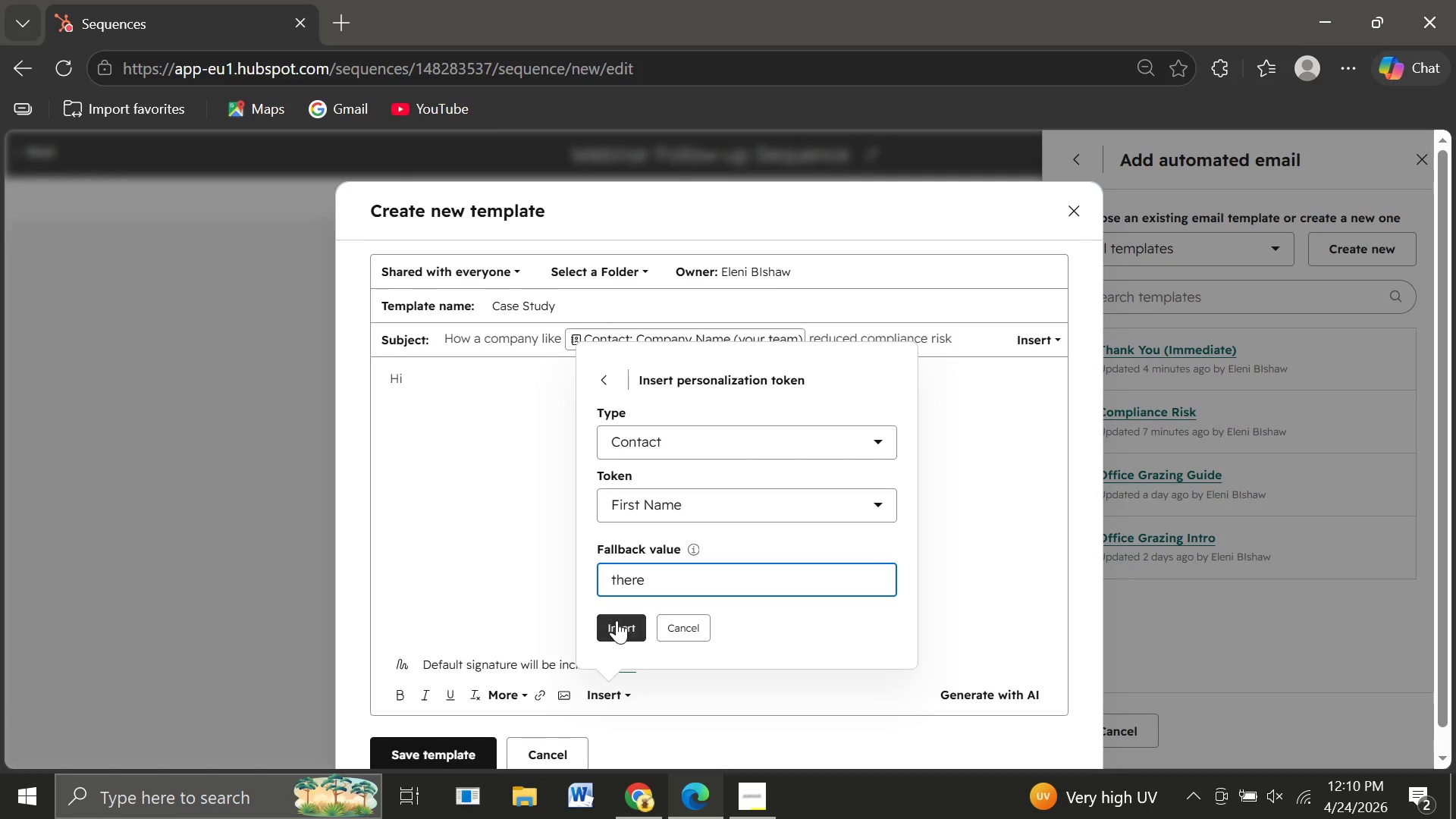 
left_click([617, 620])
 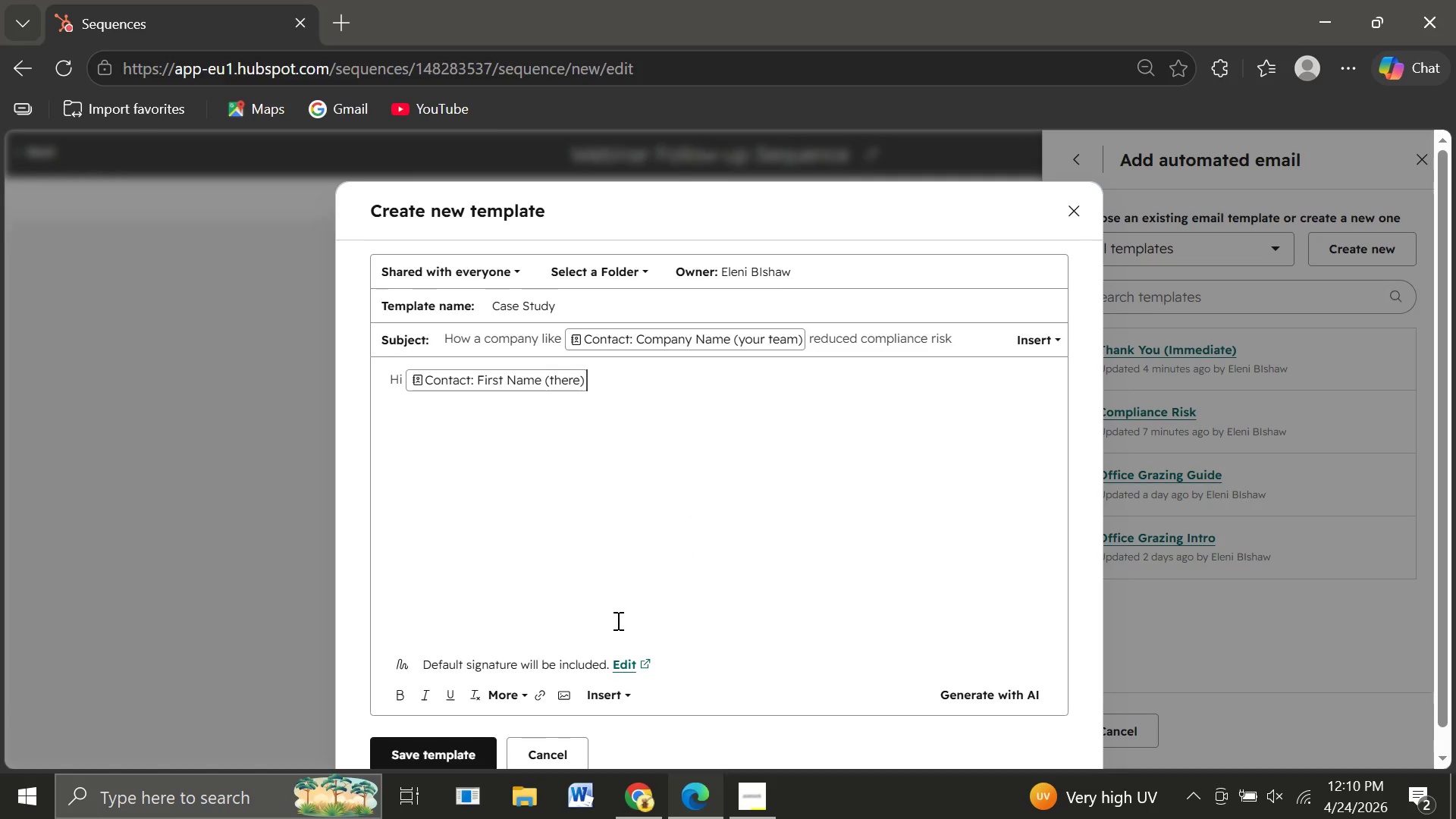 
wait(5.89)
 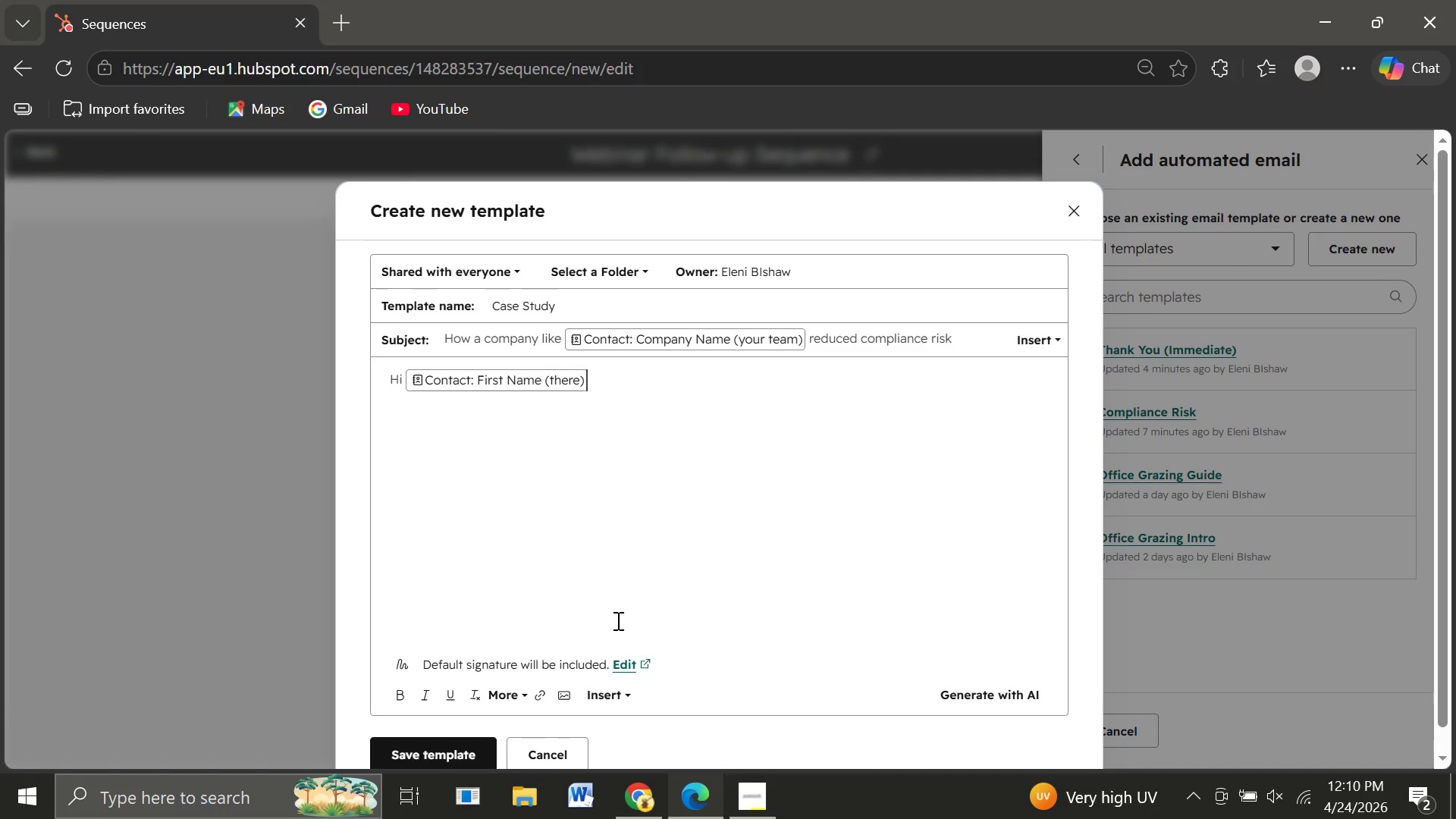 
key(Comma)
 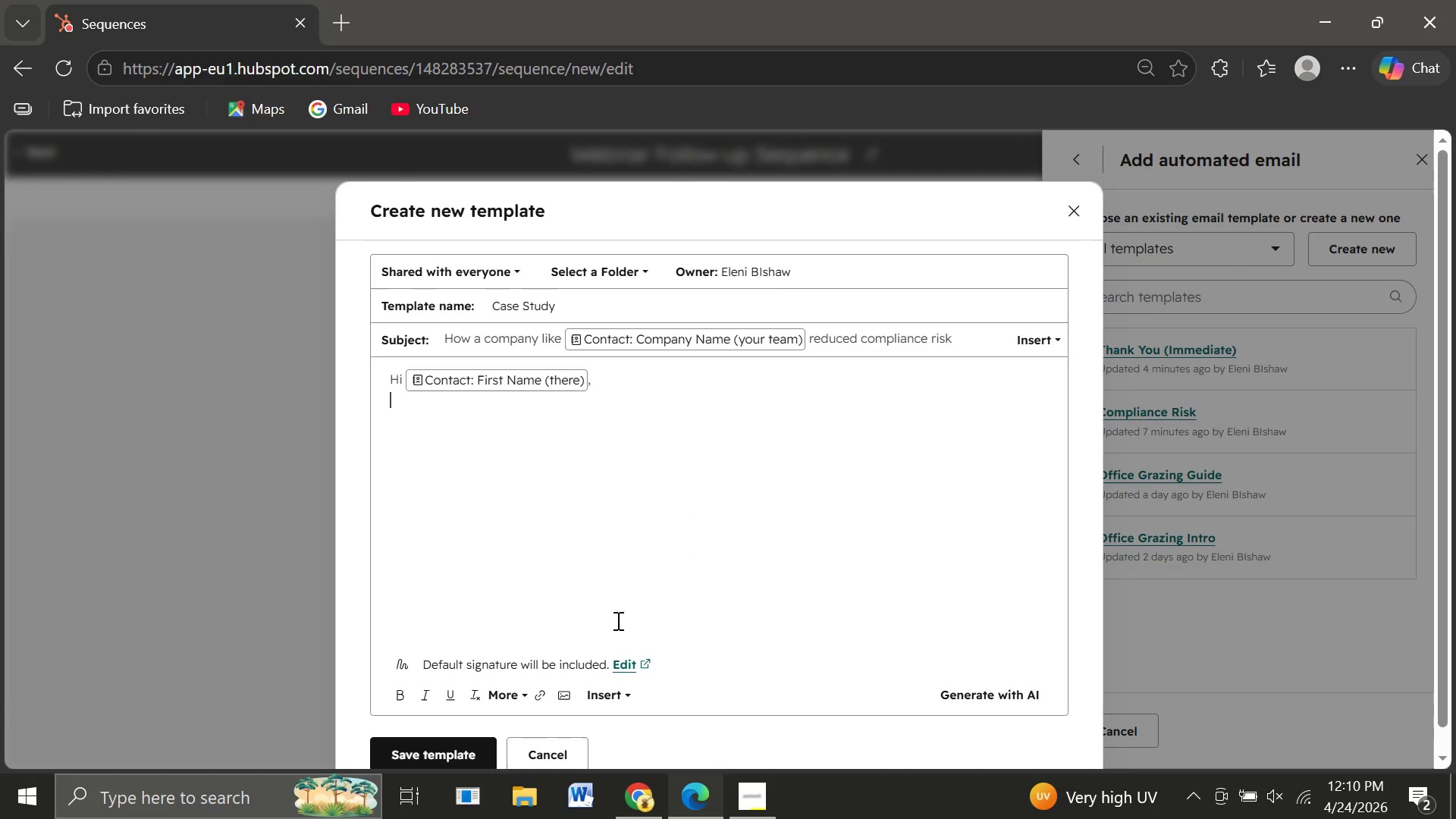 
key(Enter)
 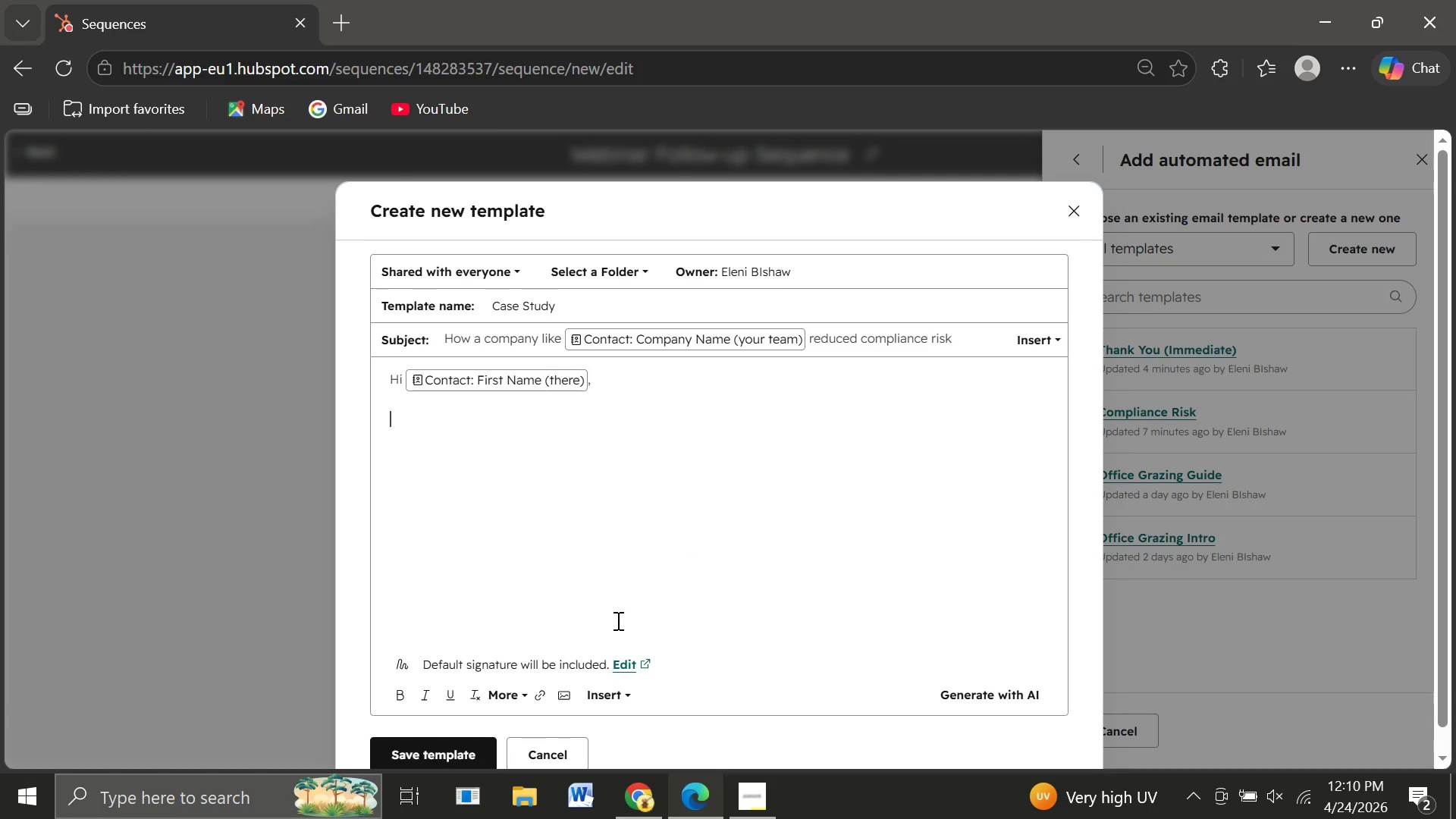 
key(Enter)
 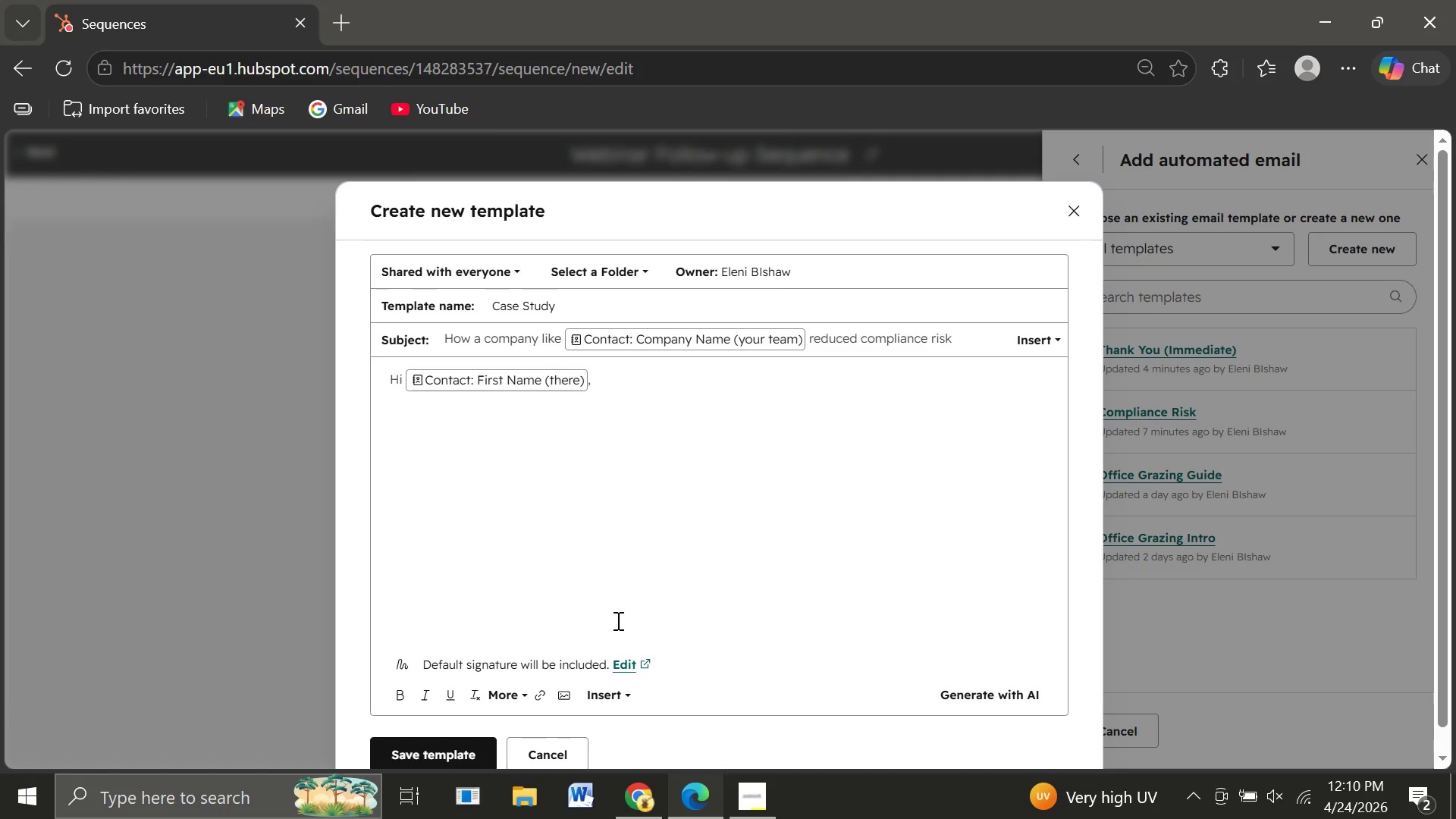 
type(I wanted to share a brief example following our )
 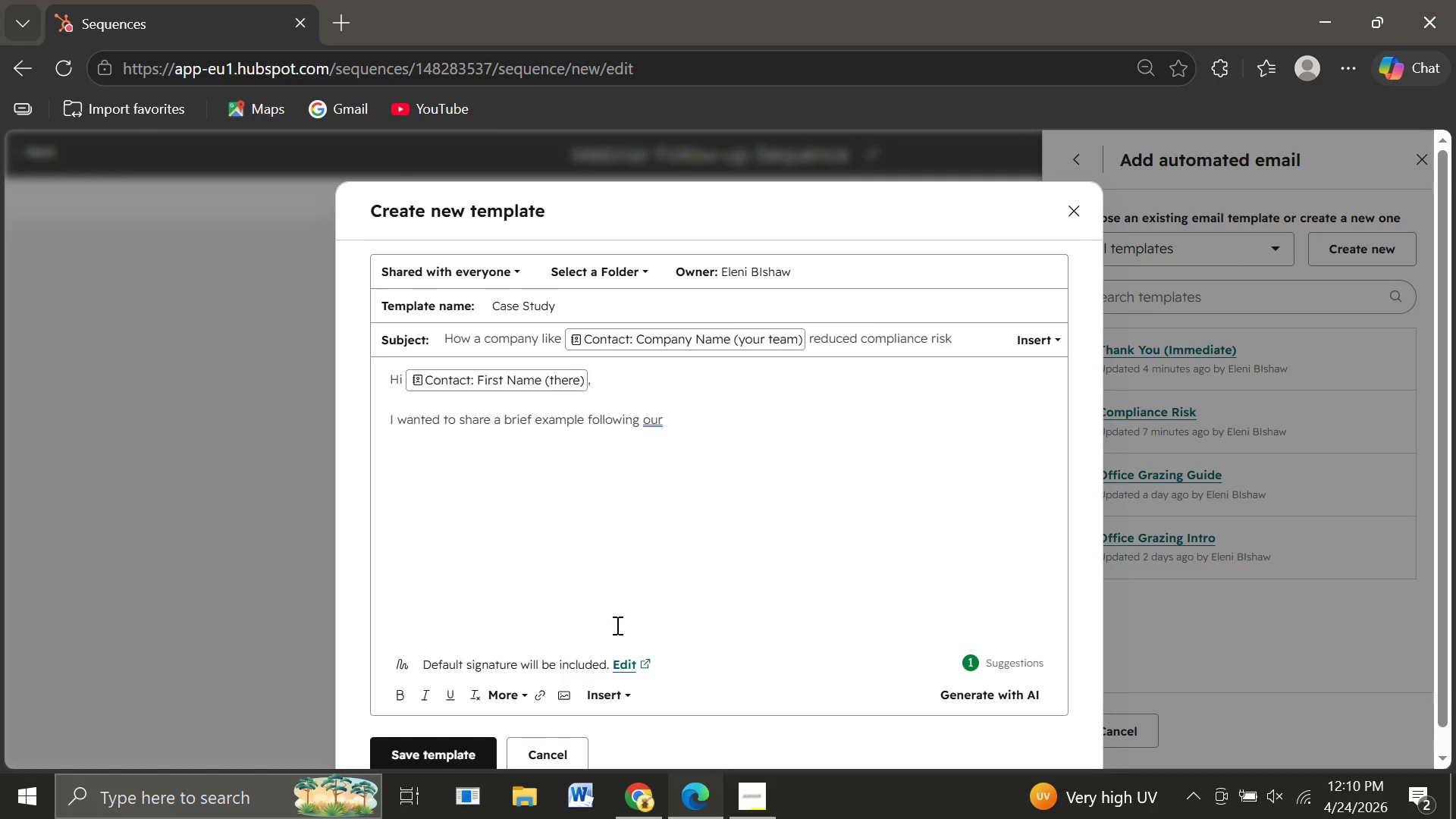 
left_click([610, 692])
 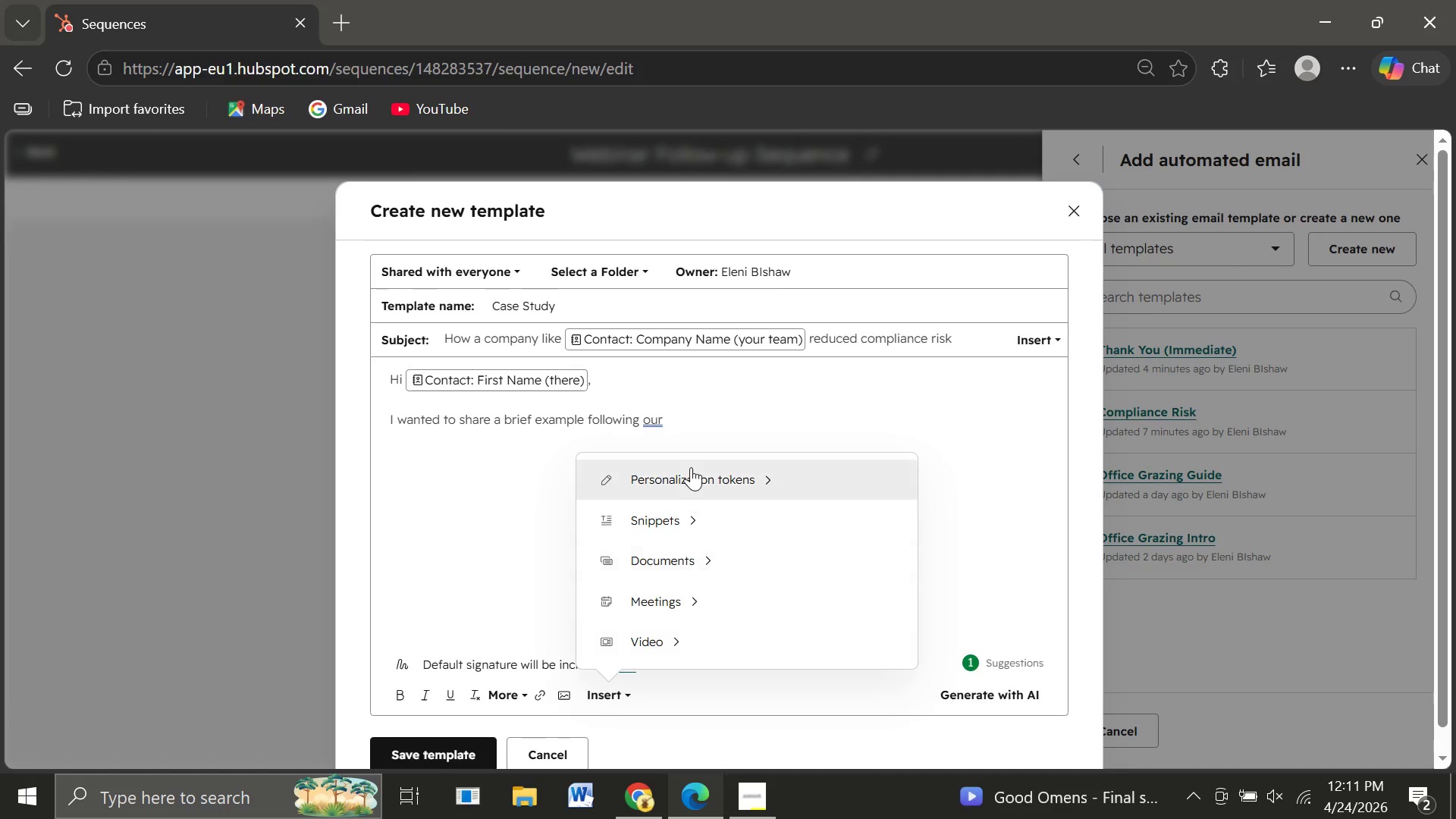 
left_click([691, 470])
 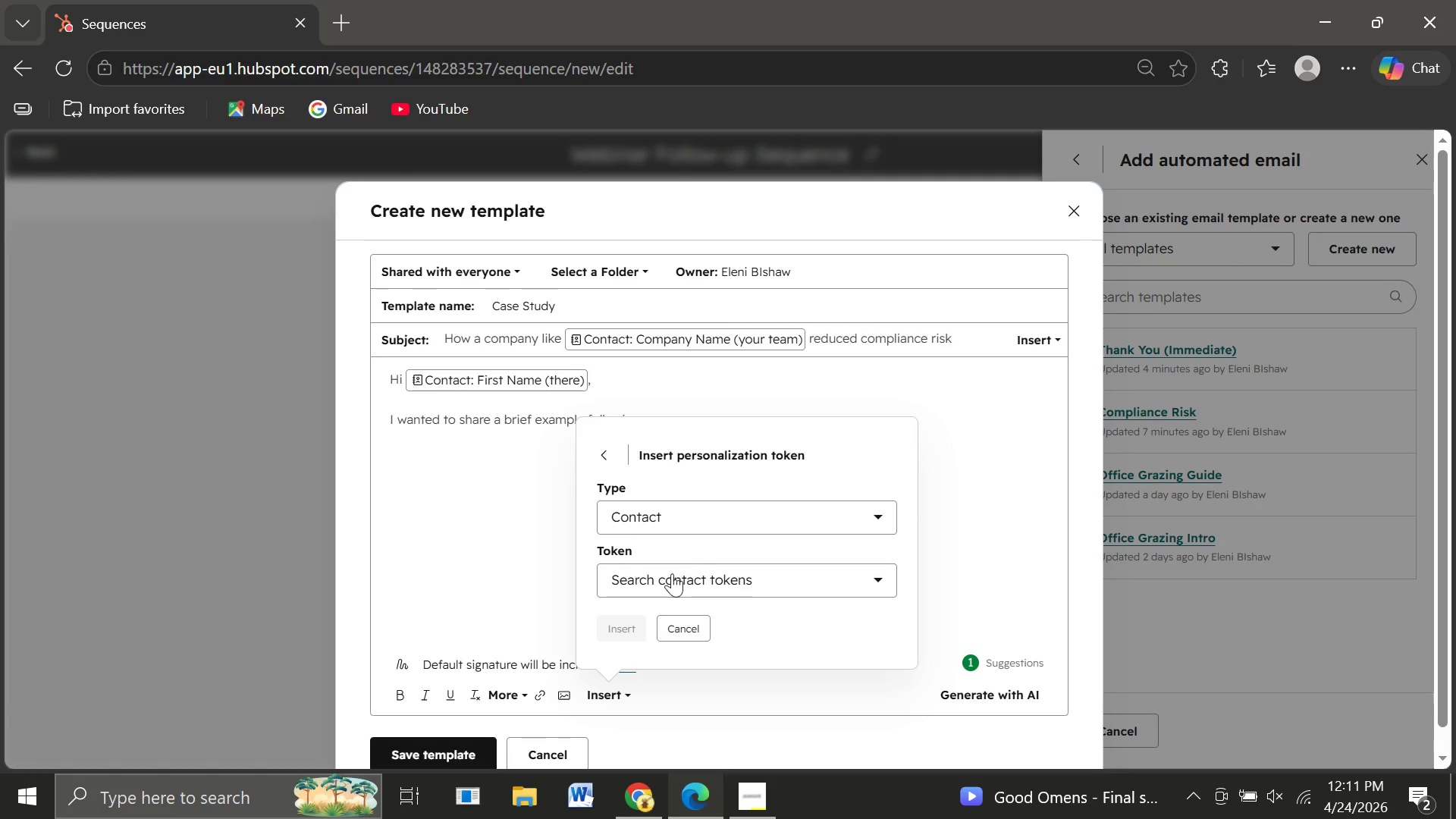 
left_click([670, 577])
 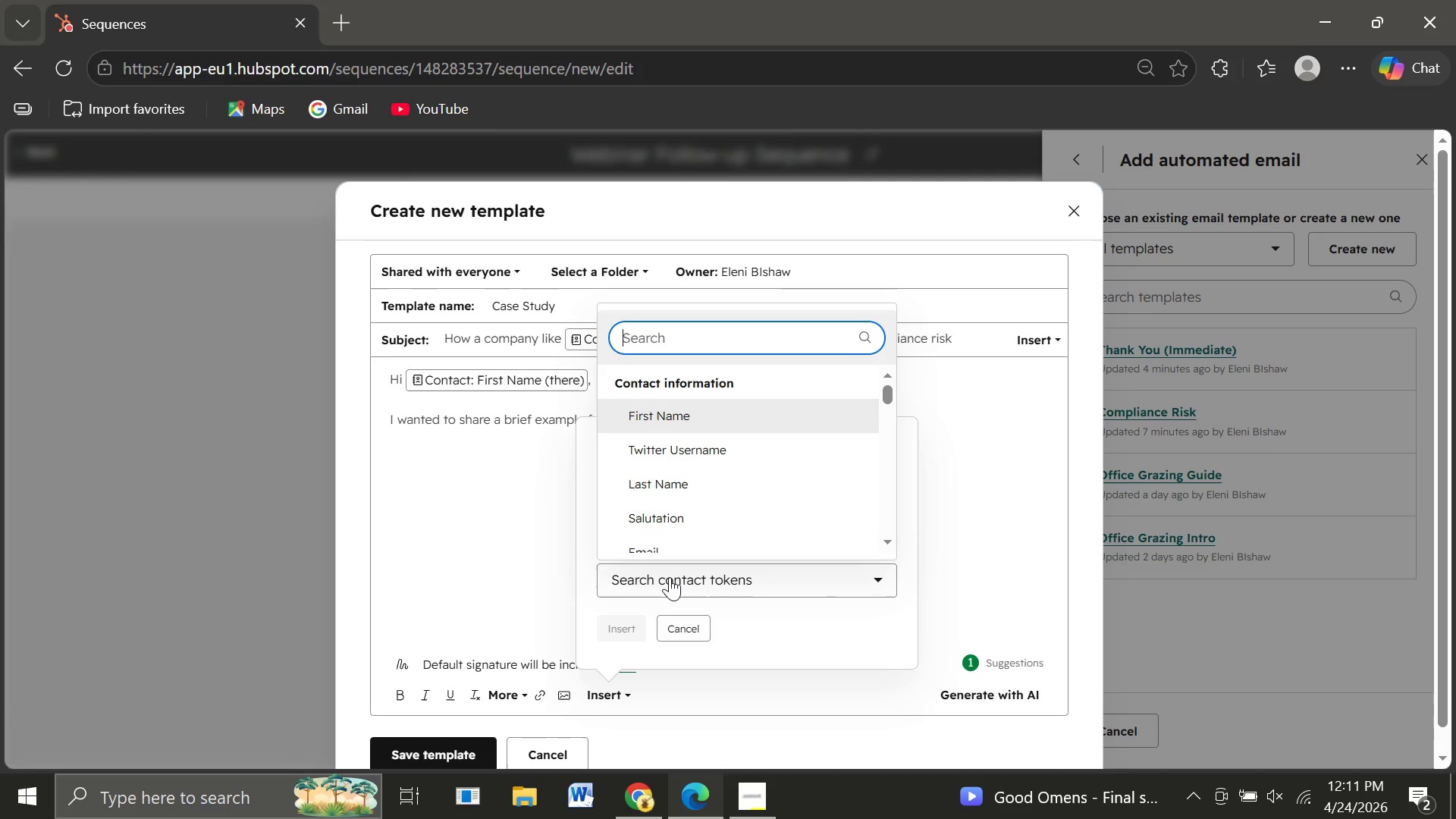 
type(webi)
 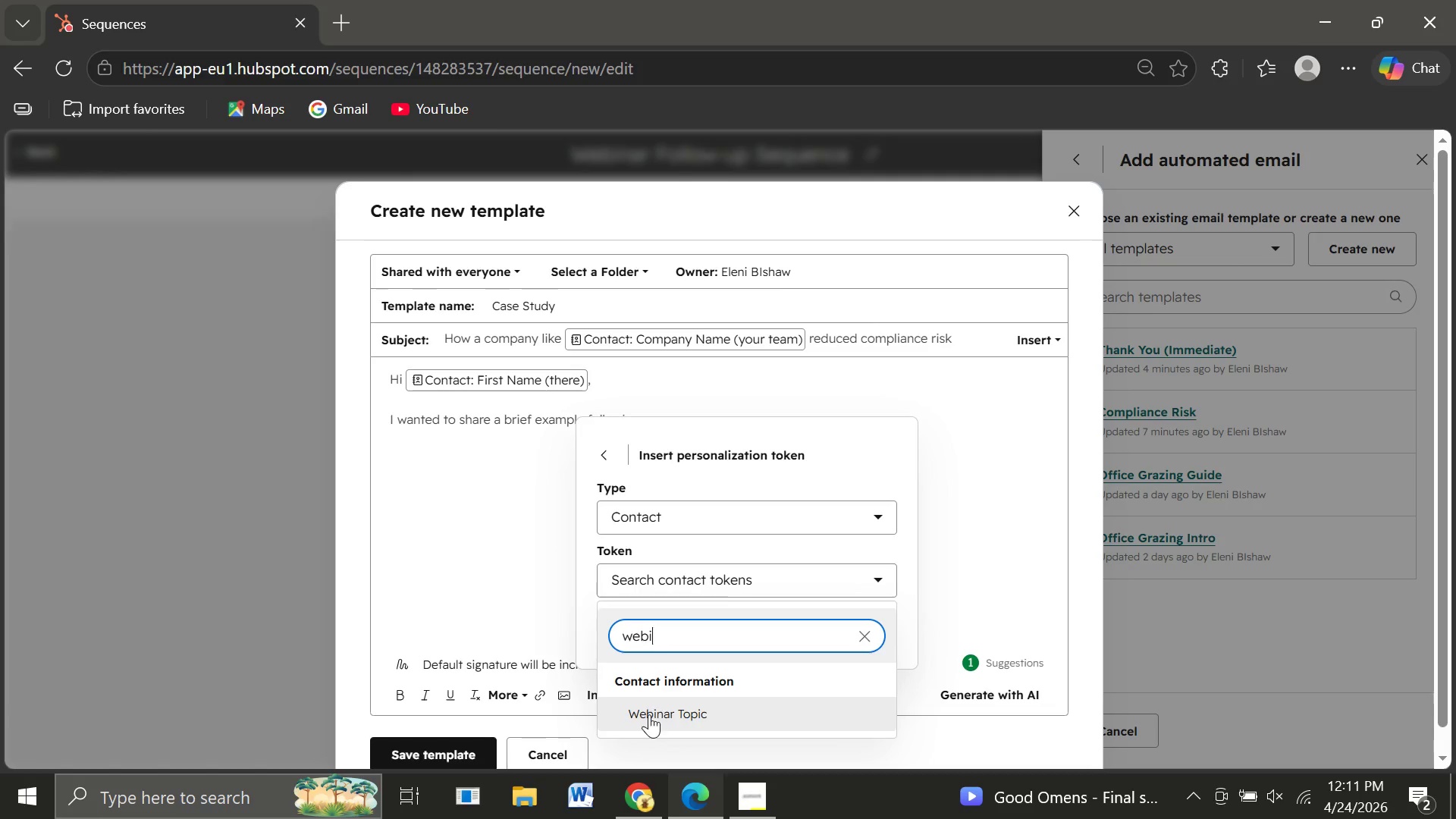 
left_click([649, 714])
 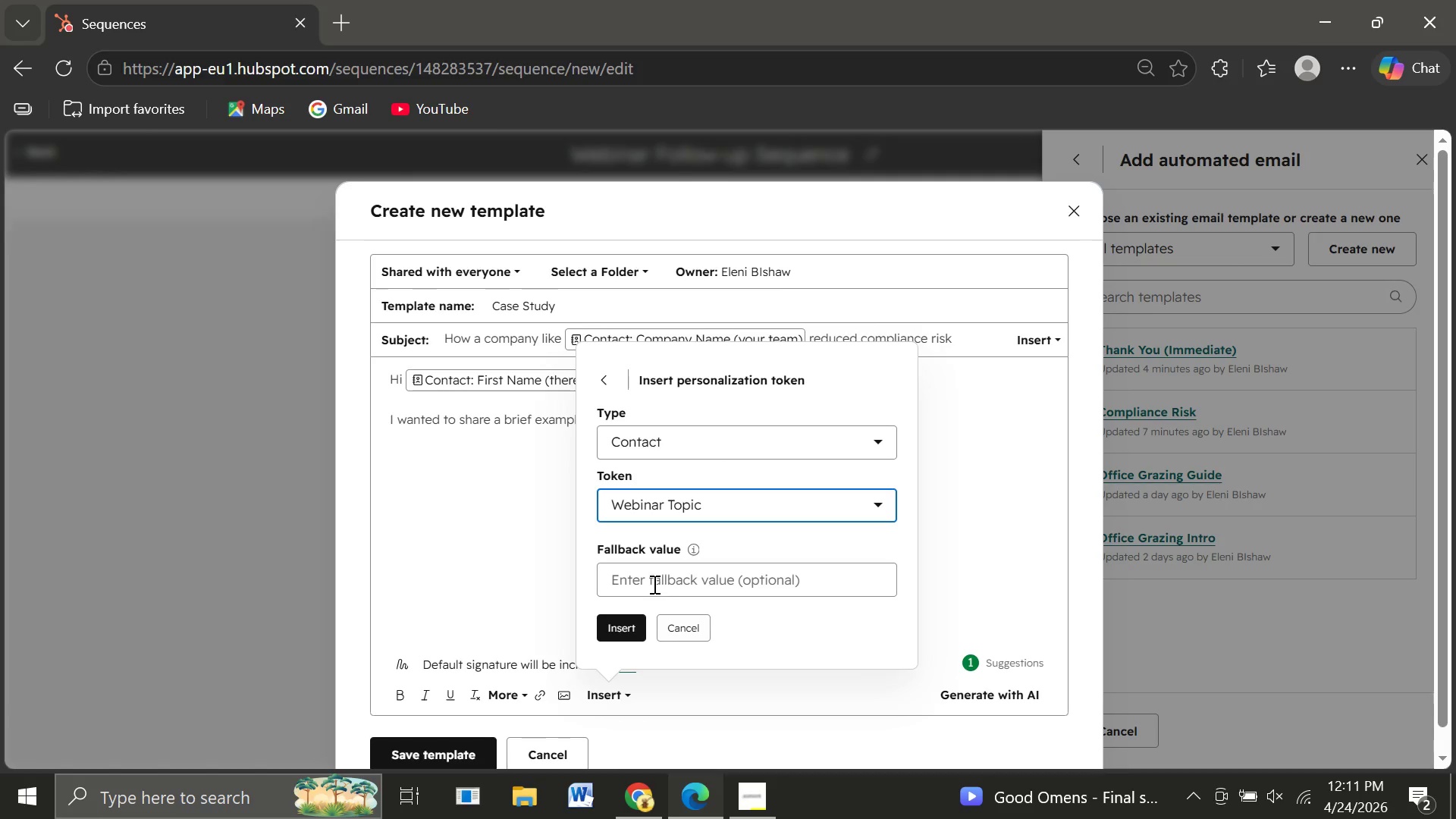 
left_click([653, 584])
 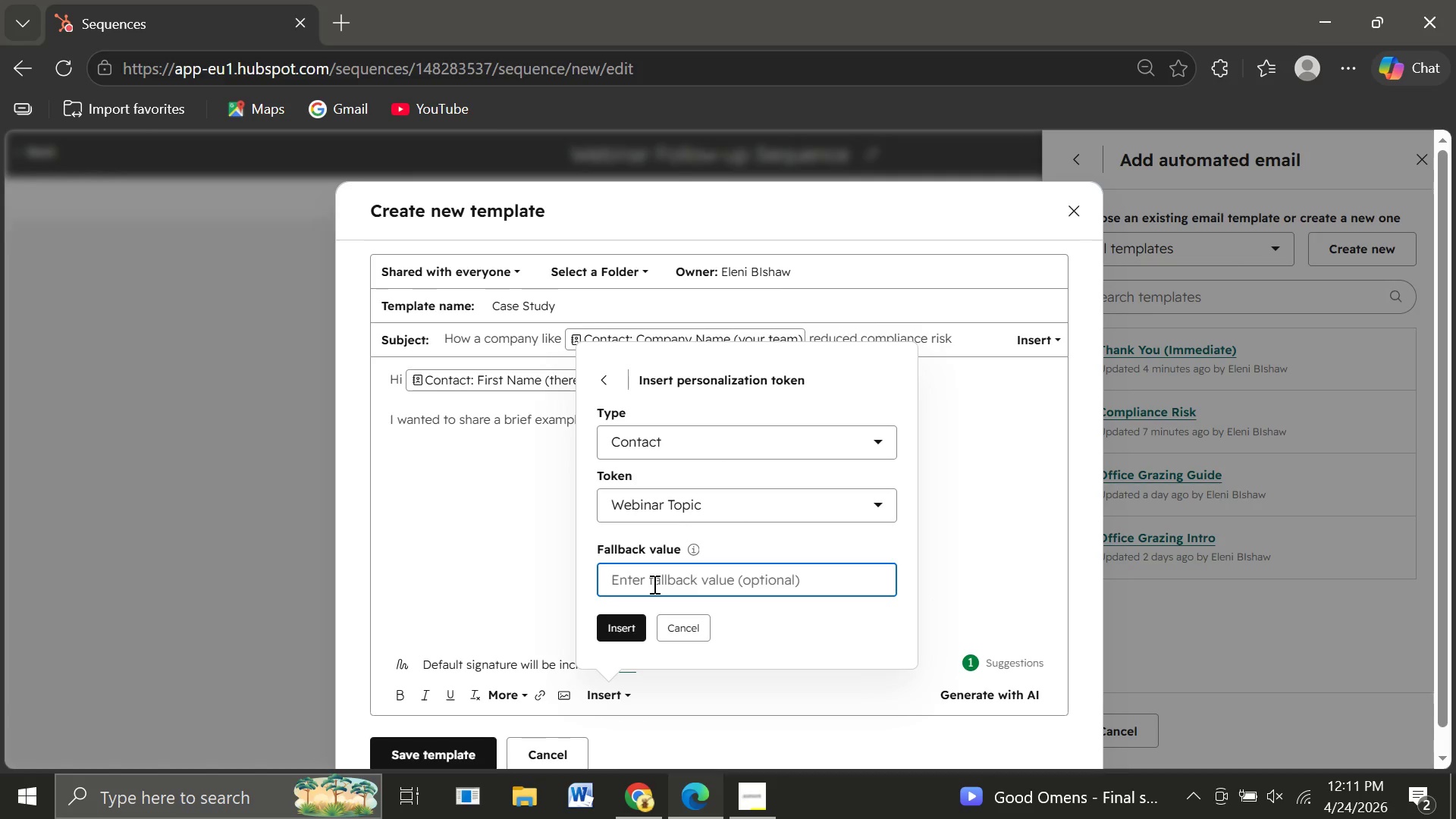 
type(recent )
 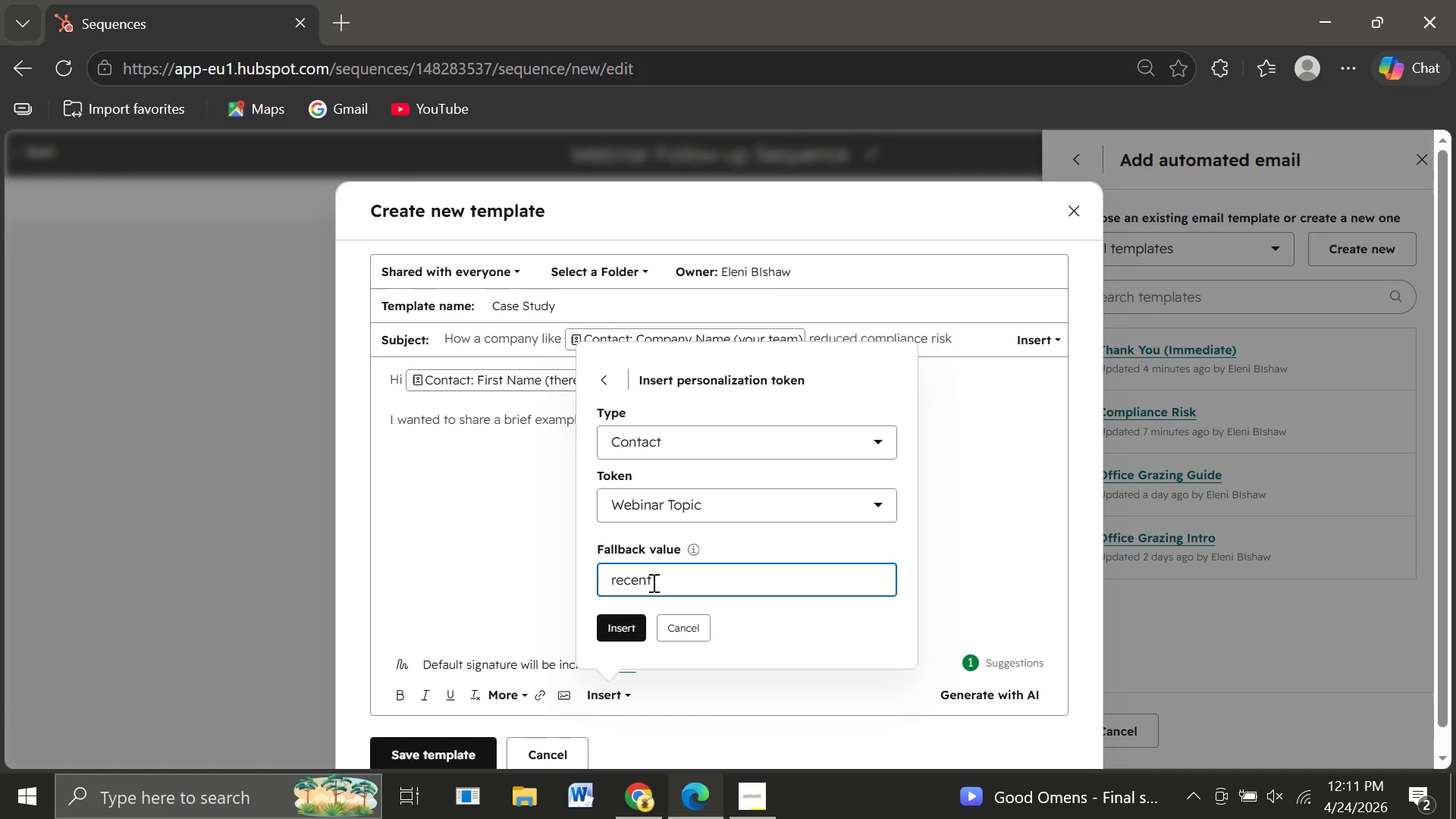 
type(webinar)
 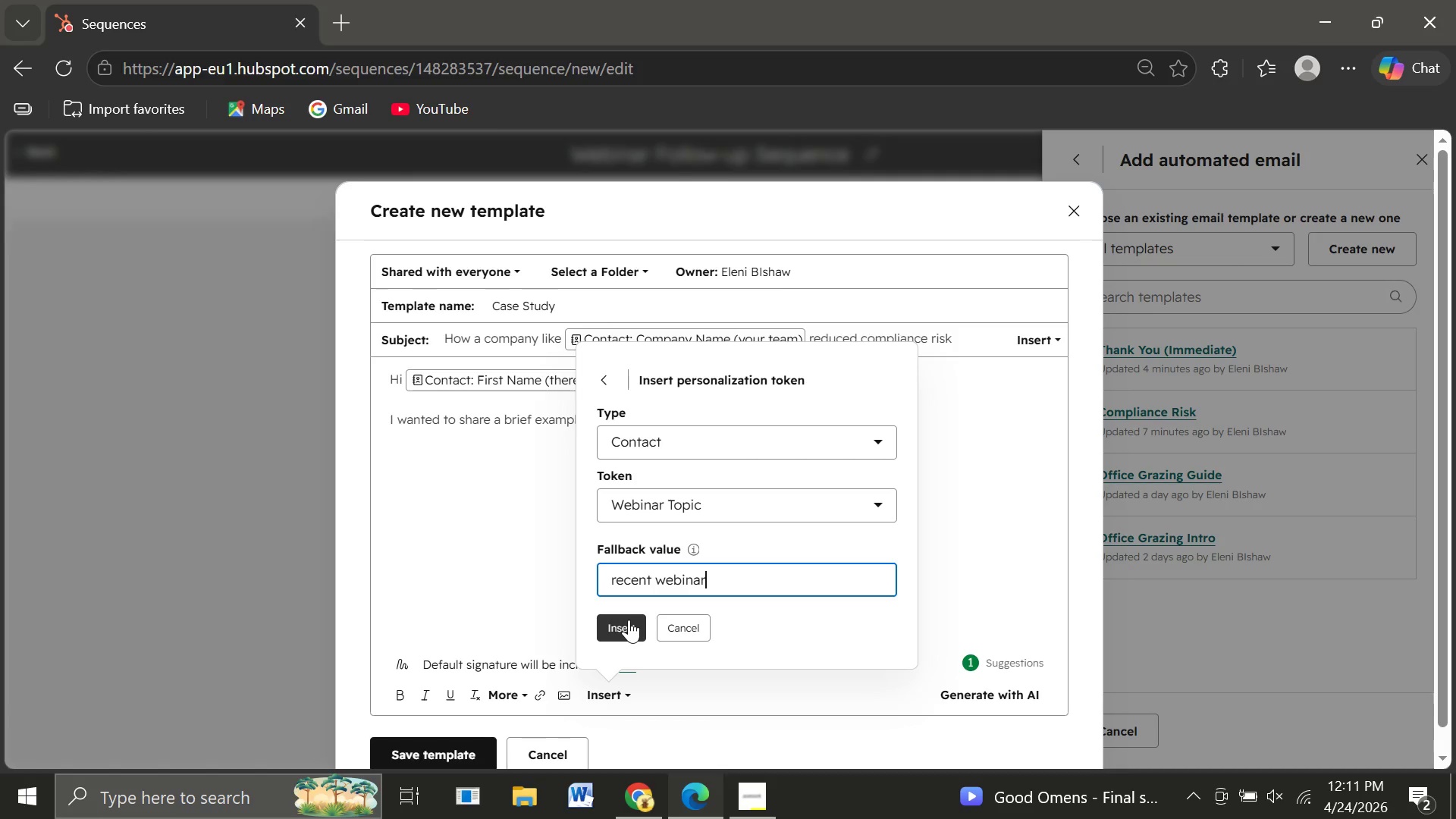 
left_click([629, 620])
 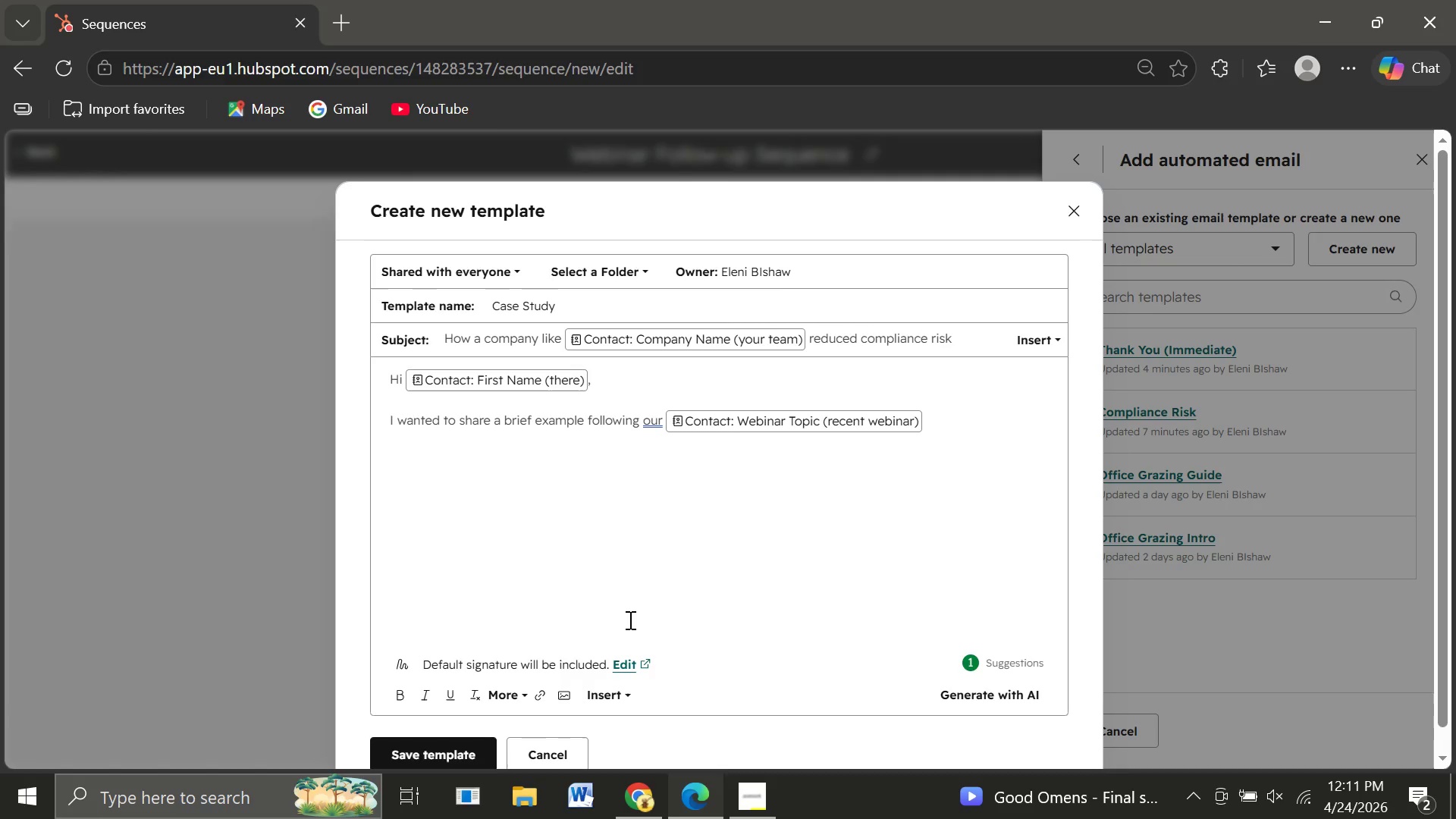 
wait(5.67)
 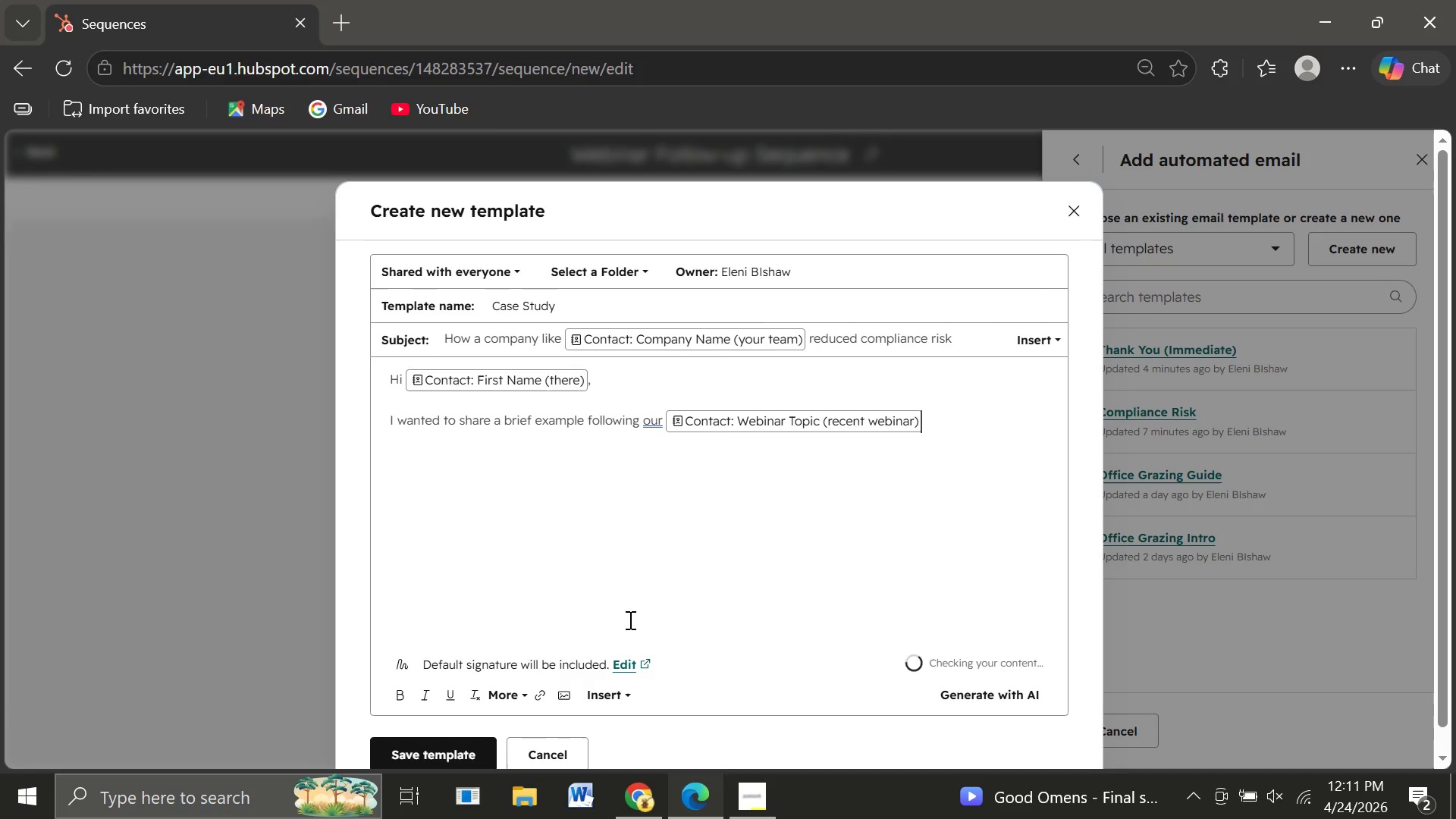 
key(Period)
 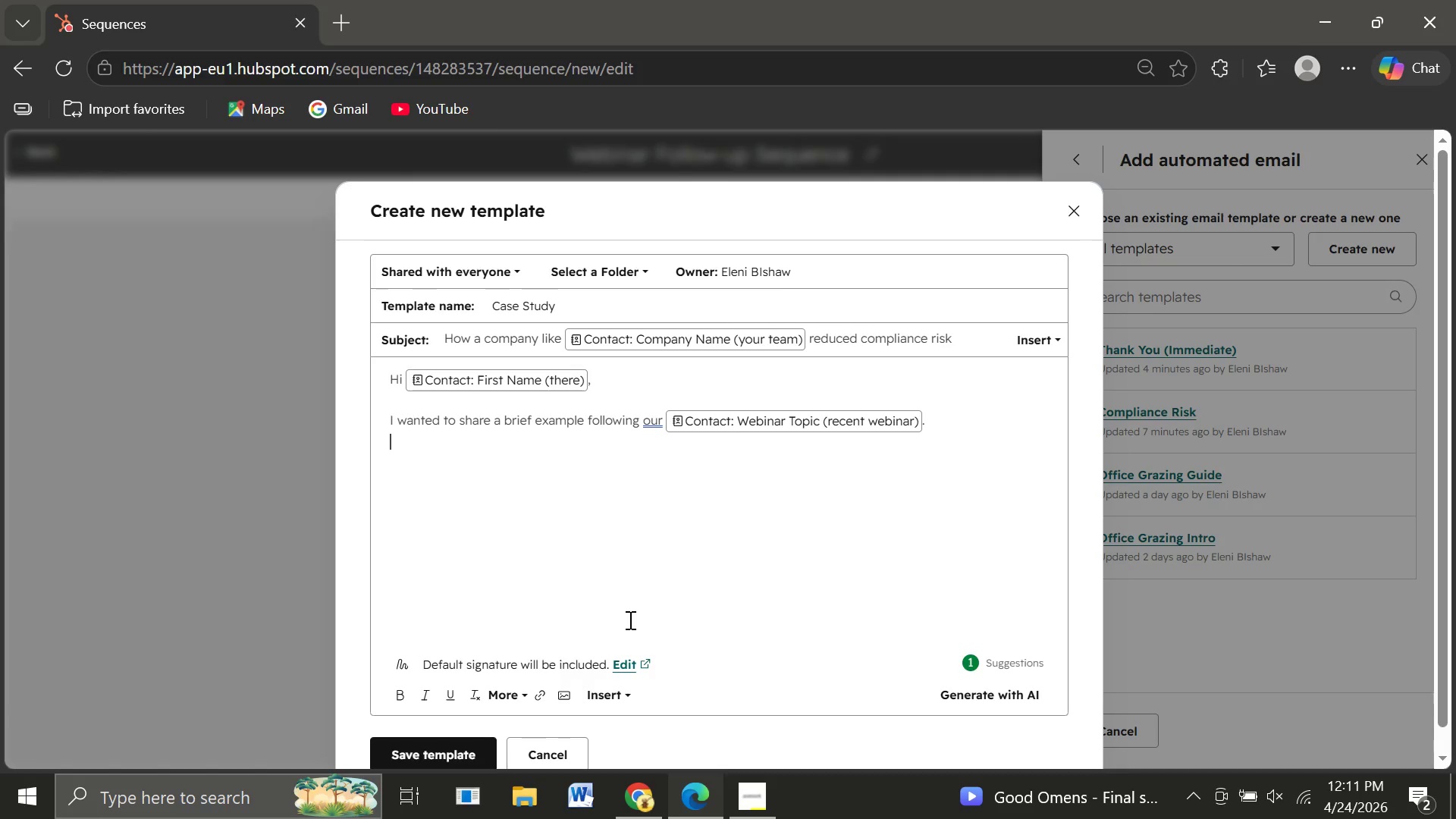 
key(Enter)
 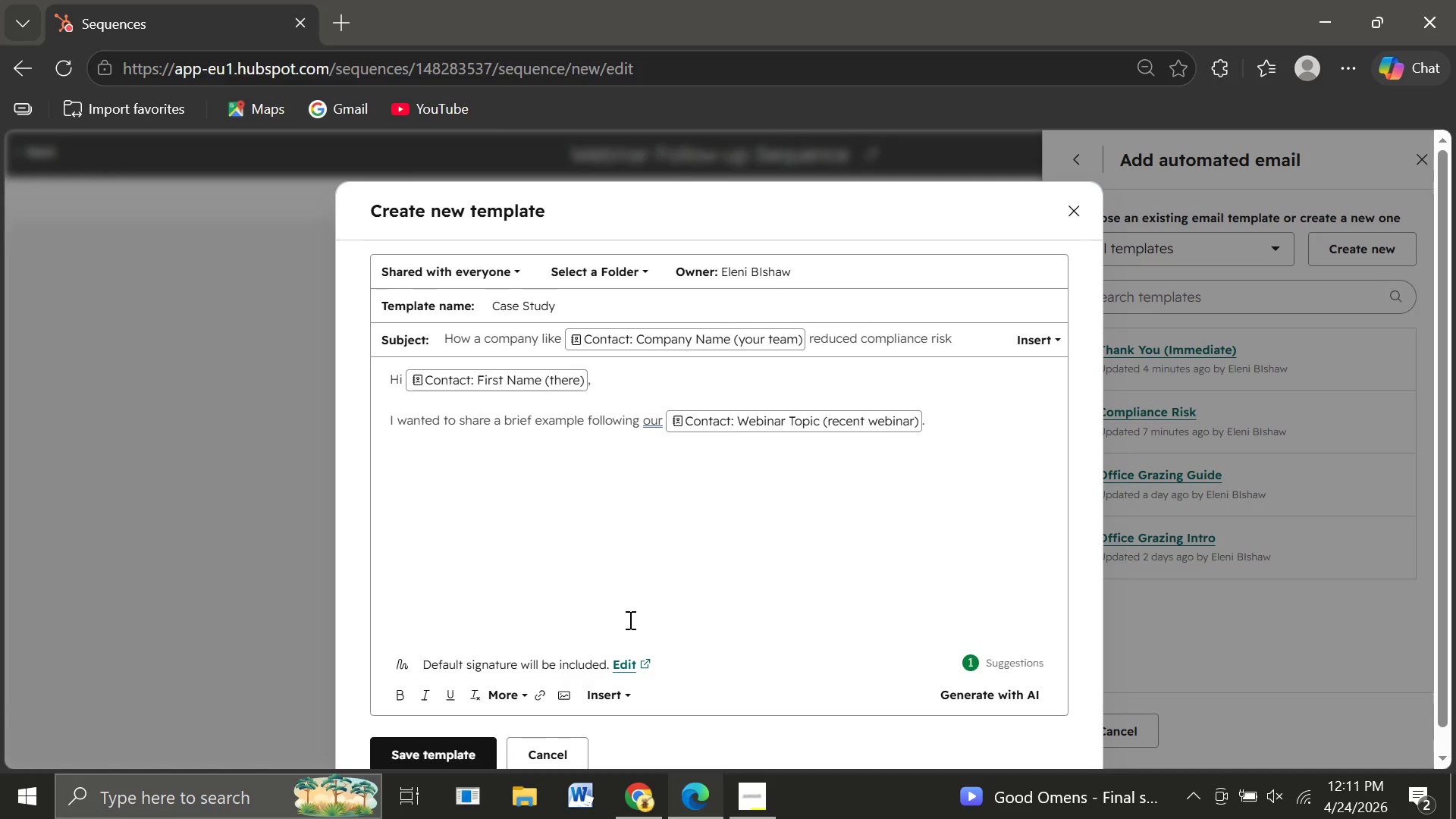 
key(Enter)
 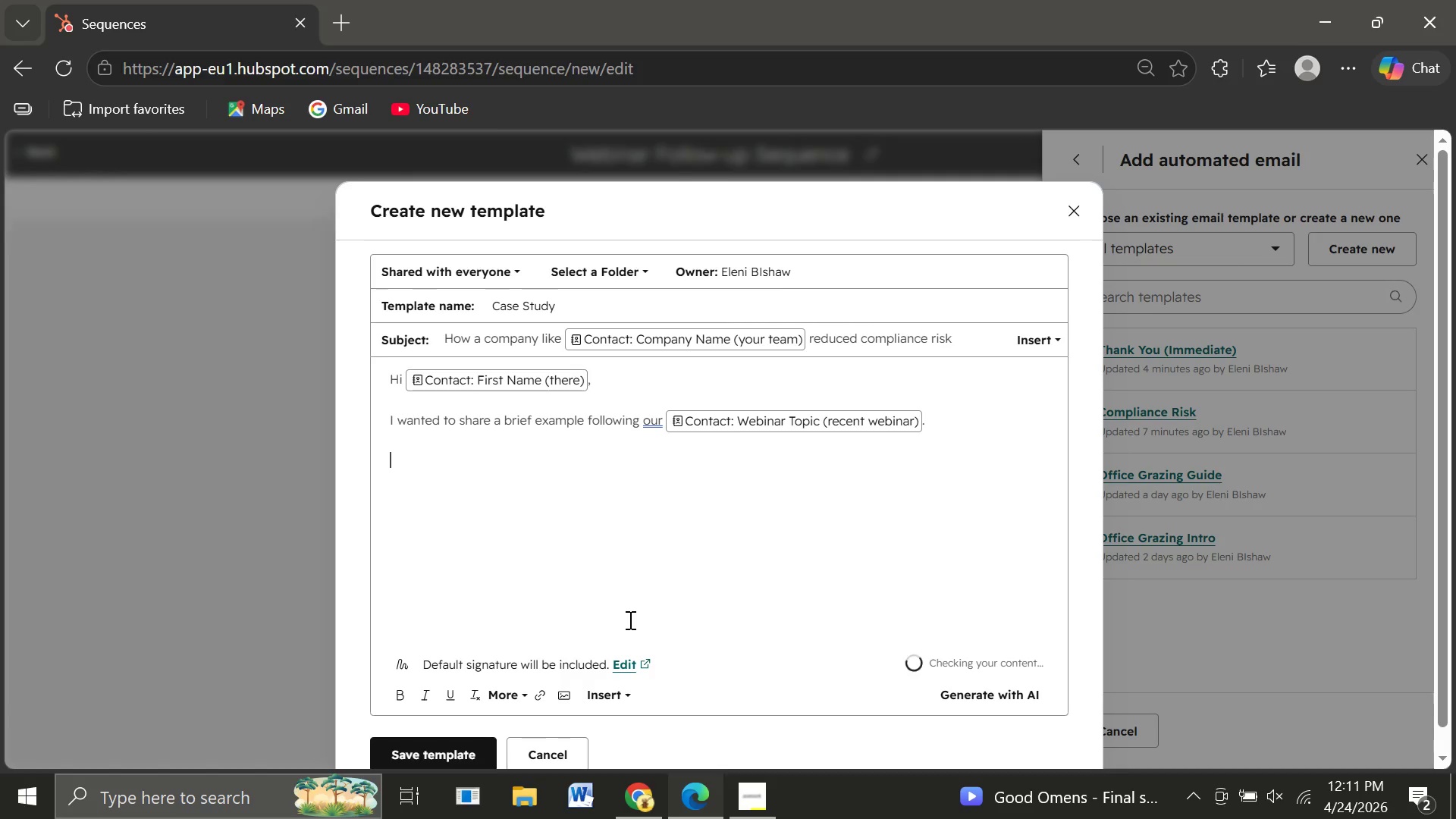 
type(We)
 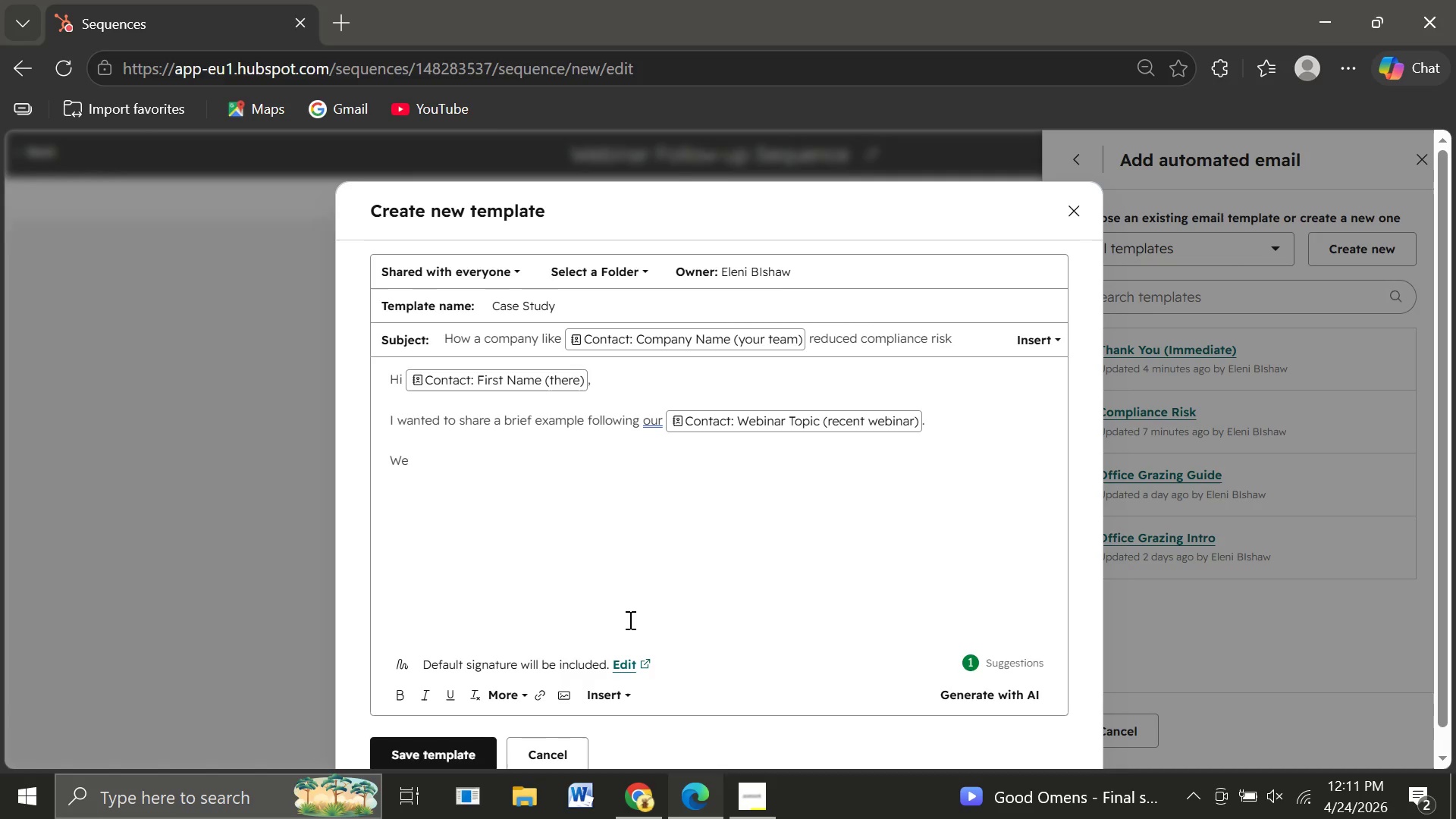 
key(Backspace)
key(Backspace)
key(Backspace)
type(we)
key(Backspace)
key(Backspace)
type(We recently worked with a company )
 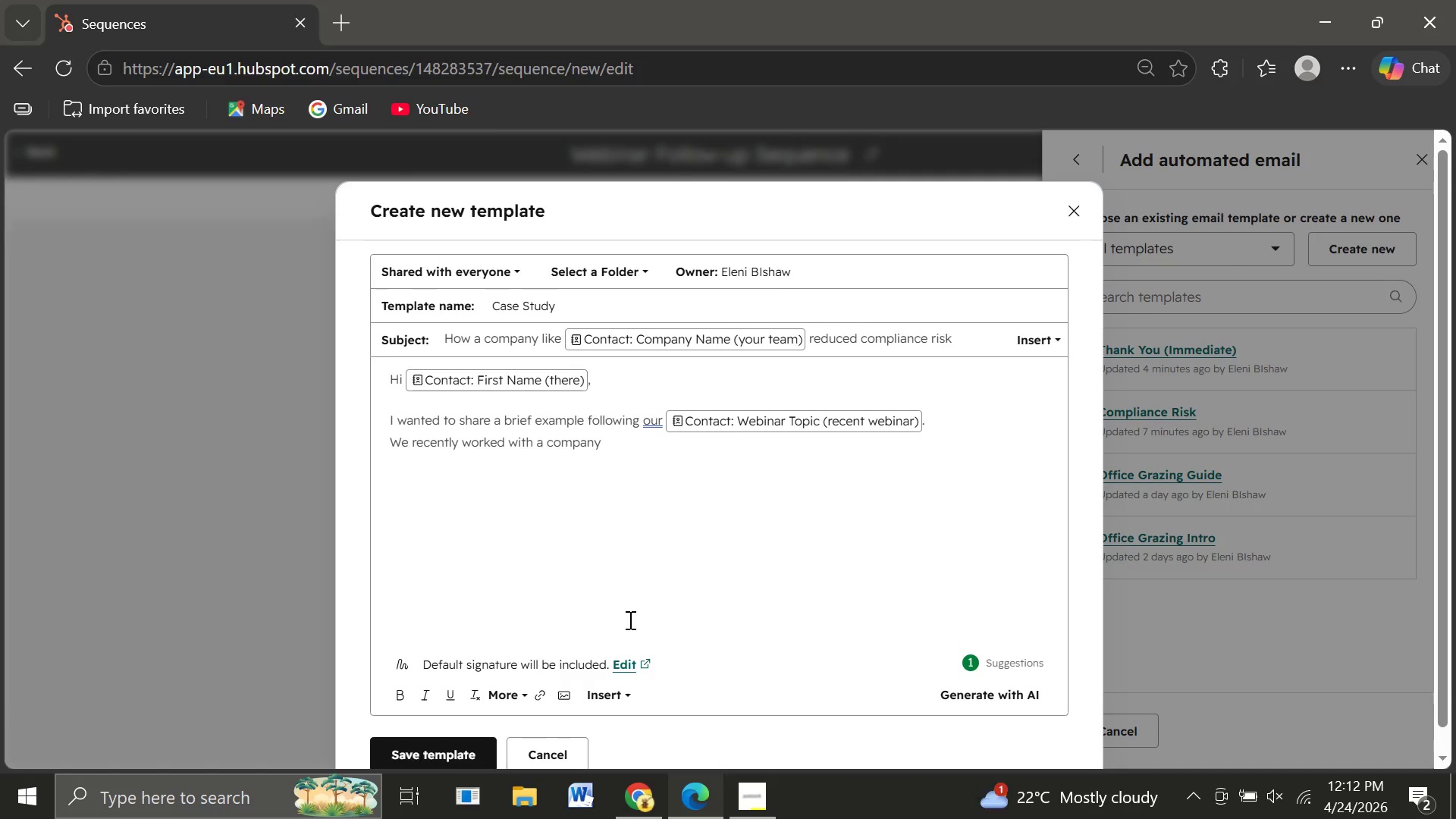 
type(similar to )
 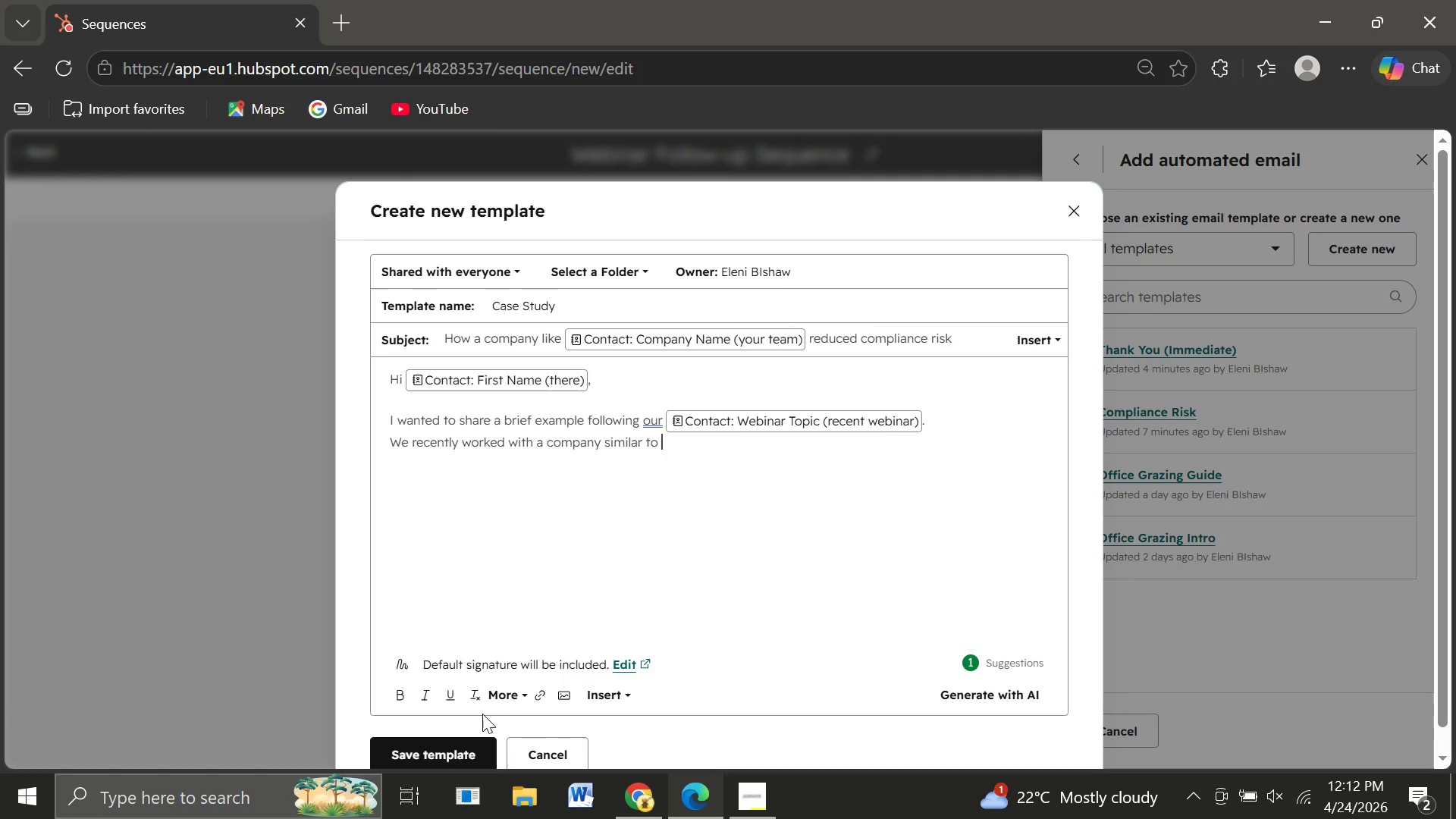 
left_click([606, 695])
 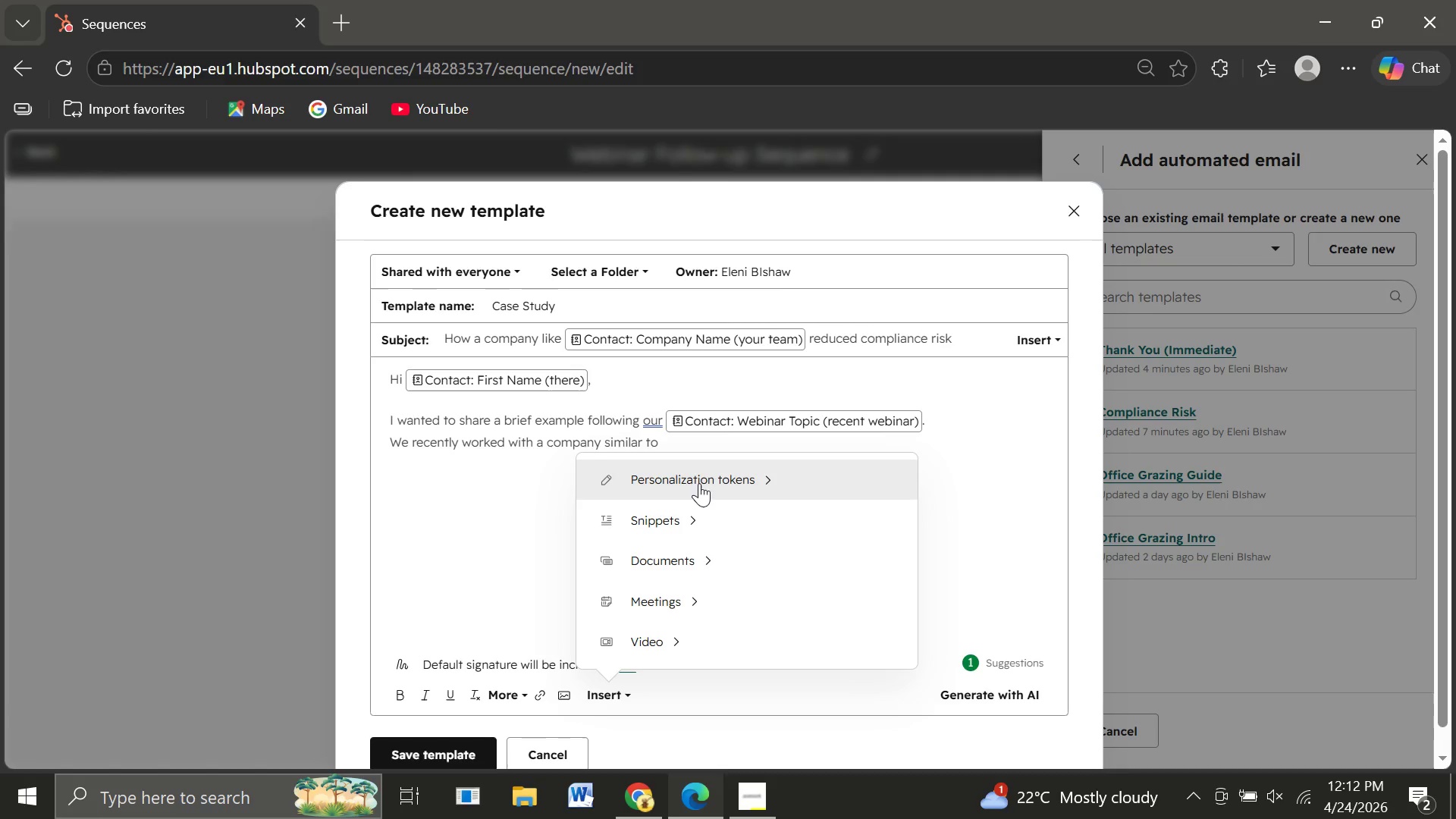 
left_click([699, 483])
 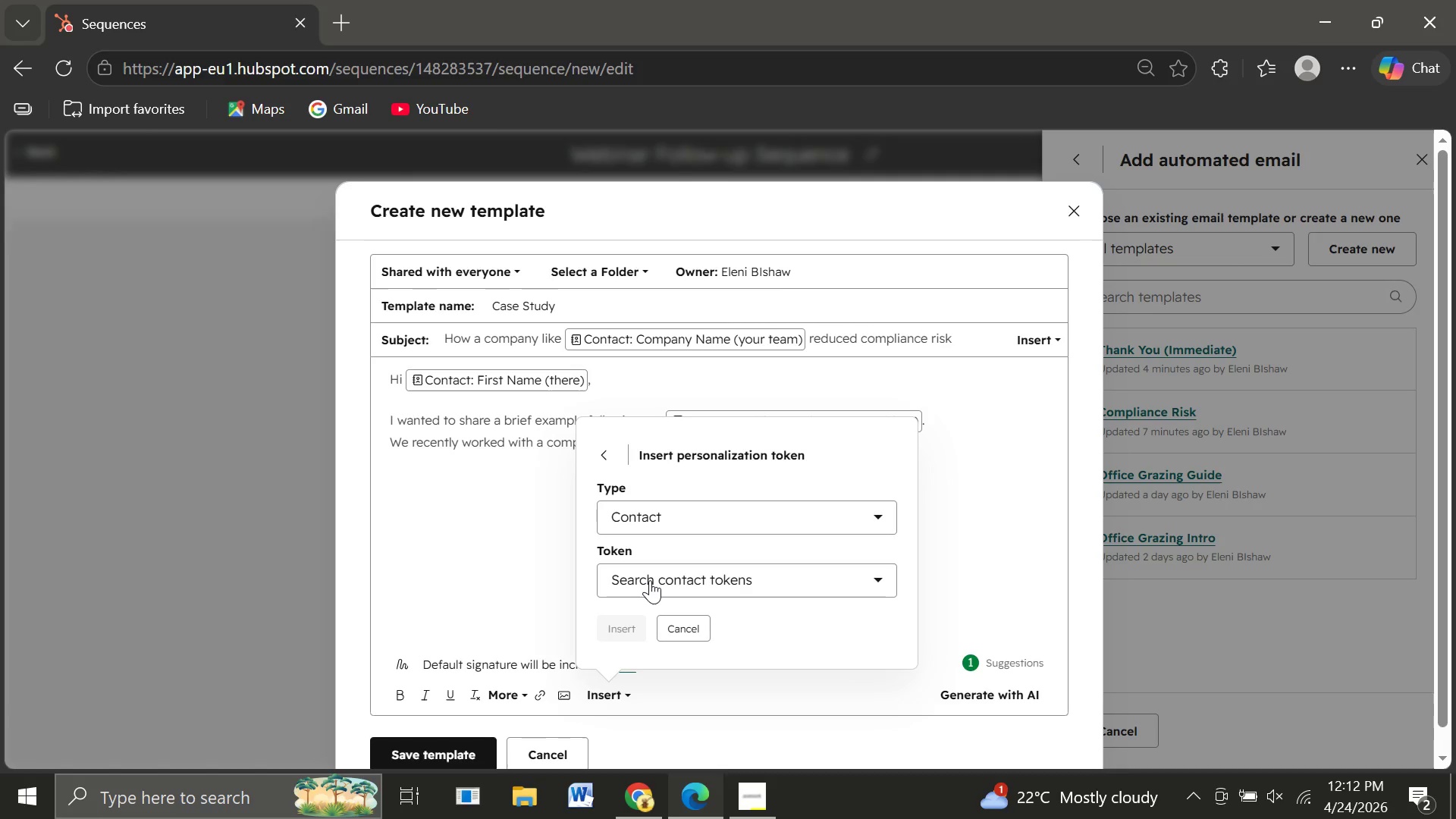 
left_click([650, 580])
 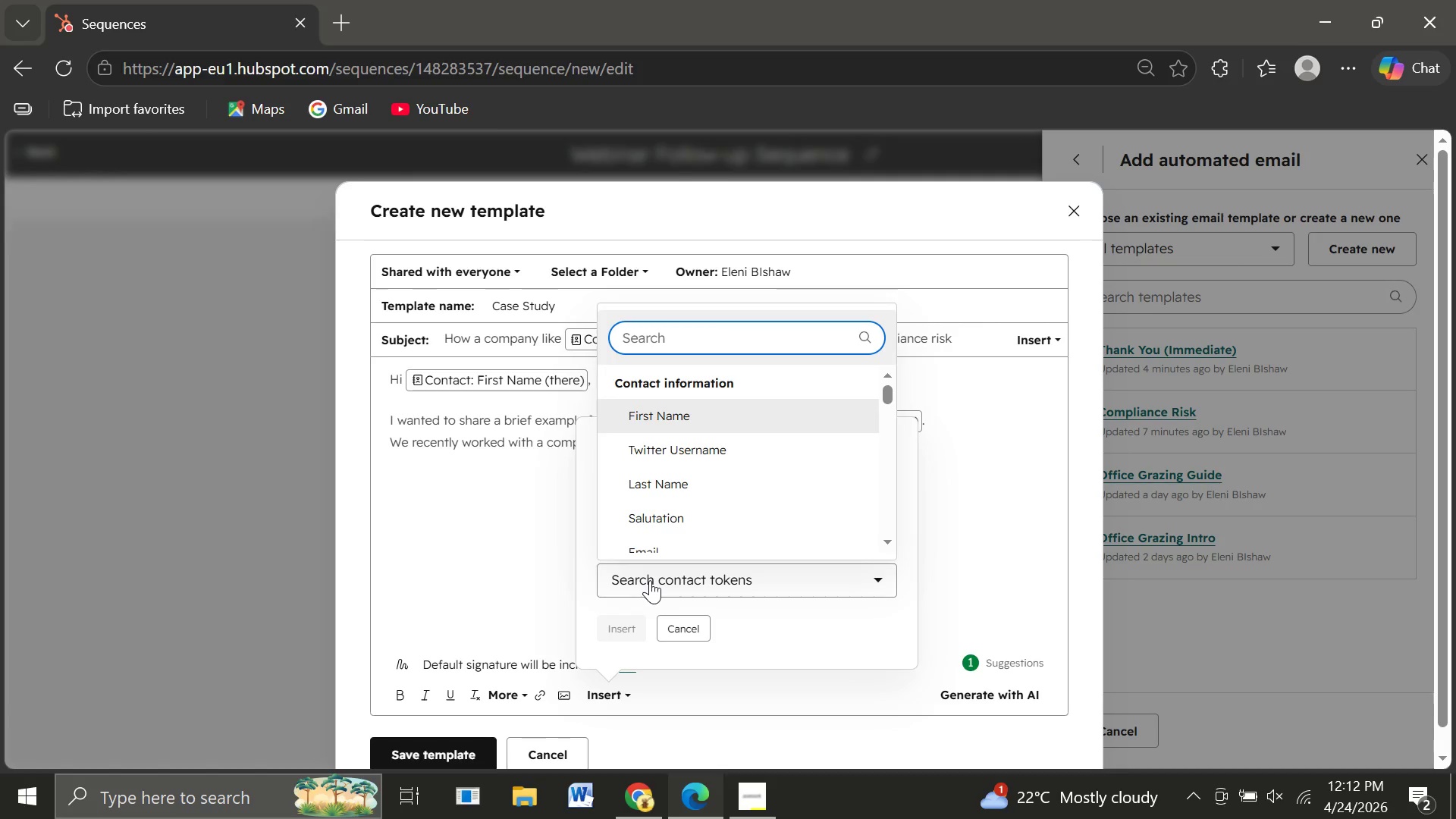 
type(company)
 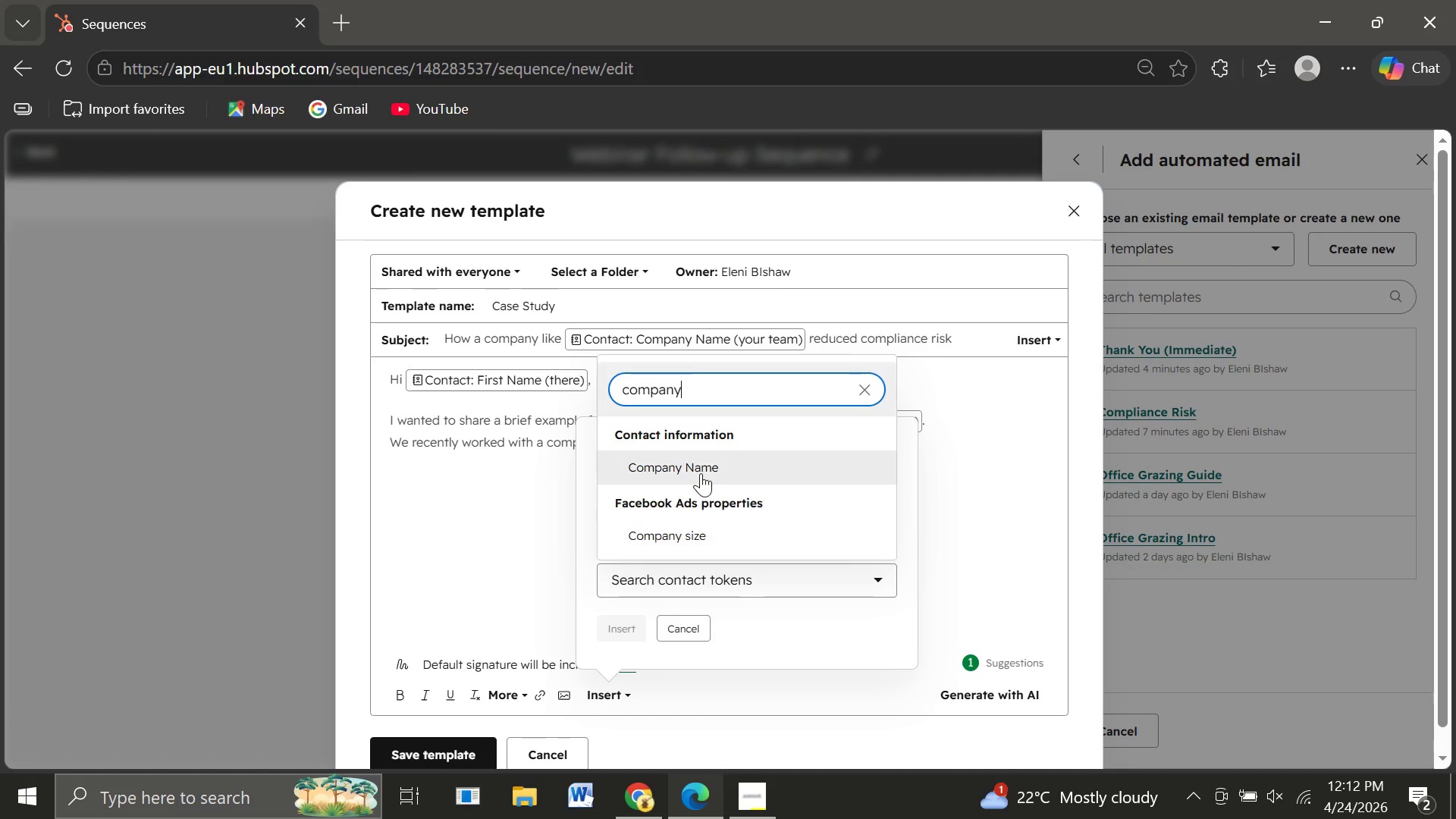 
left_click([701, 473])
 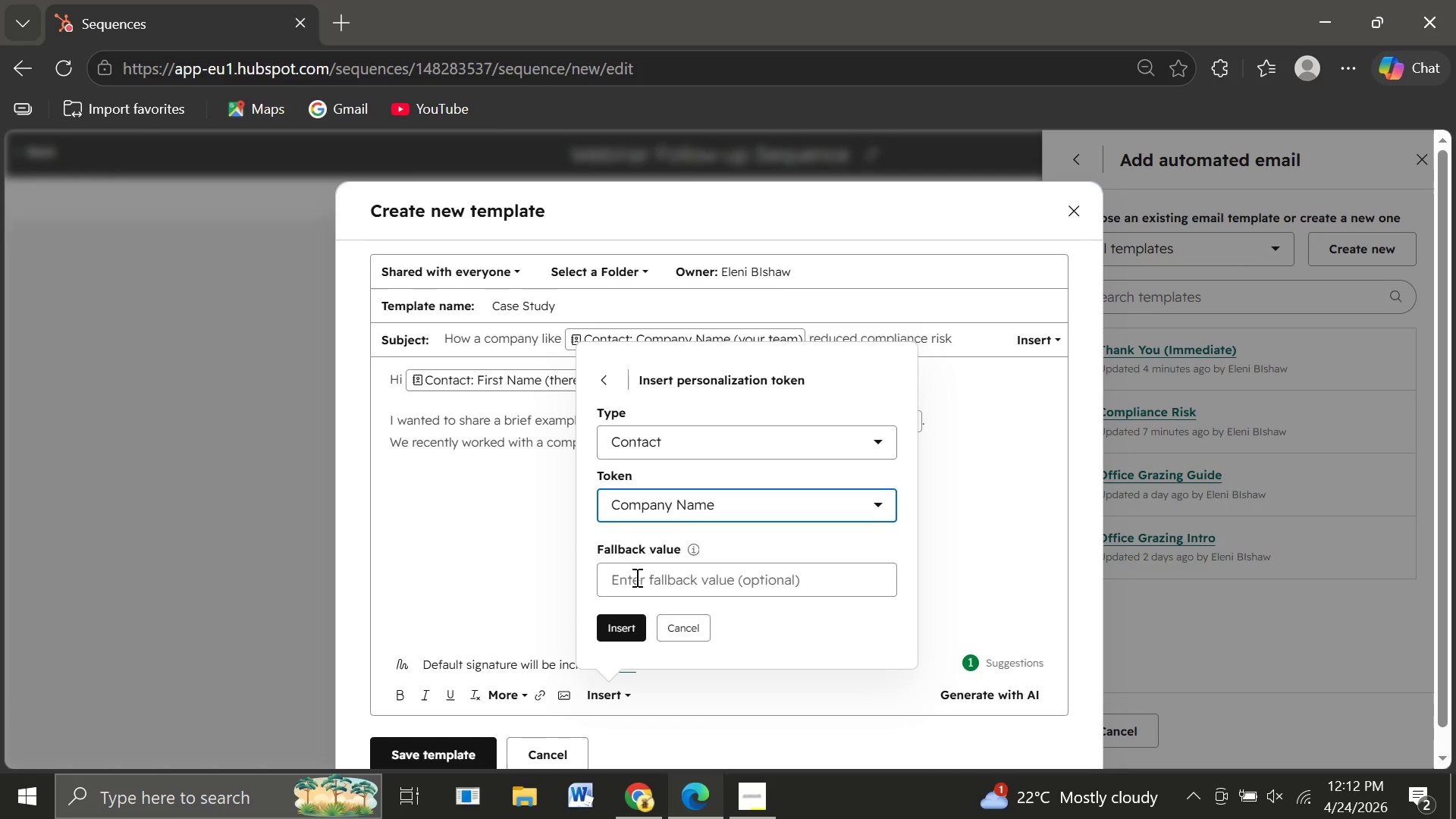 
left_click([635, 579])
 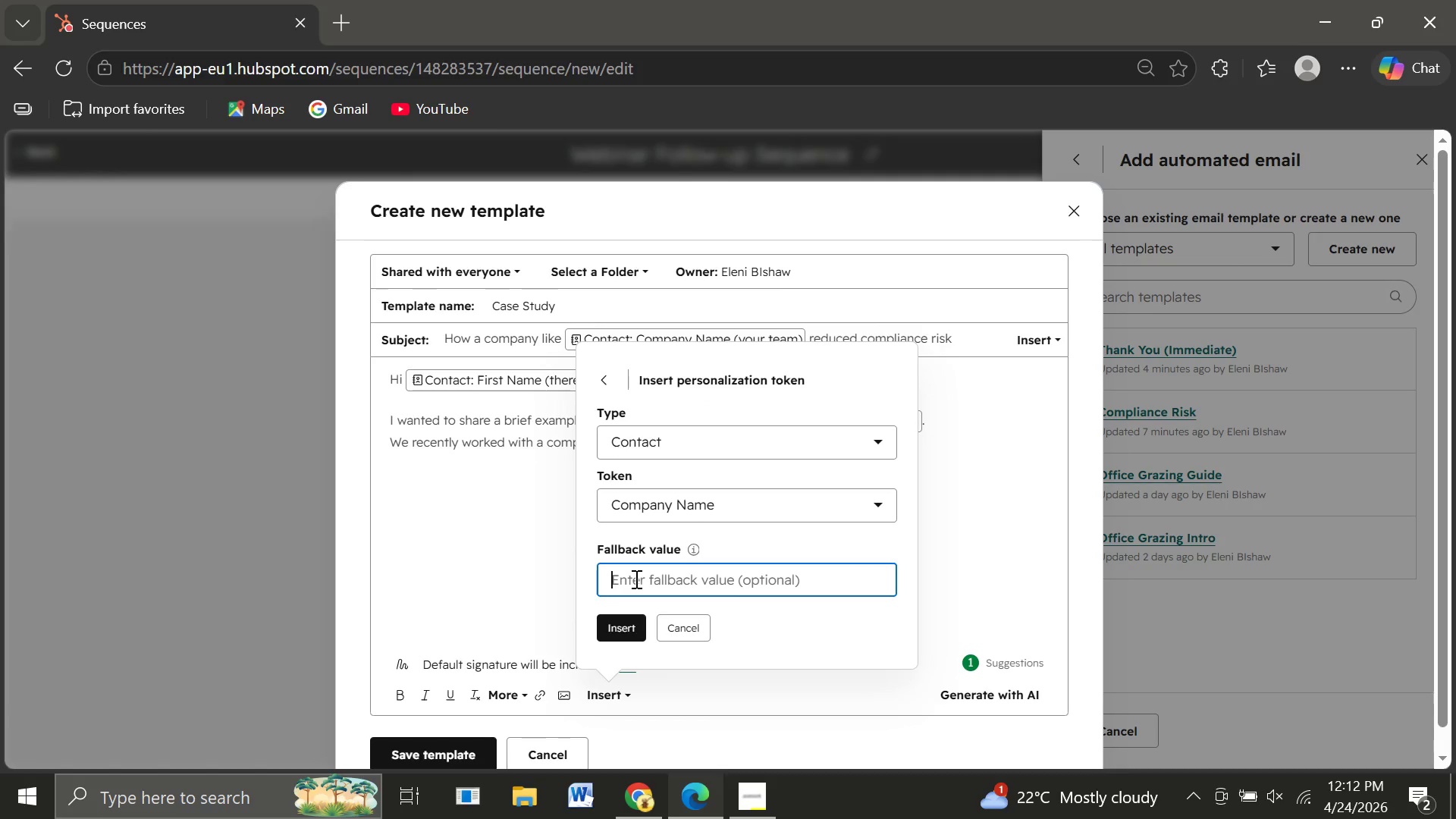 
type(your team)
 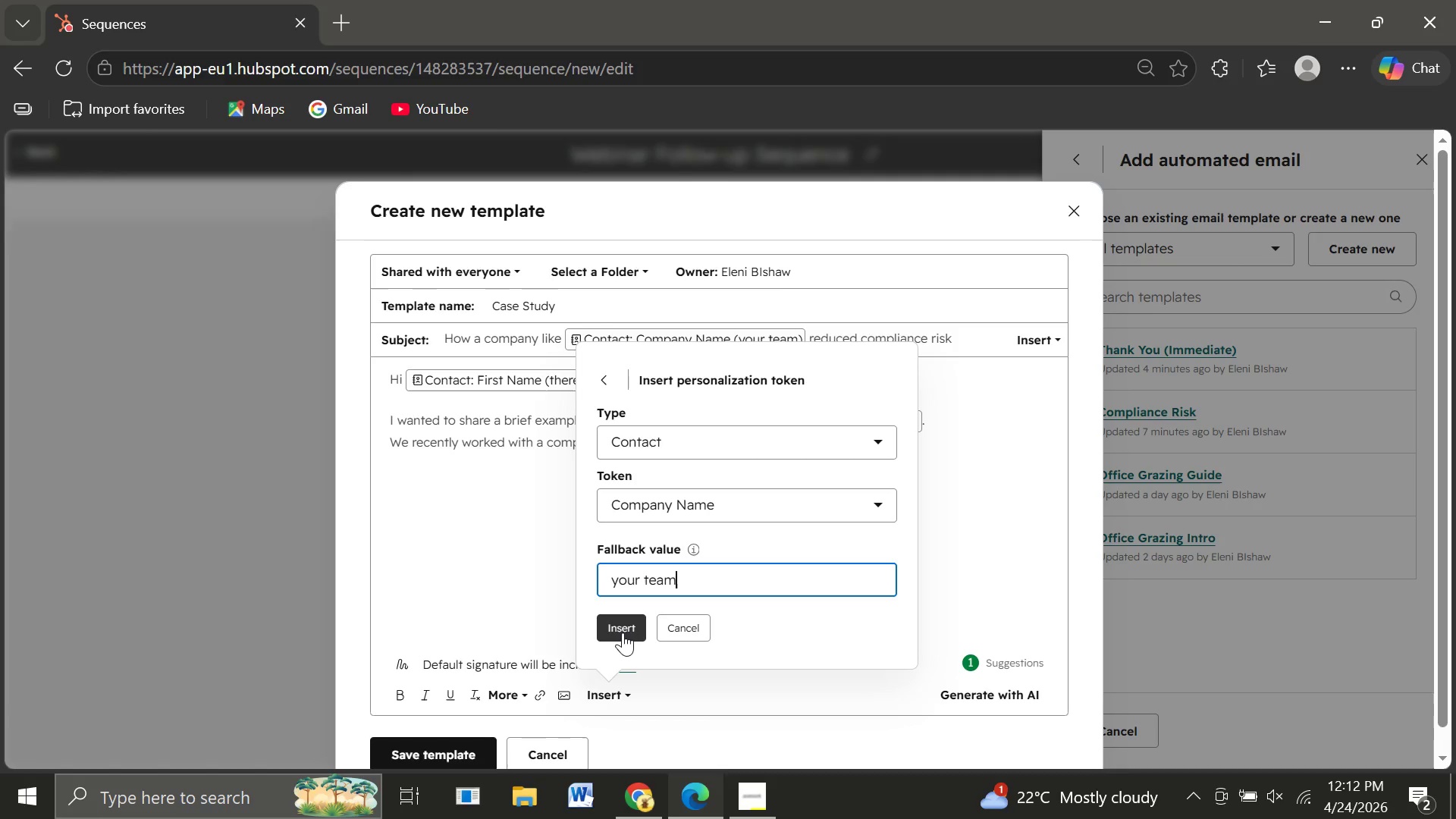 
left_click([623, 632])
 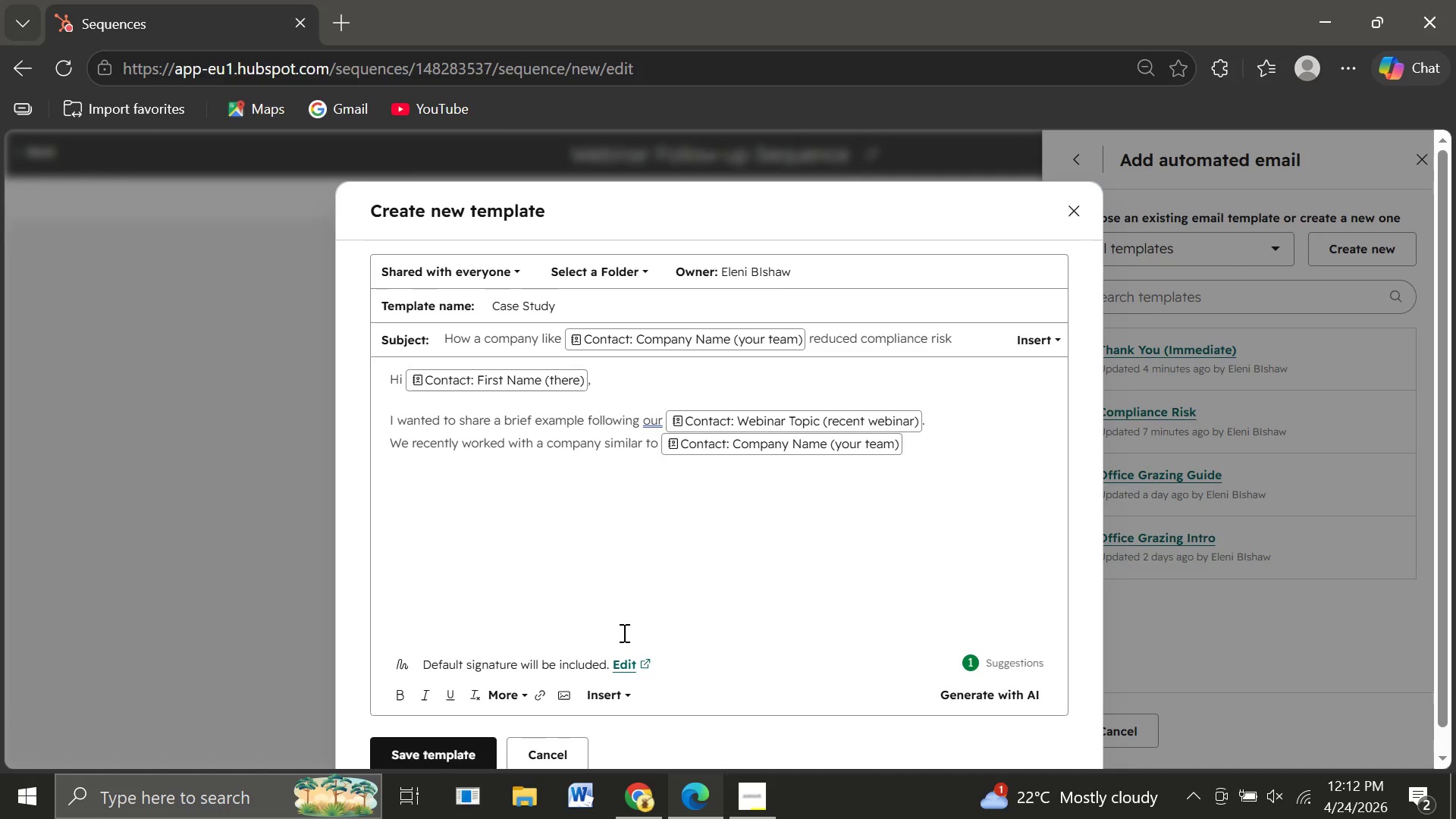 
type( that belived their compliance processeswere in good shape.)
 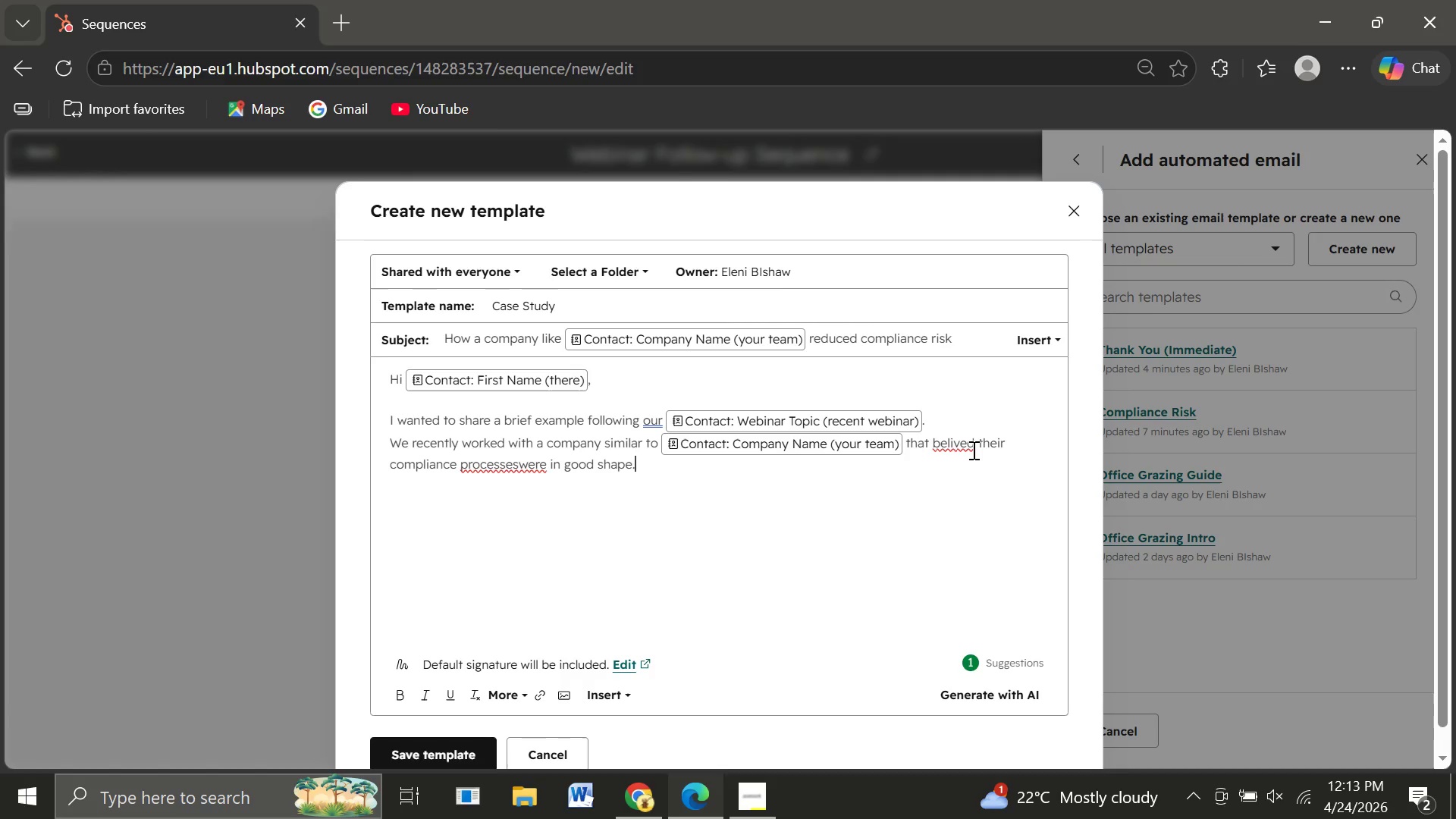 
left_click([974, 447])
 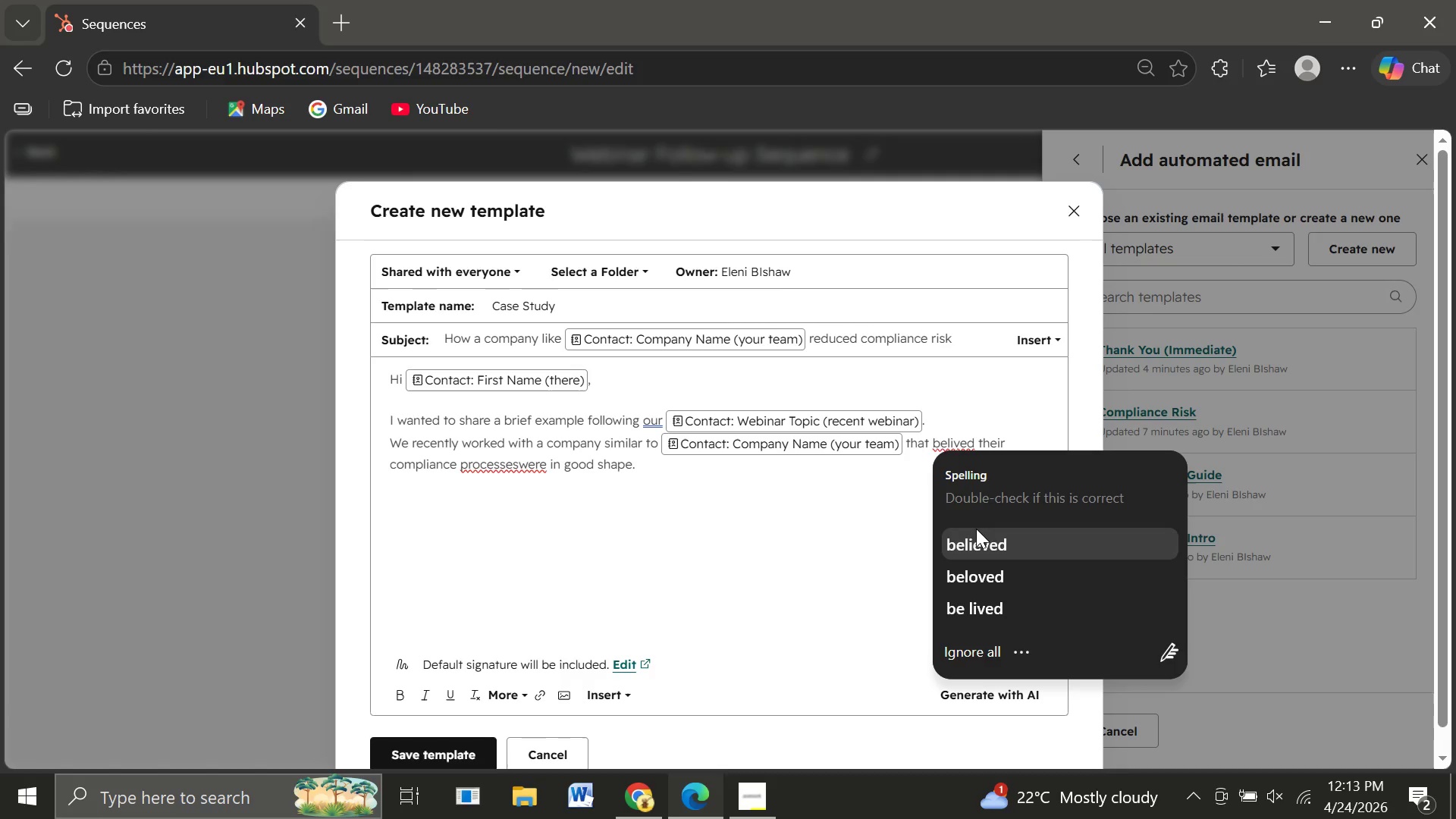 
left_click([976, 544])
 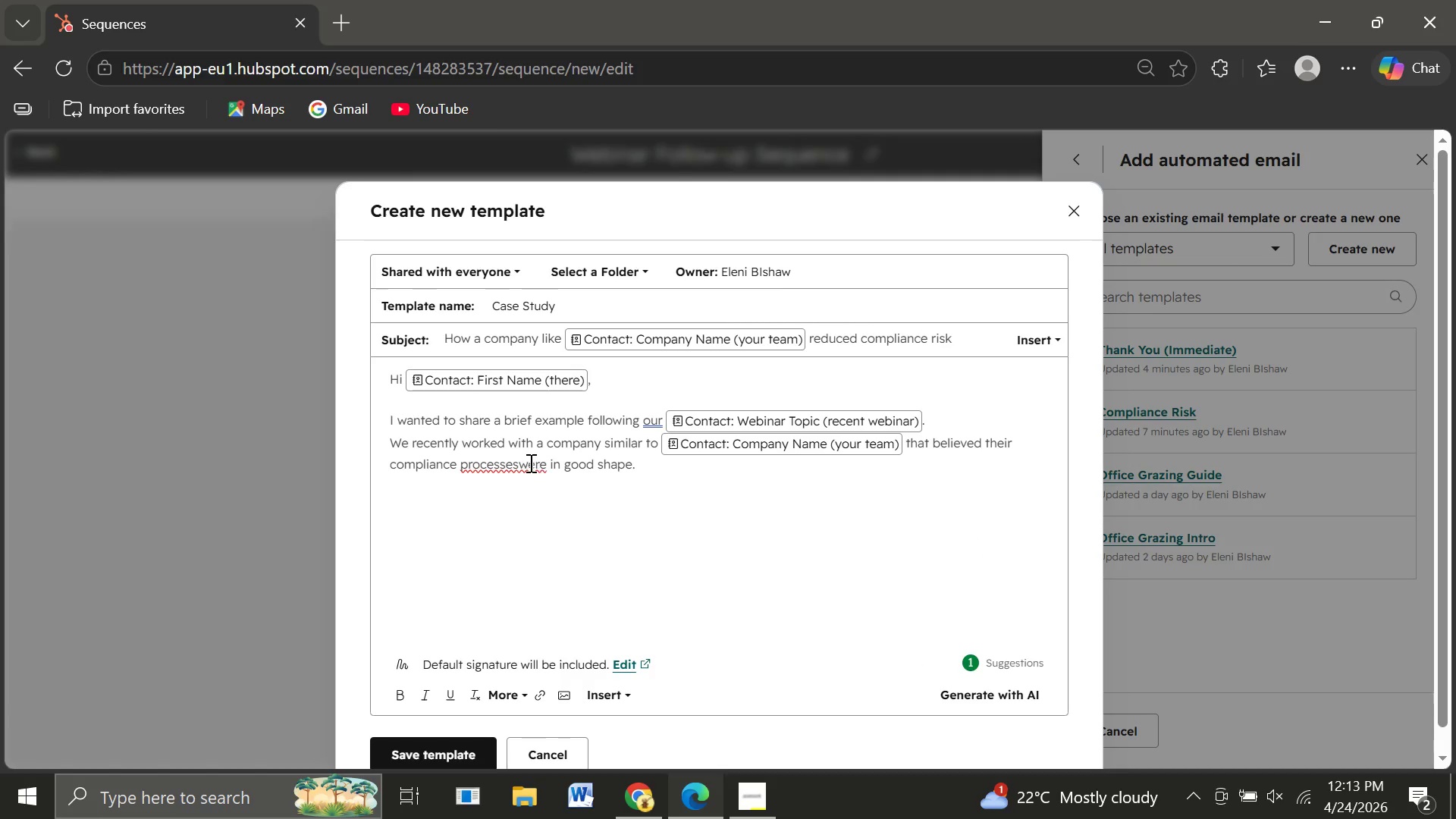 
left_click([519, 463])
 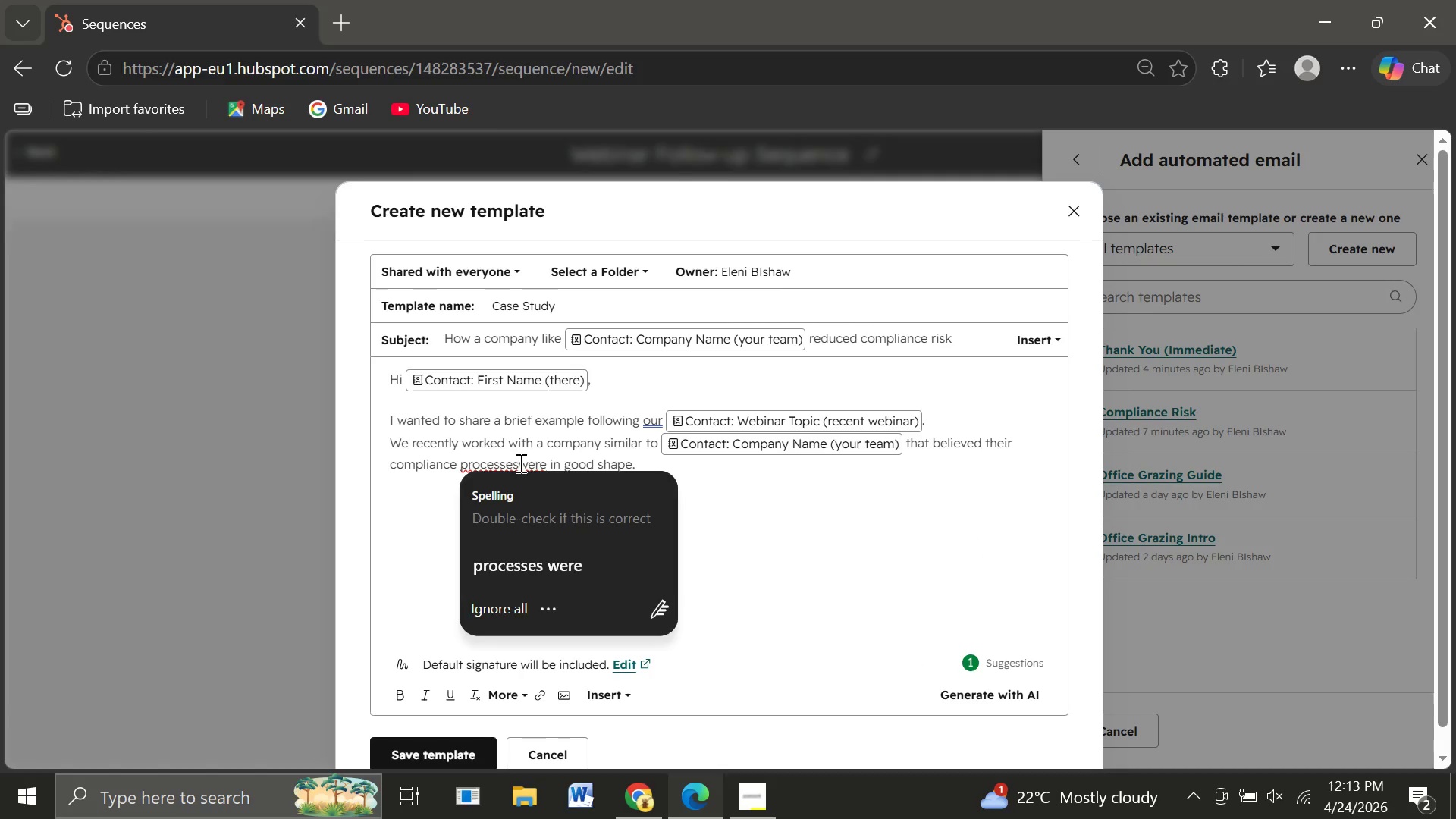 
key(Space)
 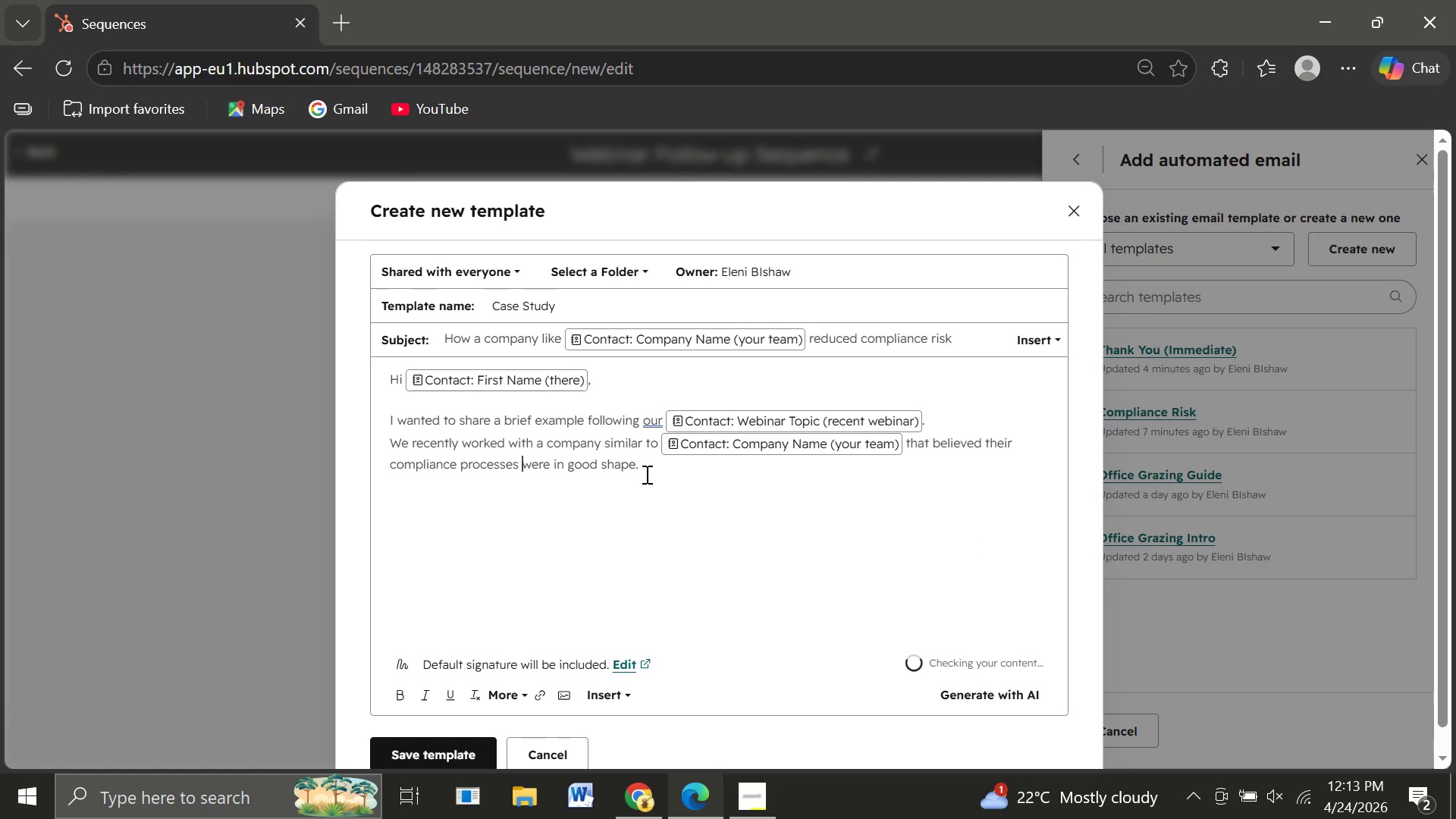 
left_click([645, 469])
 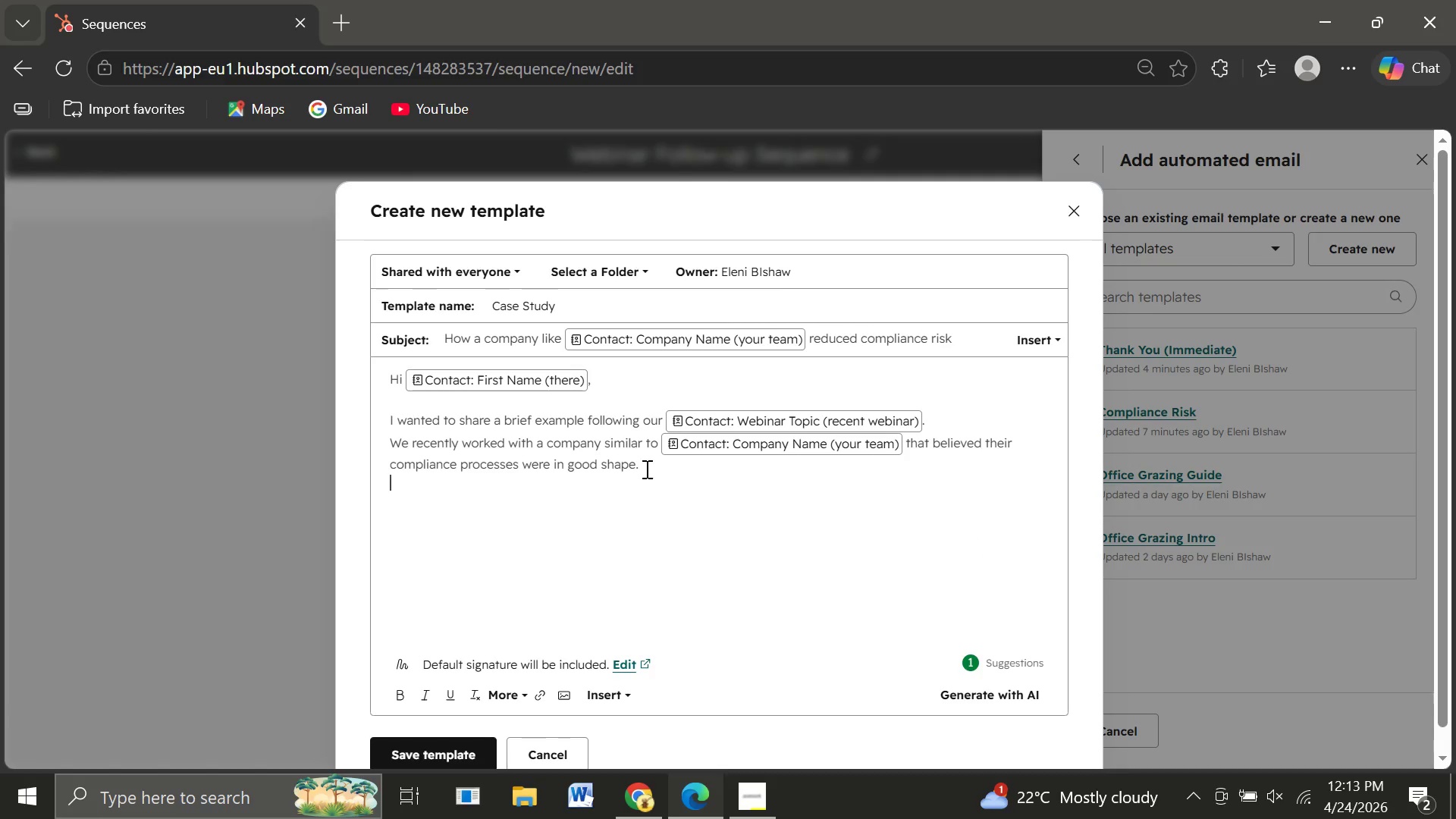 
key(Enter)
 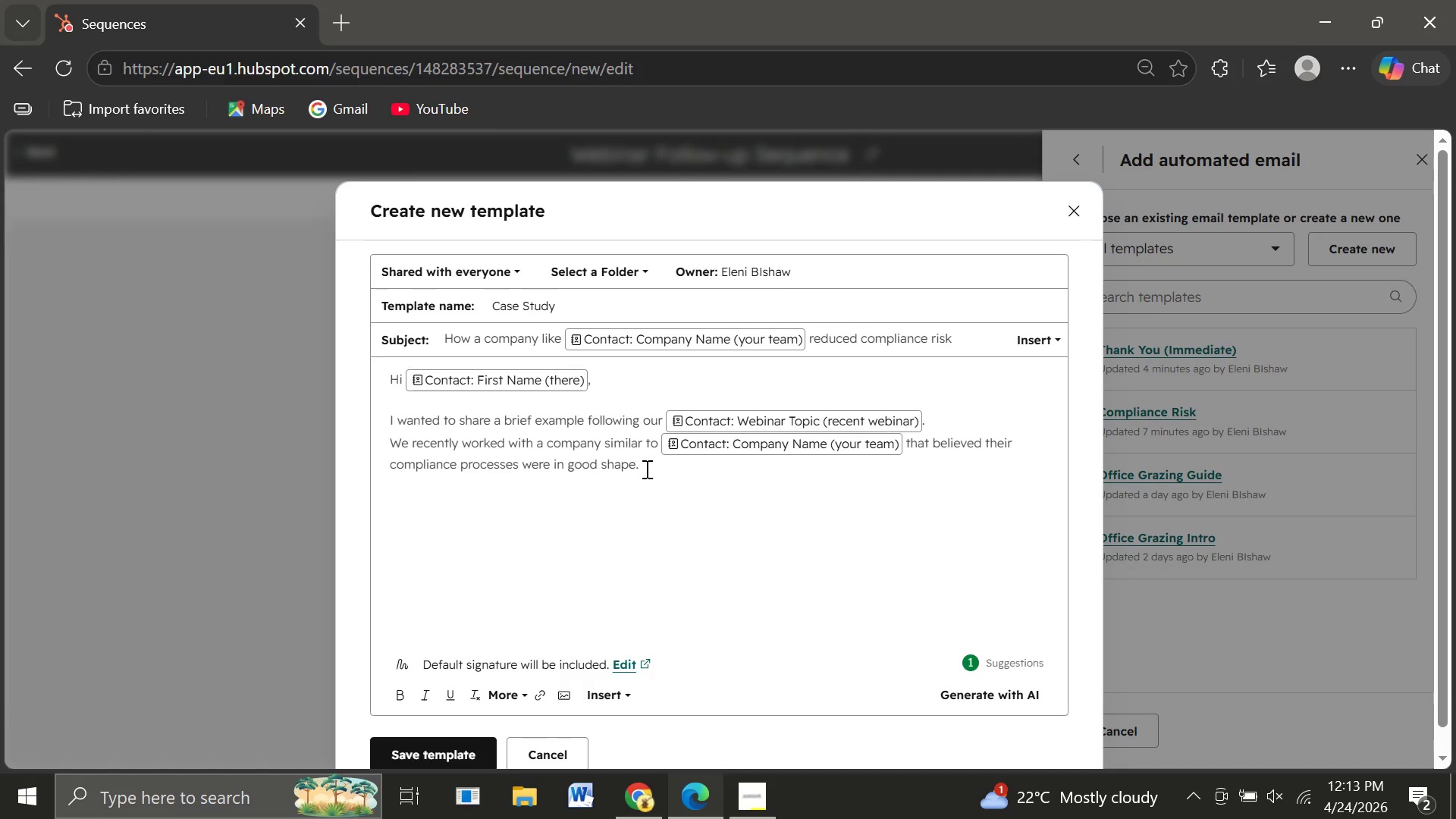 
wait(9.74)
 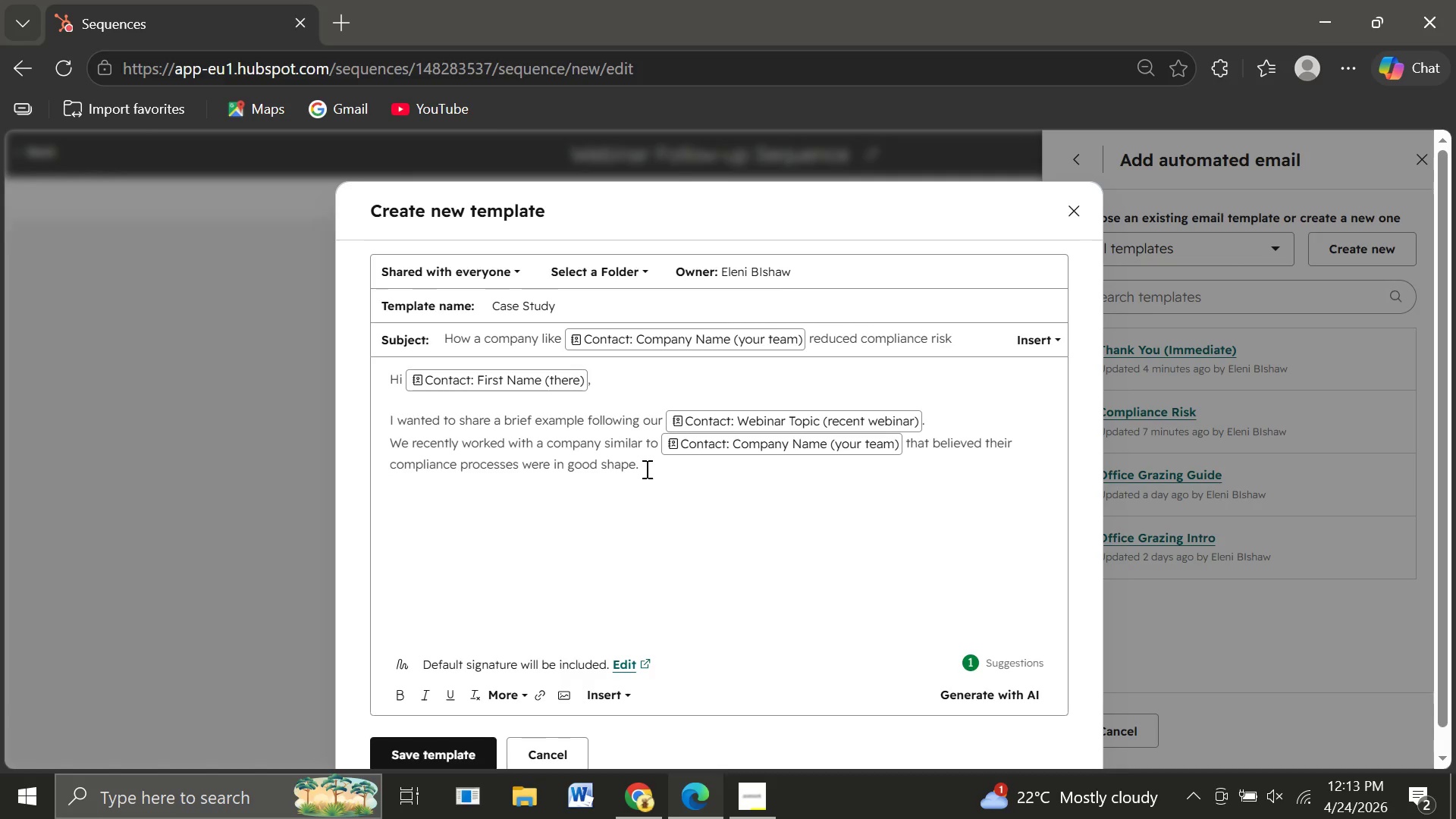 
key(Enter)
 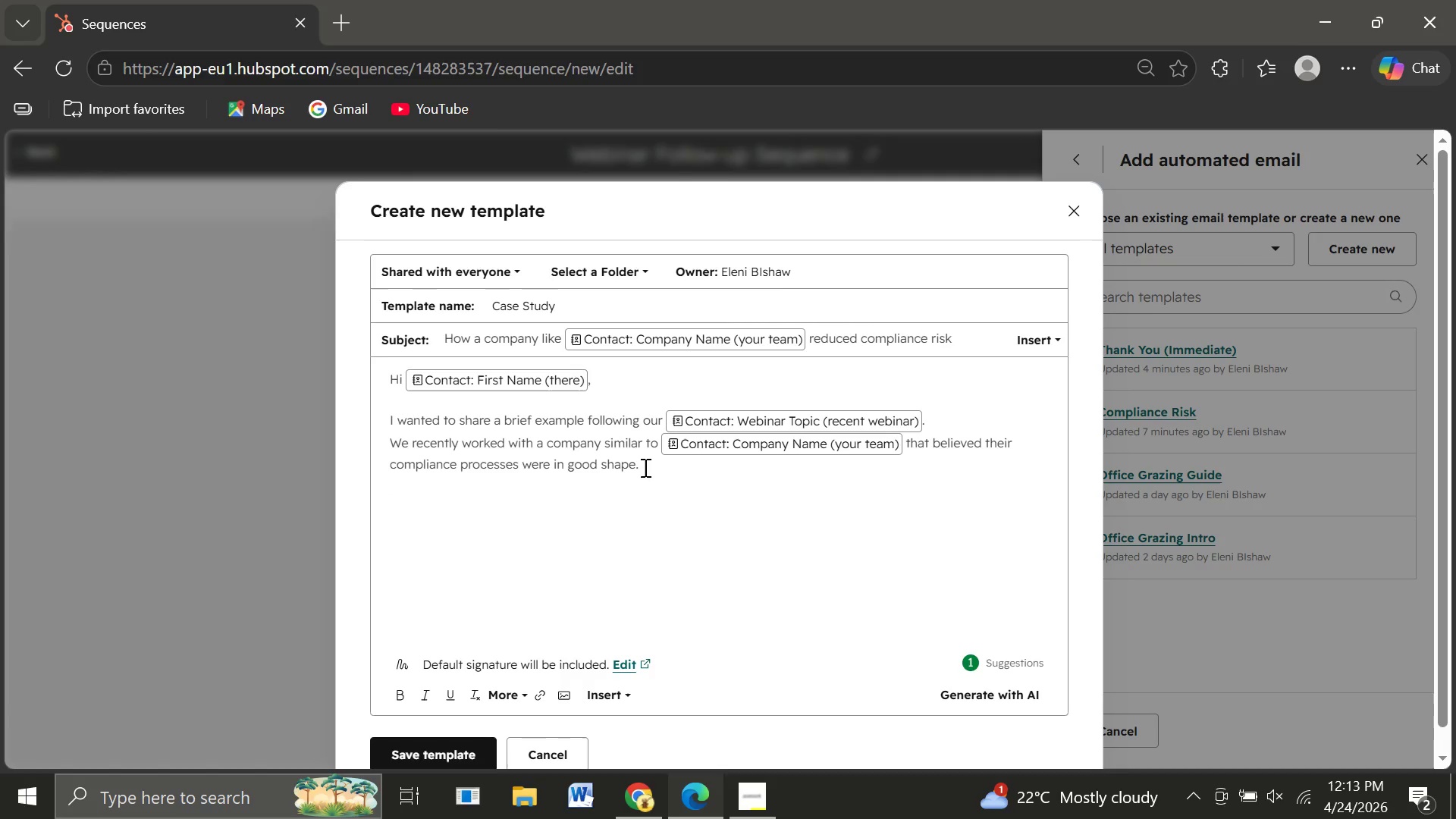 
key(Backspace)
 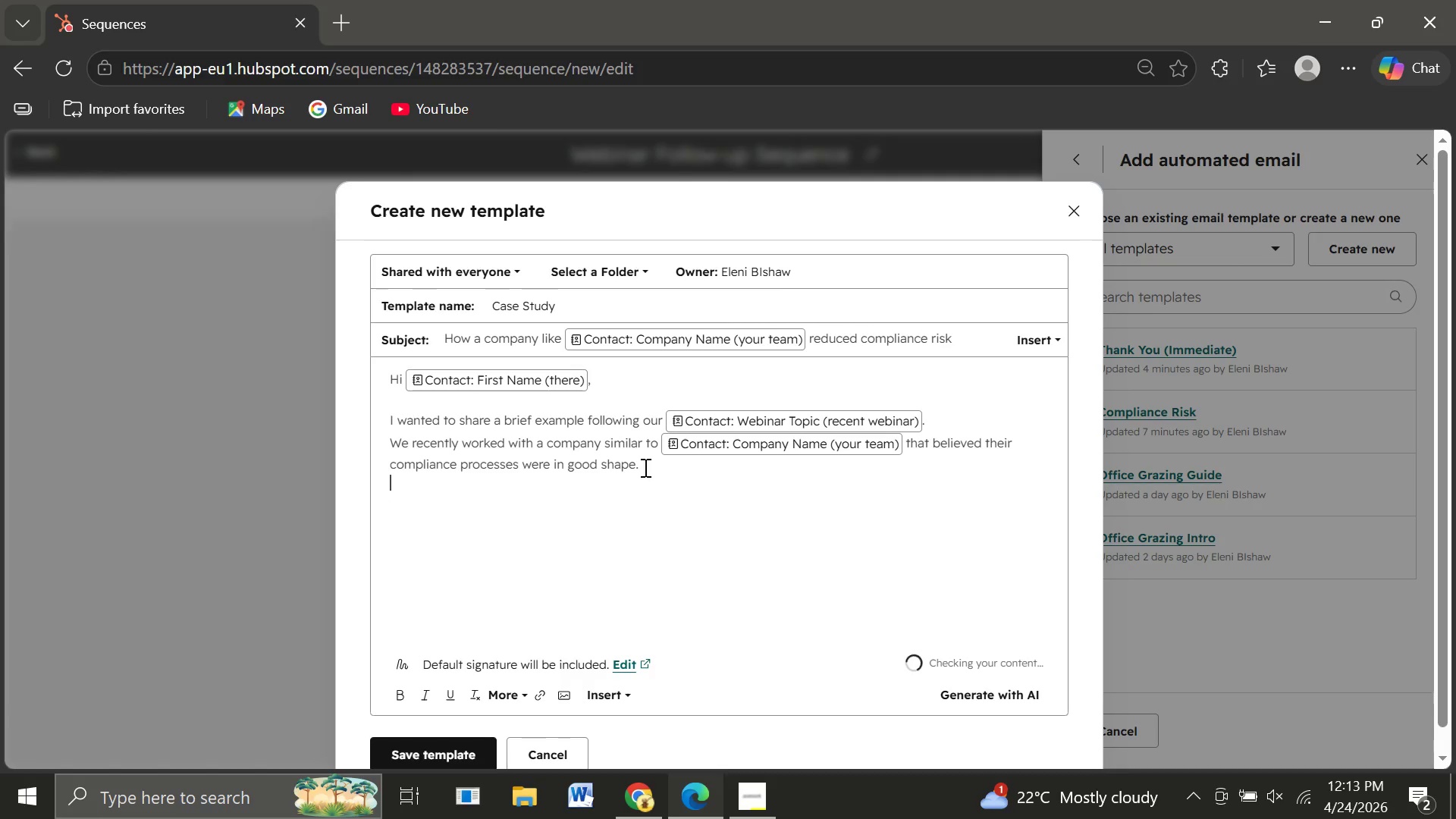 
hold_key(key=ShiftLeft, duration=0.36)
 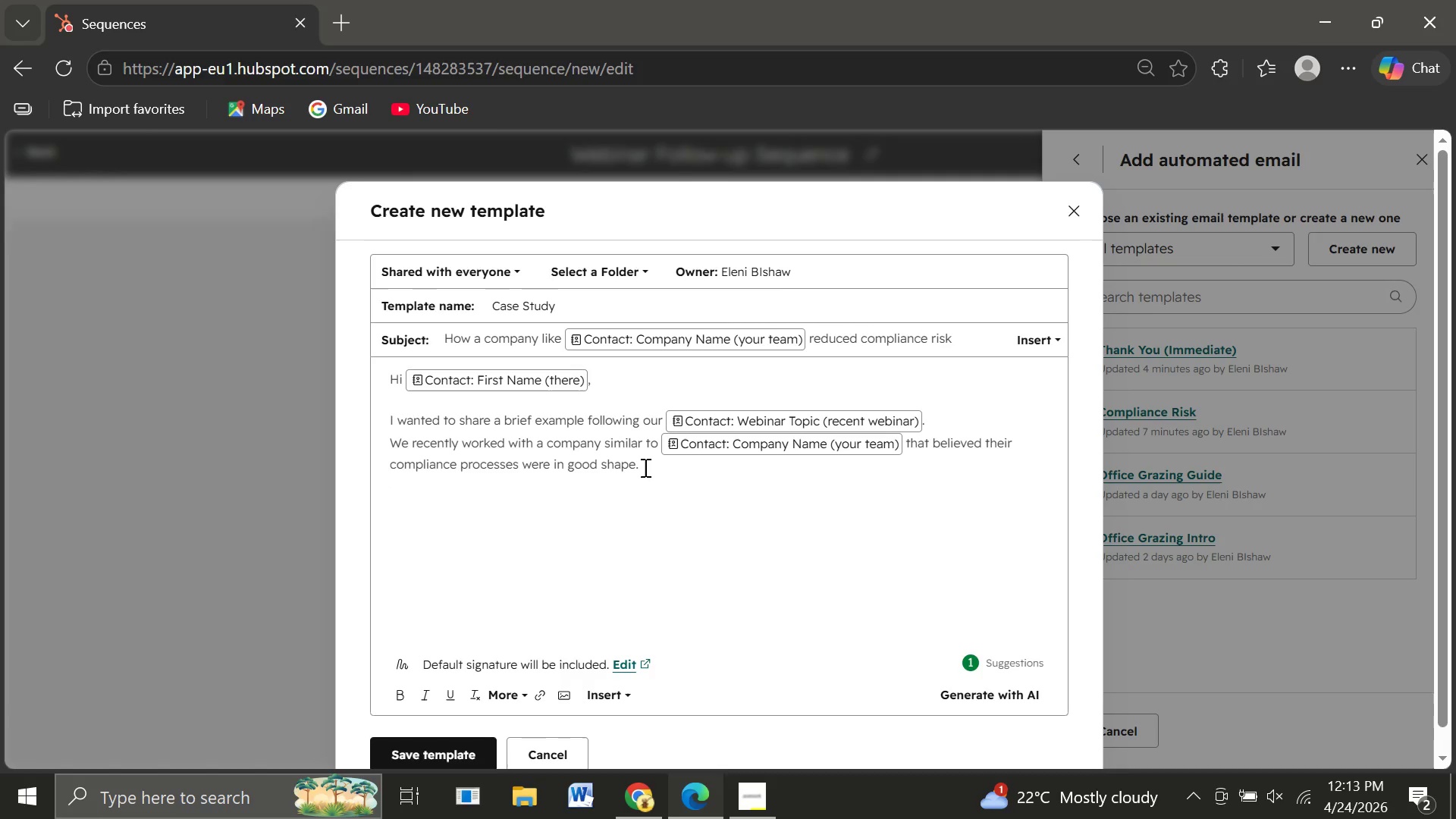 
key(Enter)
 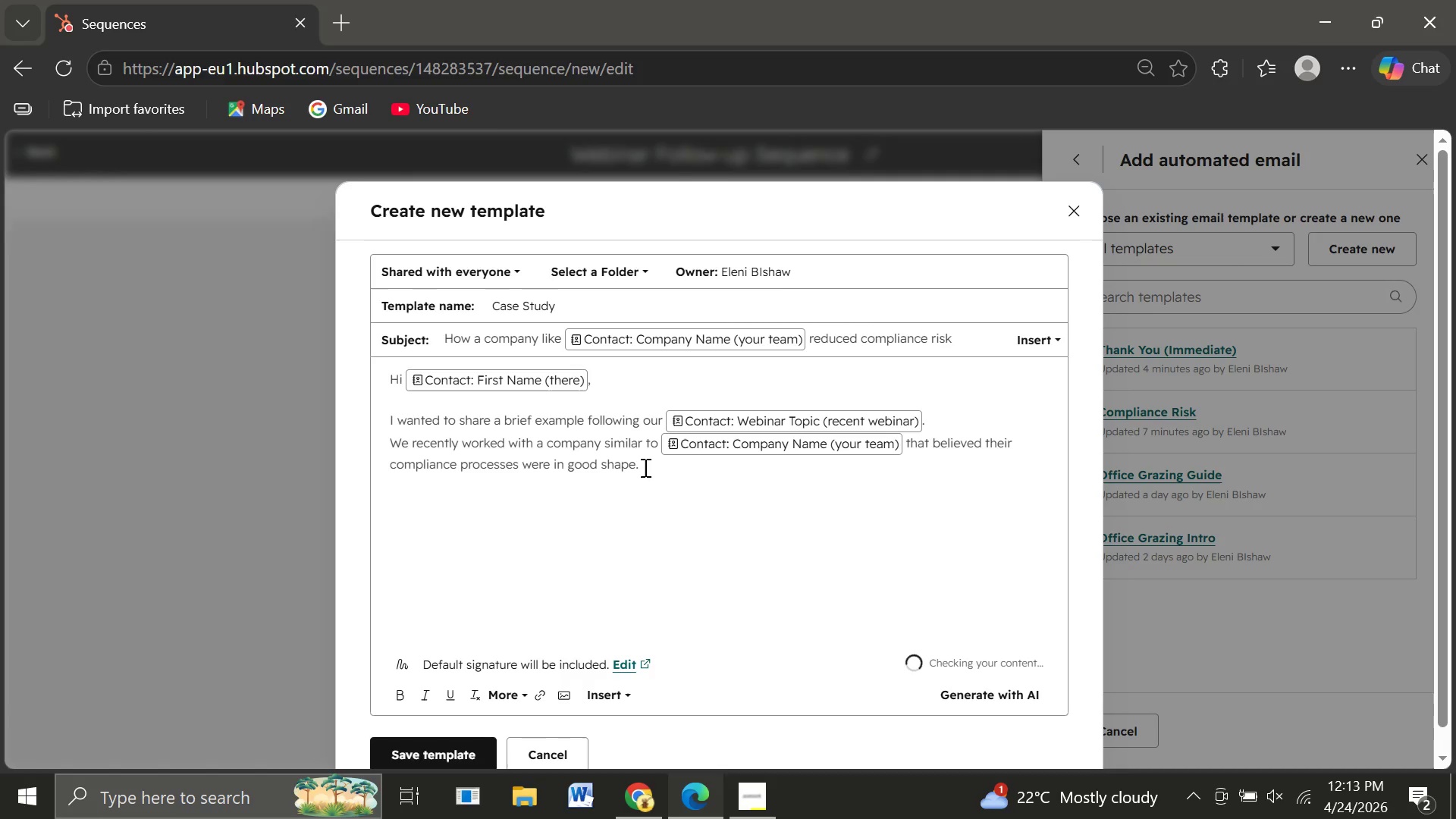 
type(Duro)
key(Backspace)
type(ing a short review )
key(Backspace)
type(, we identified a few gaps that could have led to penali)
 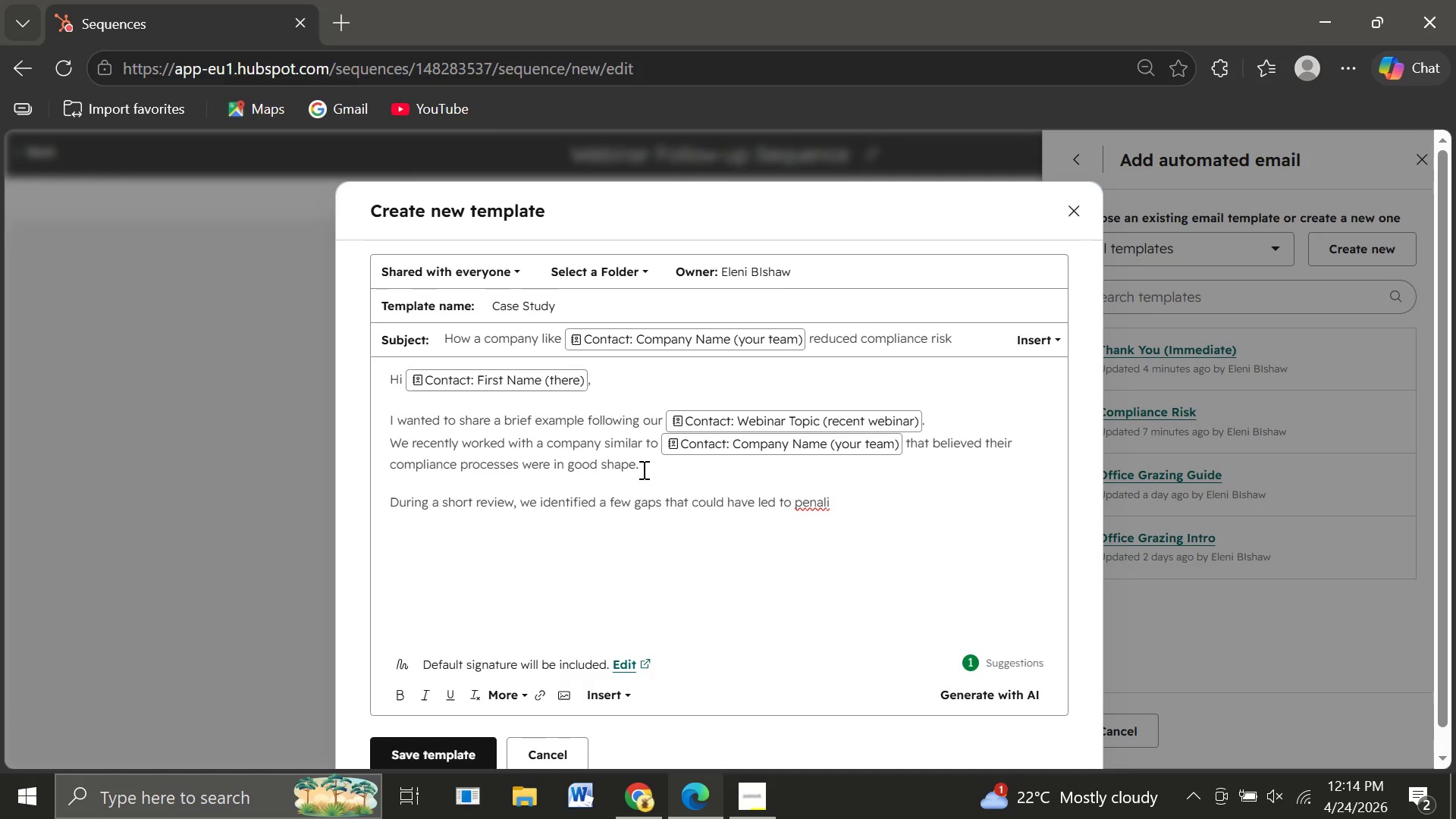 
key(Backspace)
 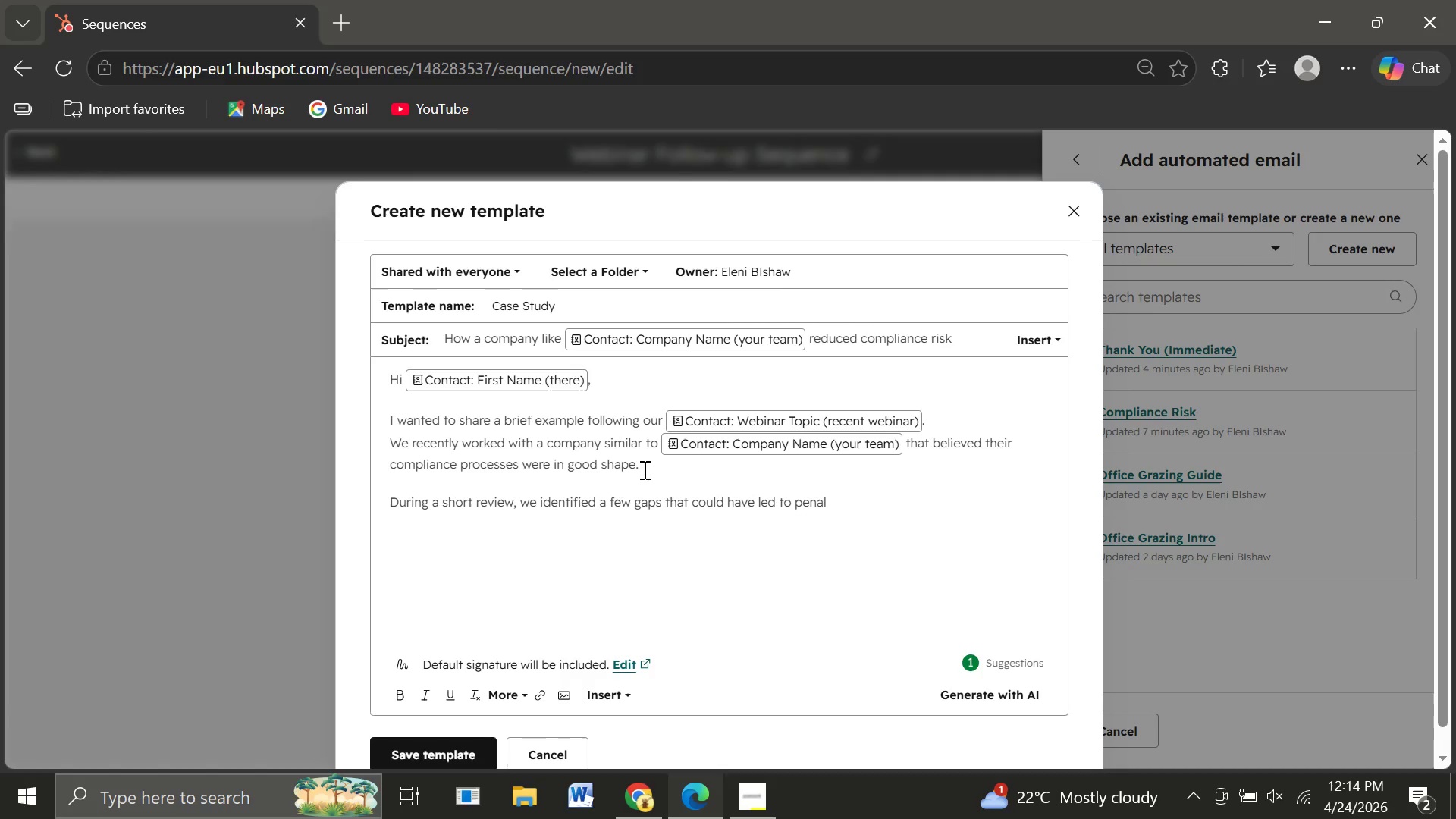 
type(ties if left )
 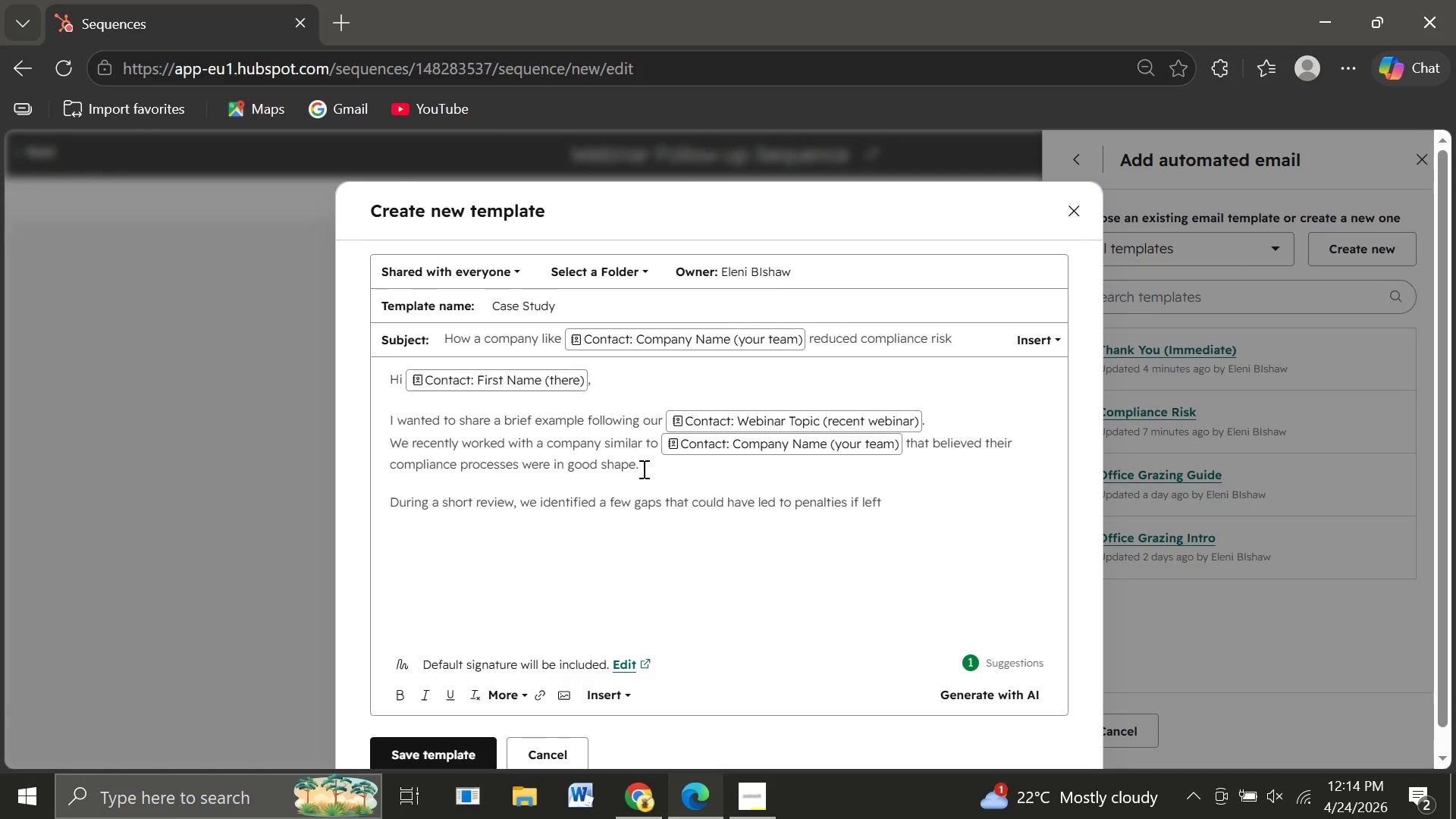 
type(unaddressed.)
 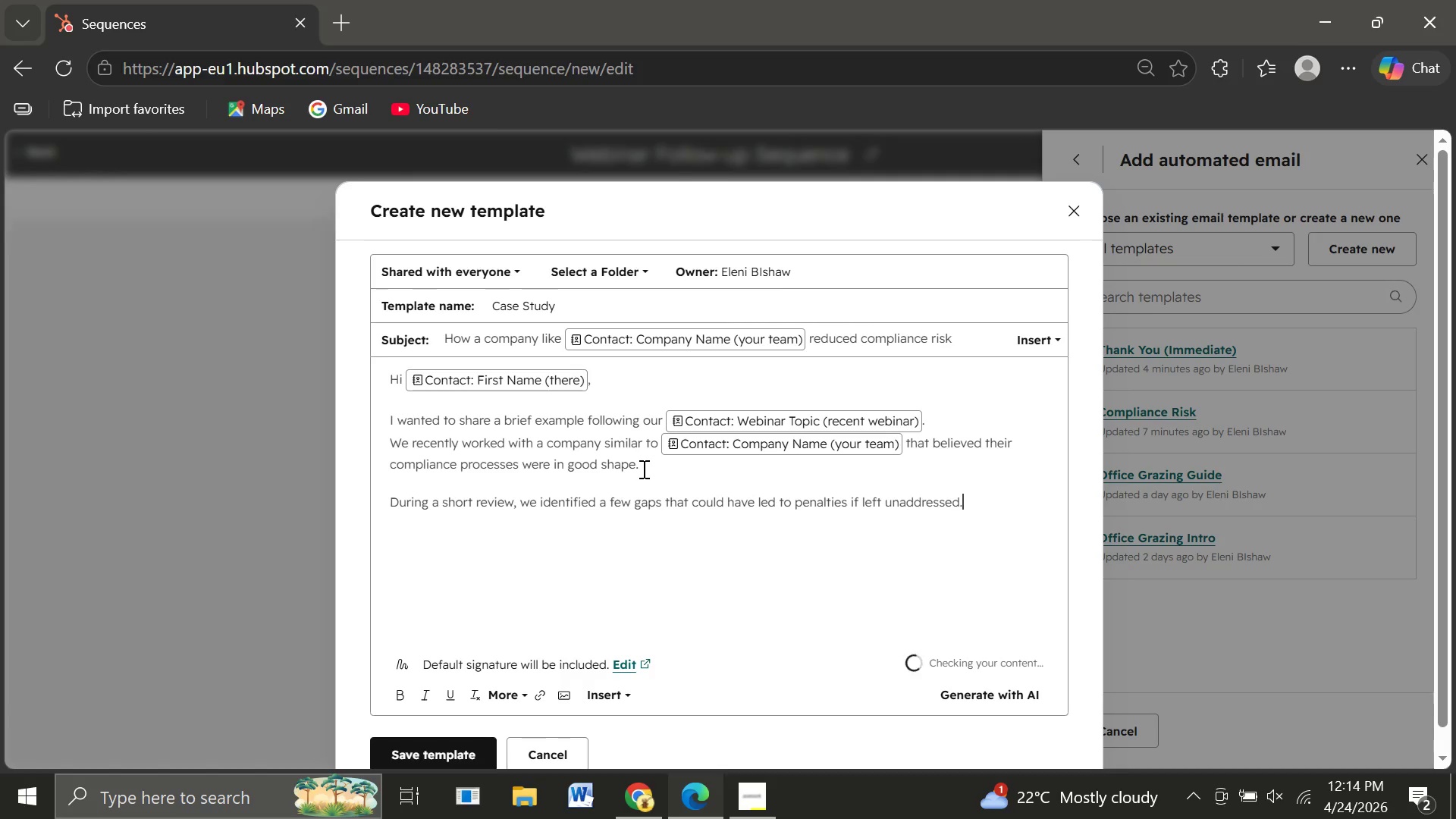 
key(Enter)
 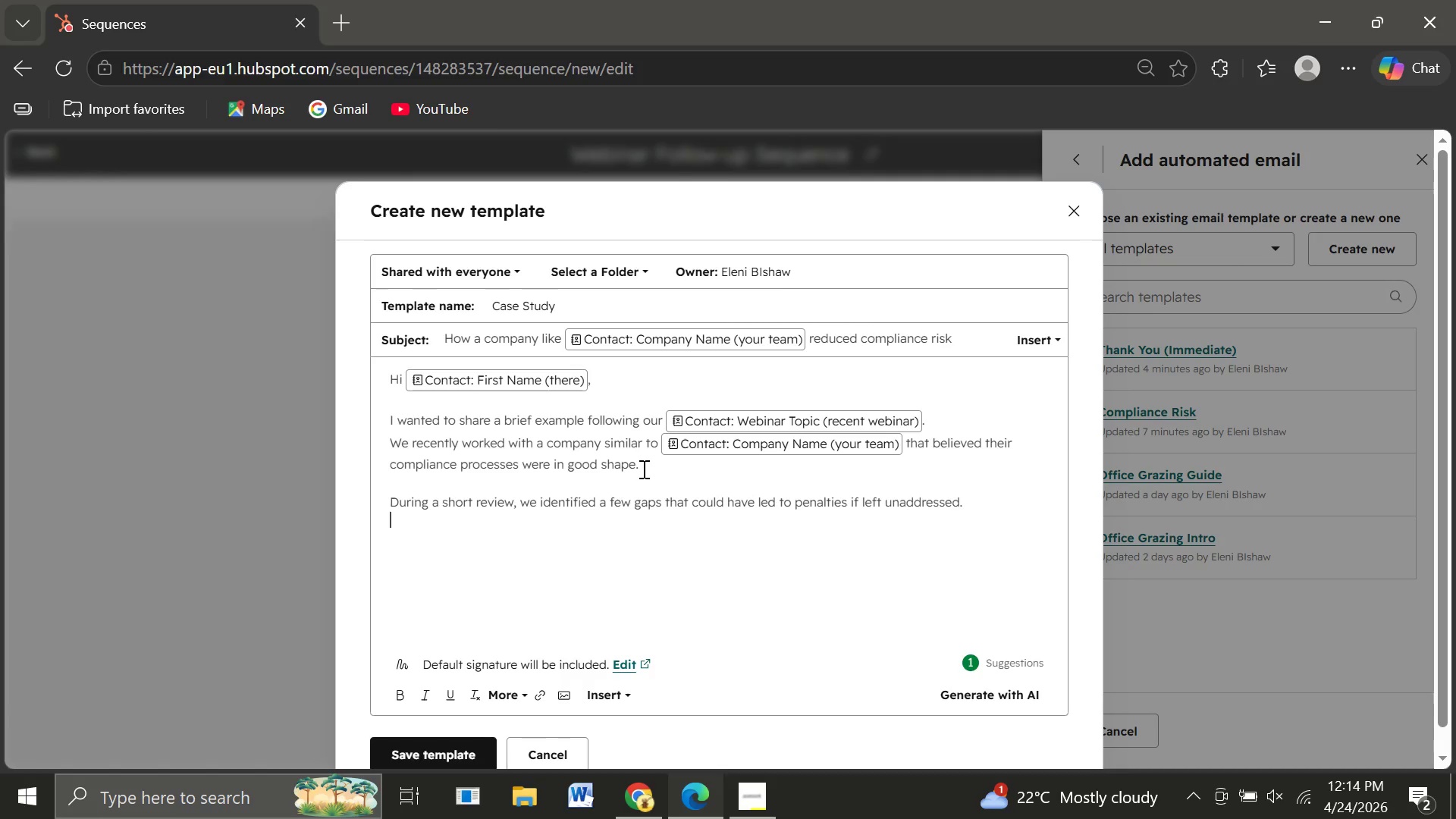 
key(Enter)
 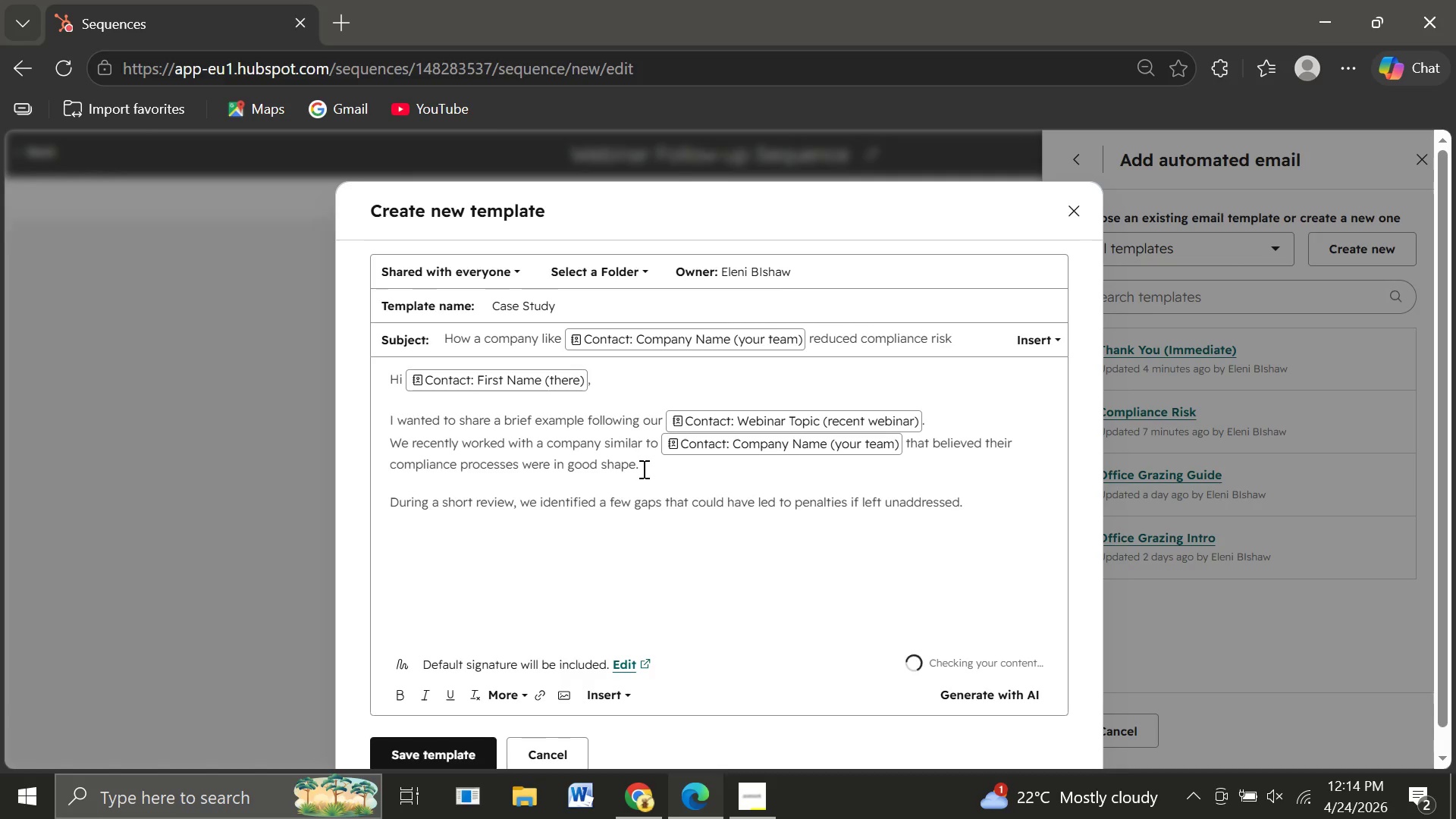 
type(After making a few adjustments, they were able to )
key(Backspace)
type(:)
 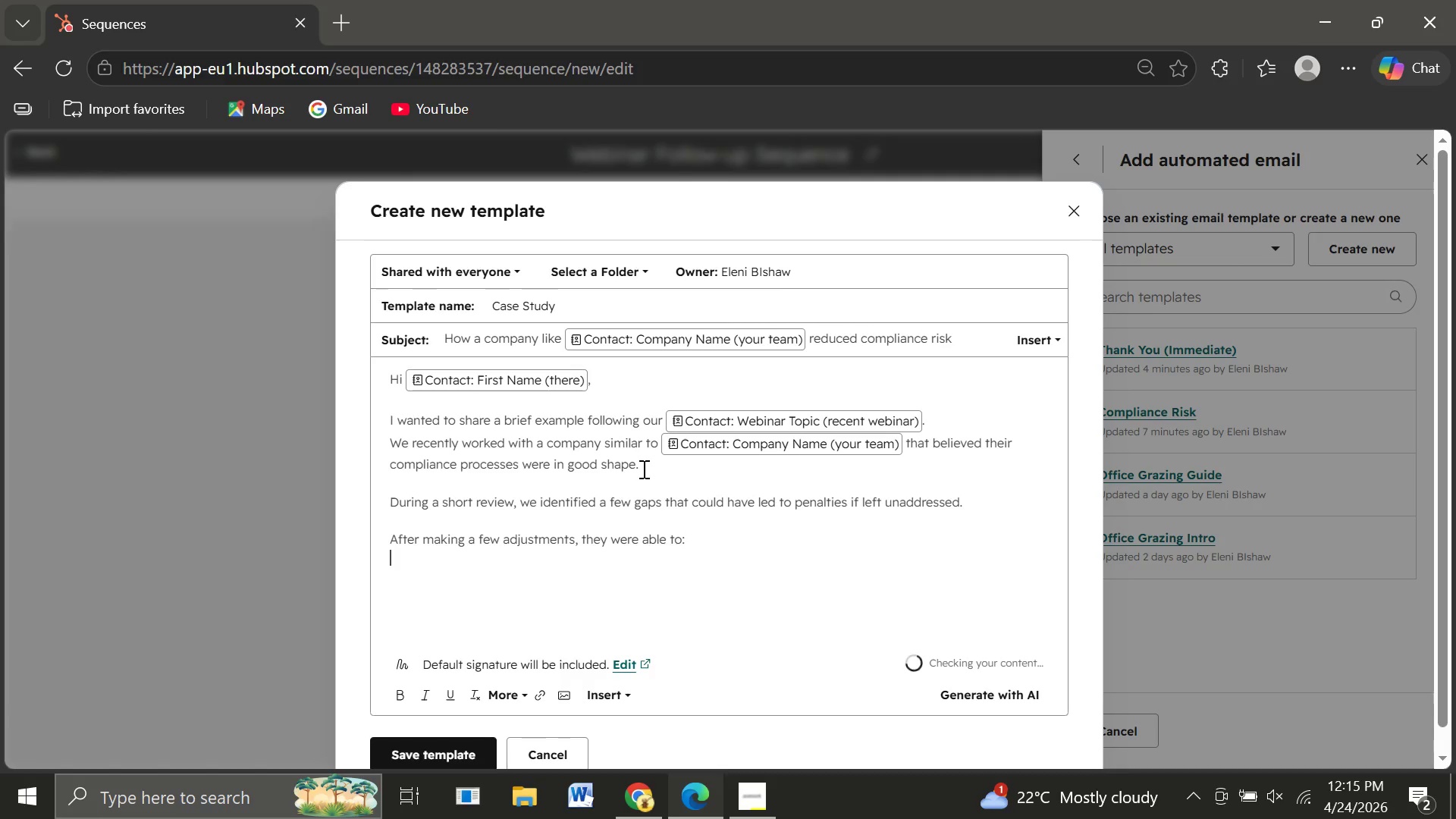 
 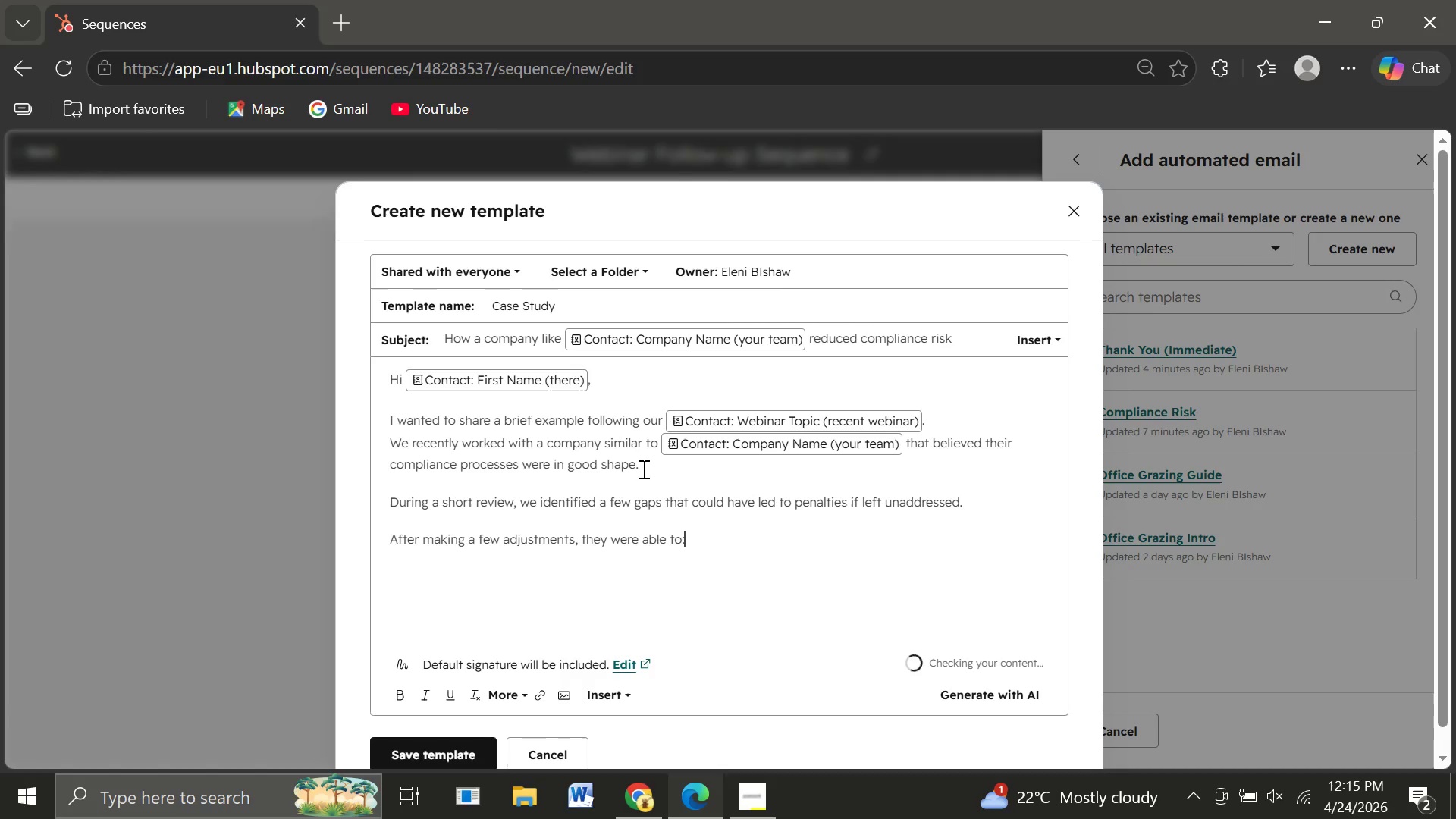 
key(Enter)
 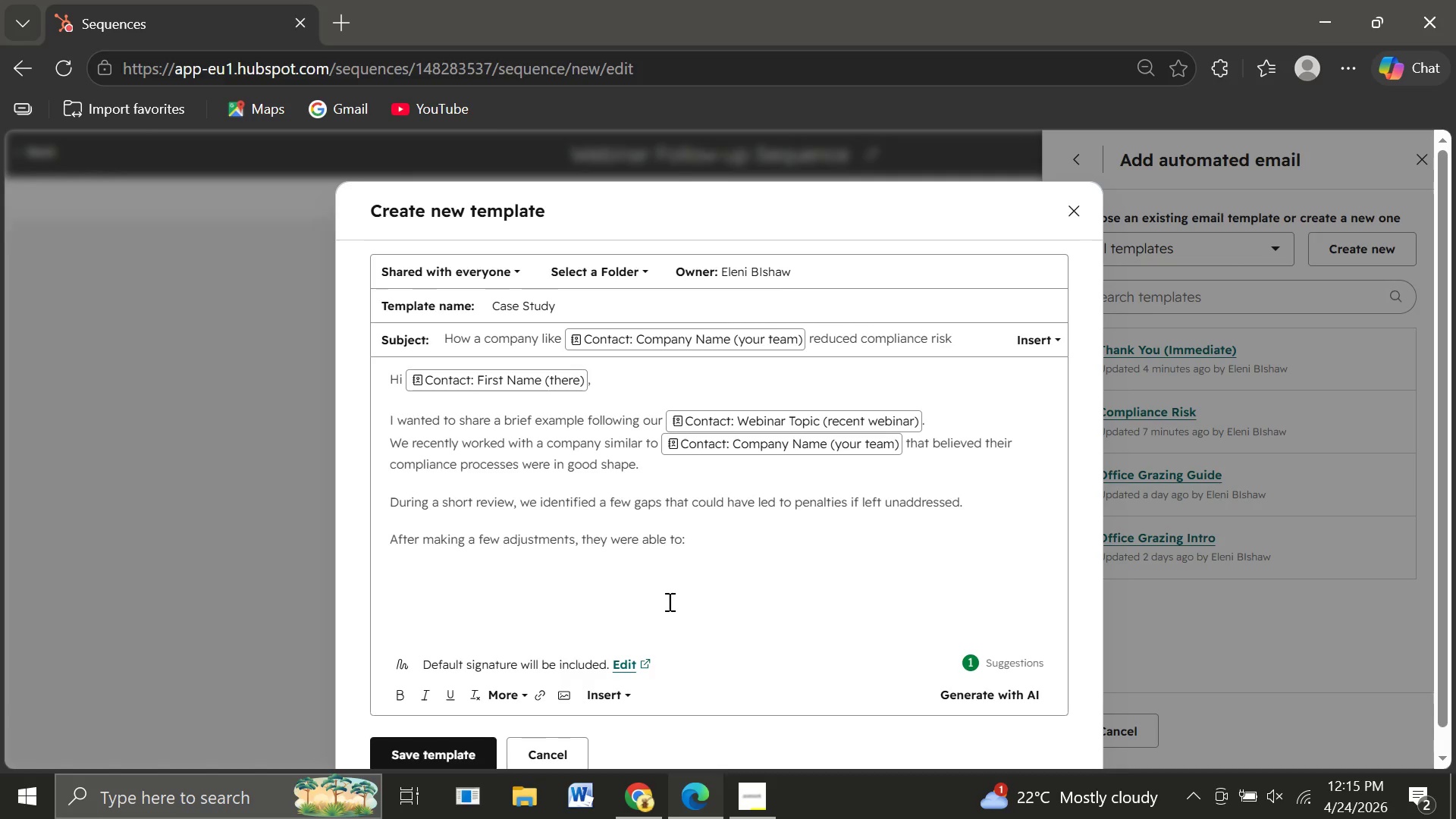 
wait(5.34)
 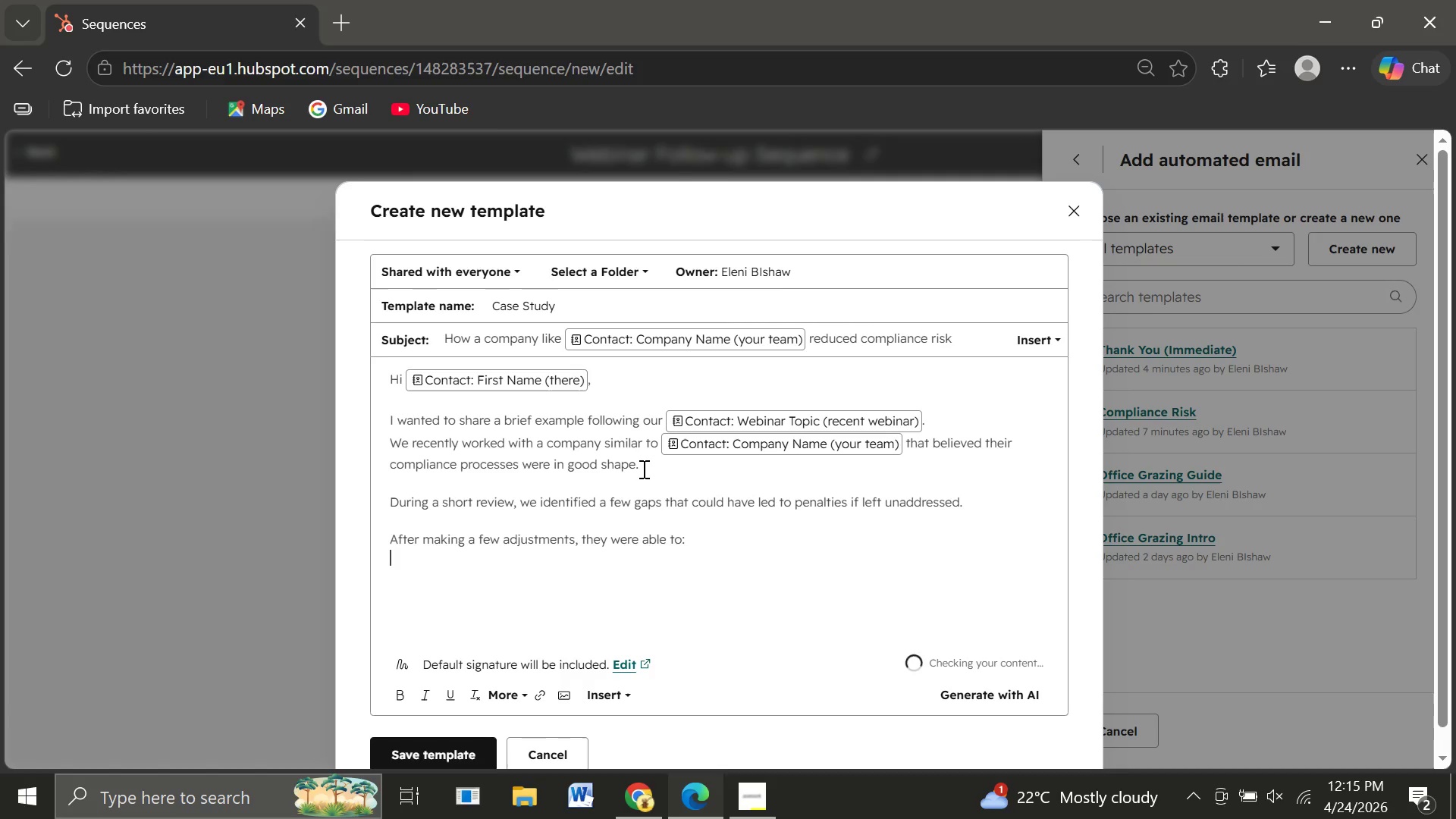 
left_click([522, 693])
 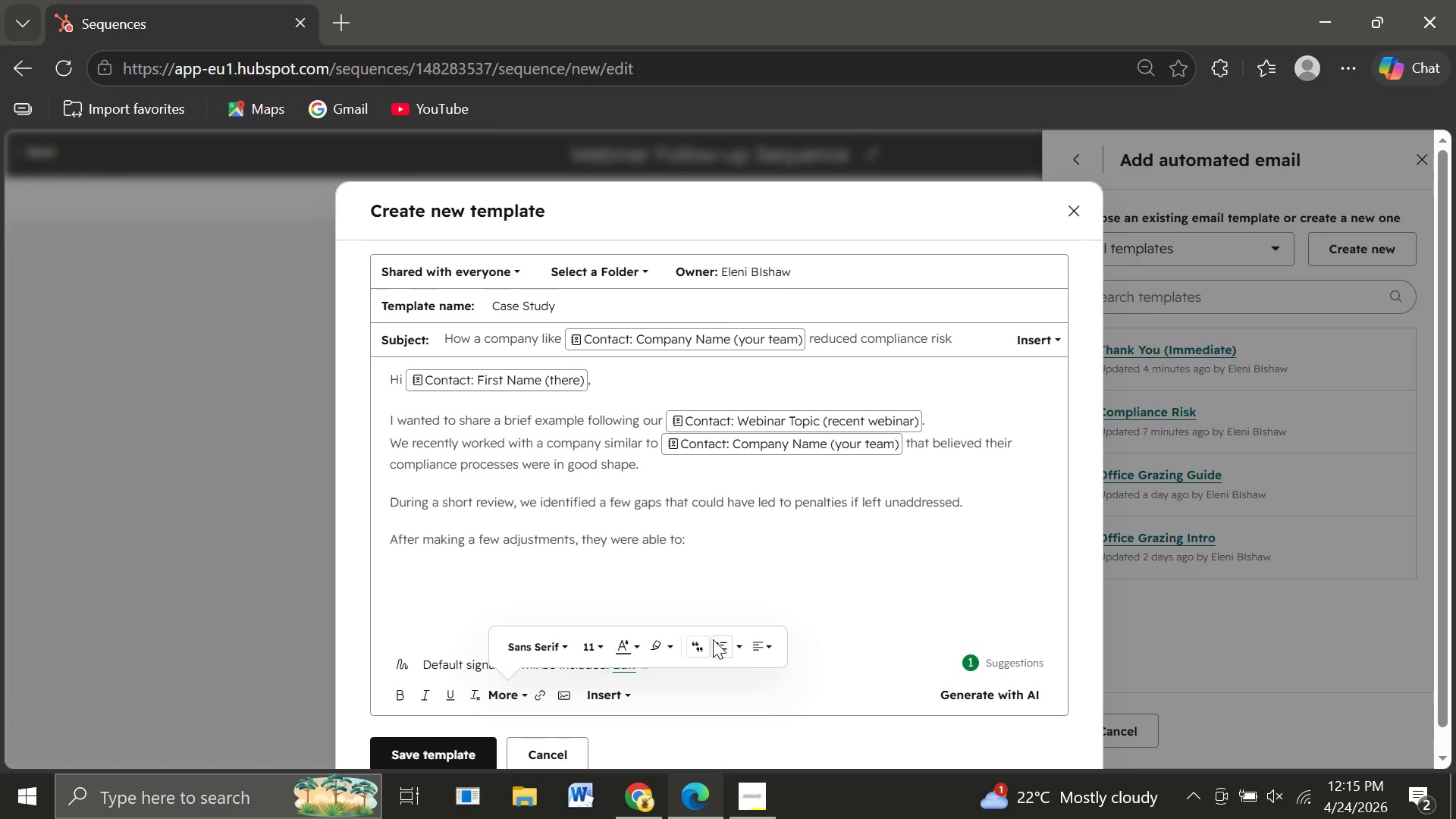 
left_click([719, 645])
 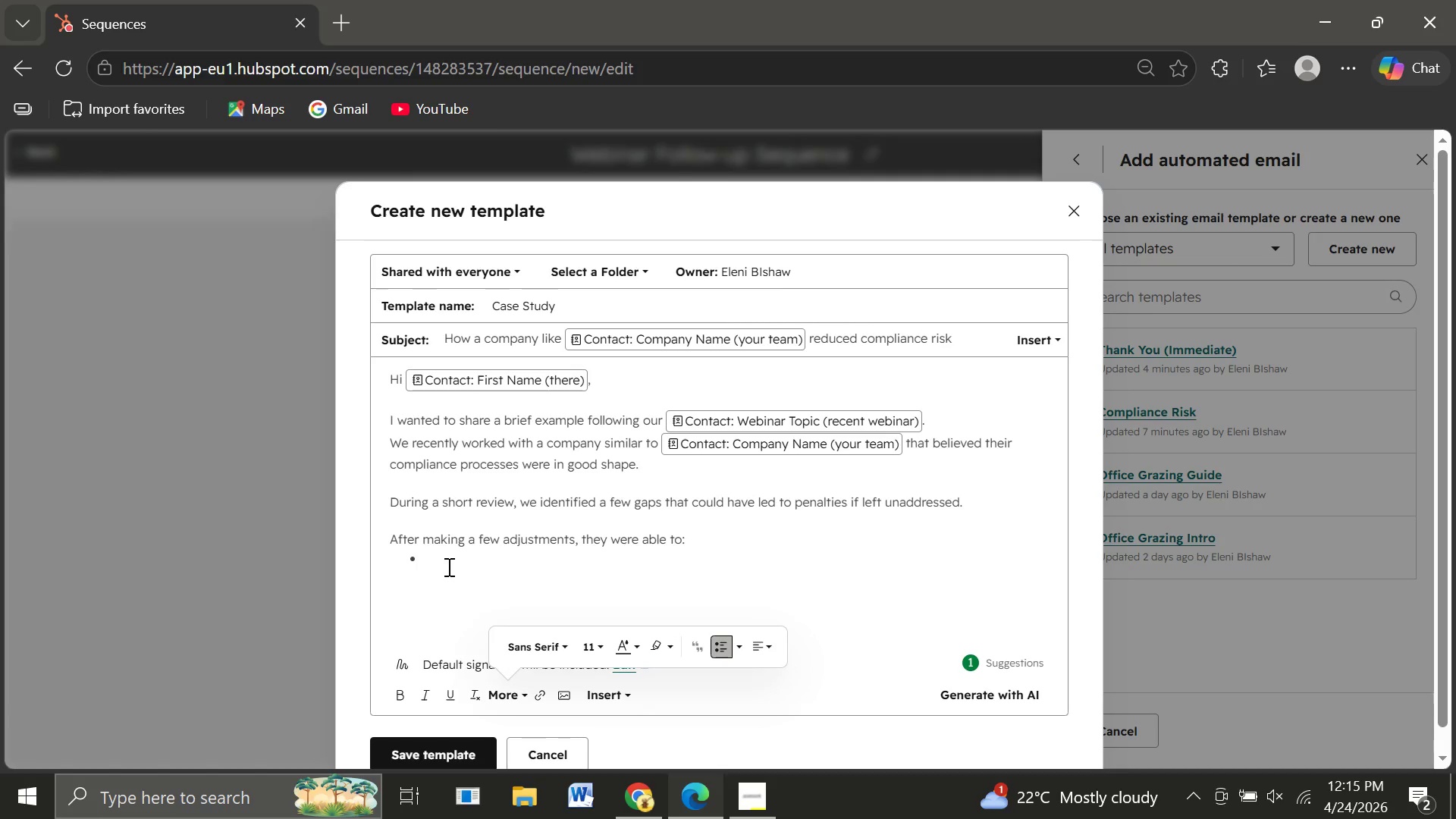 
left_click([447, 566])
 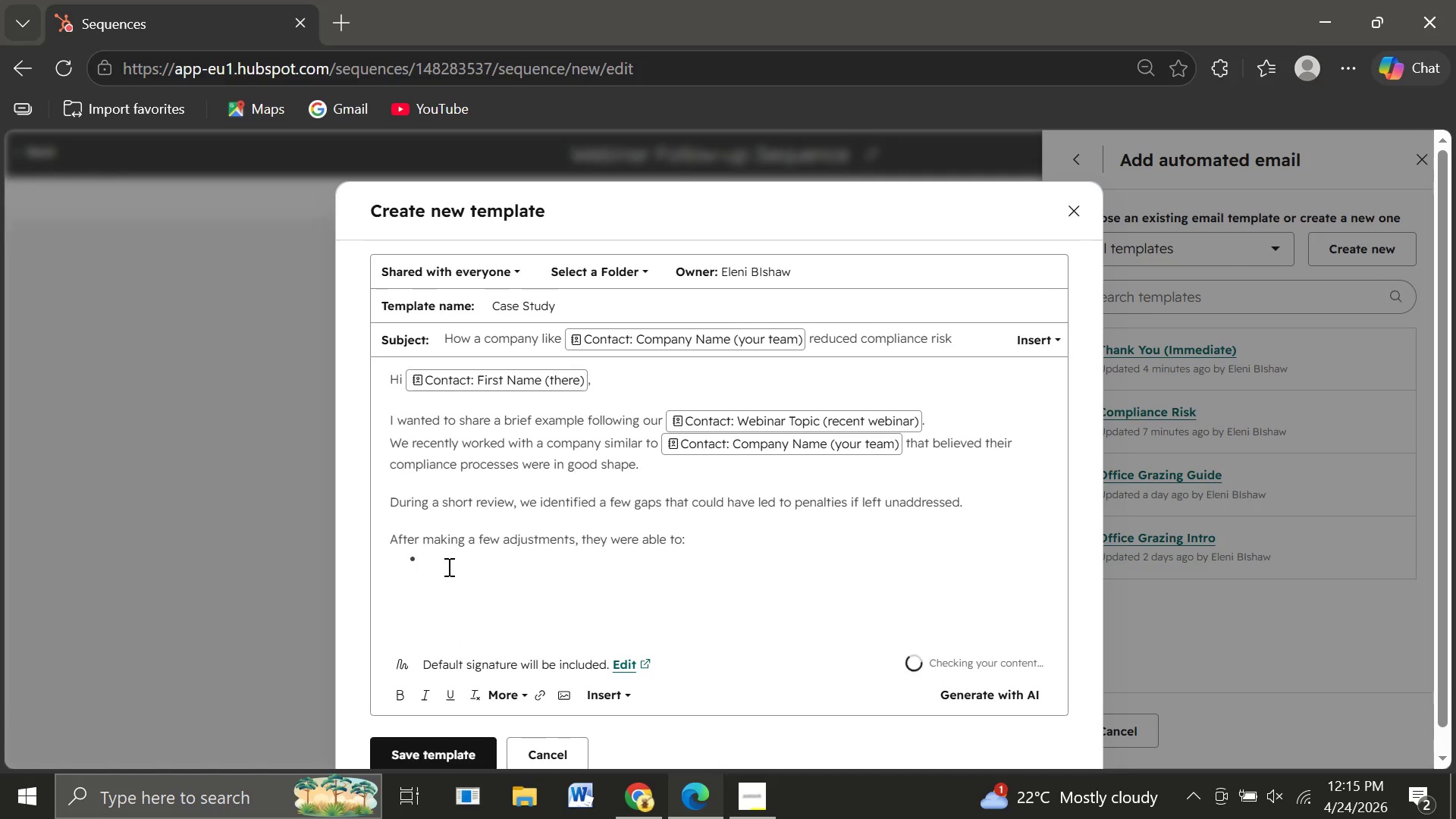 
type(Reduce compliance exposure)
 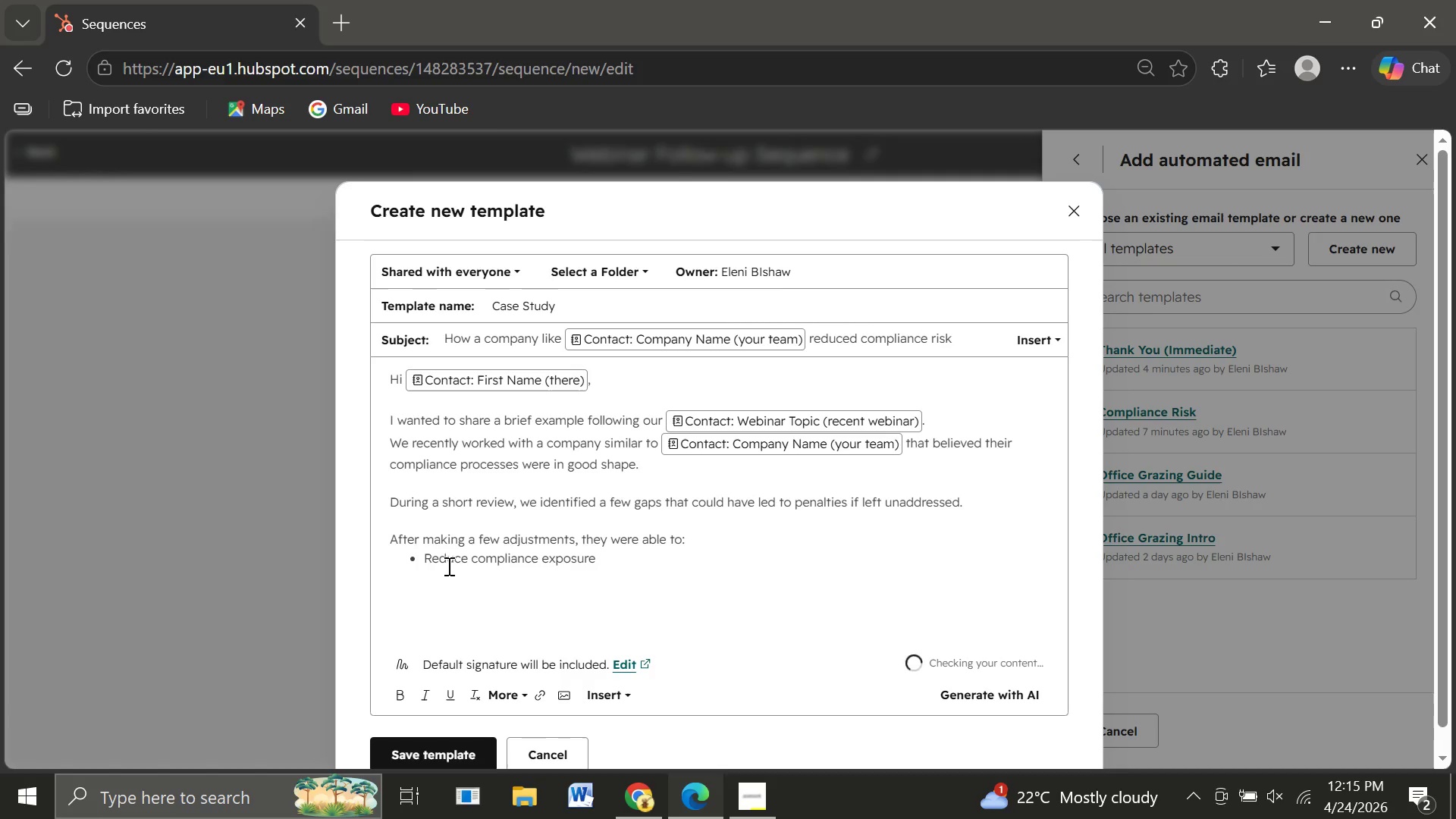 
key(Enter)
 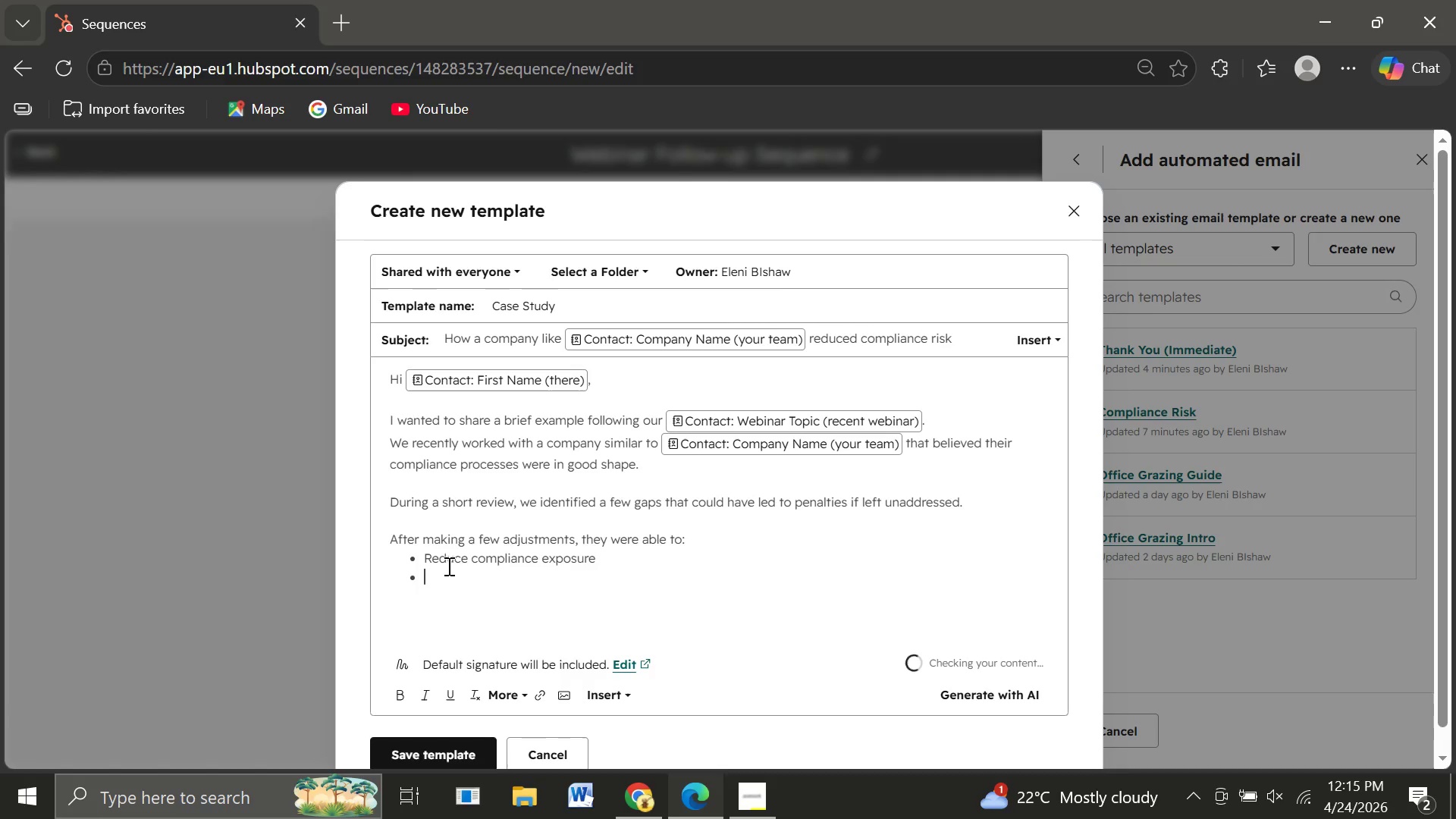 
type(Improve internal documentation)
 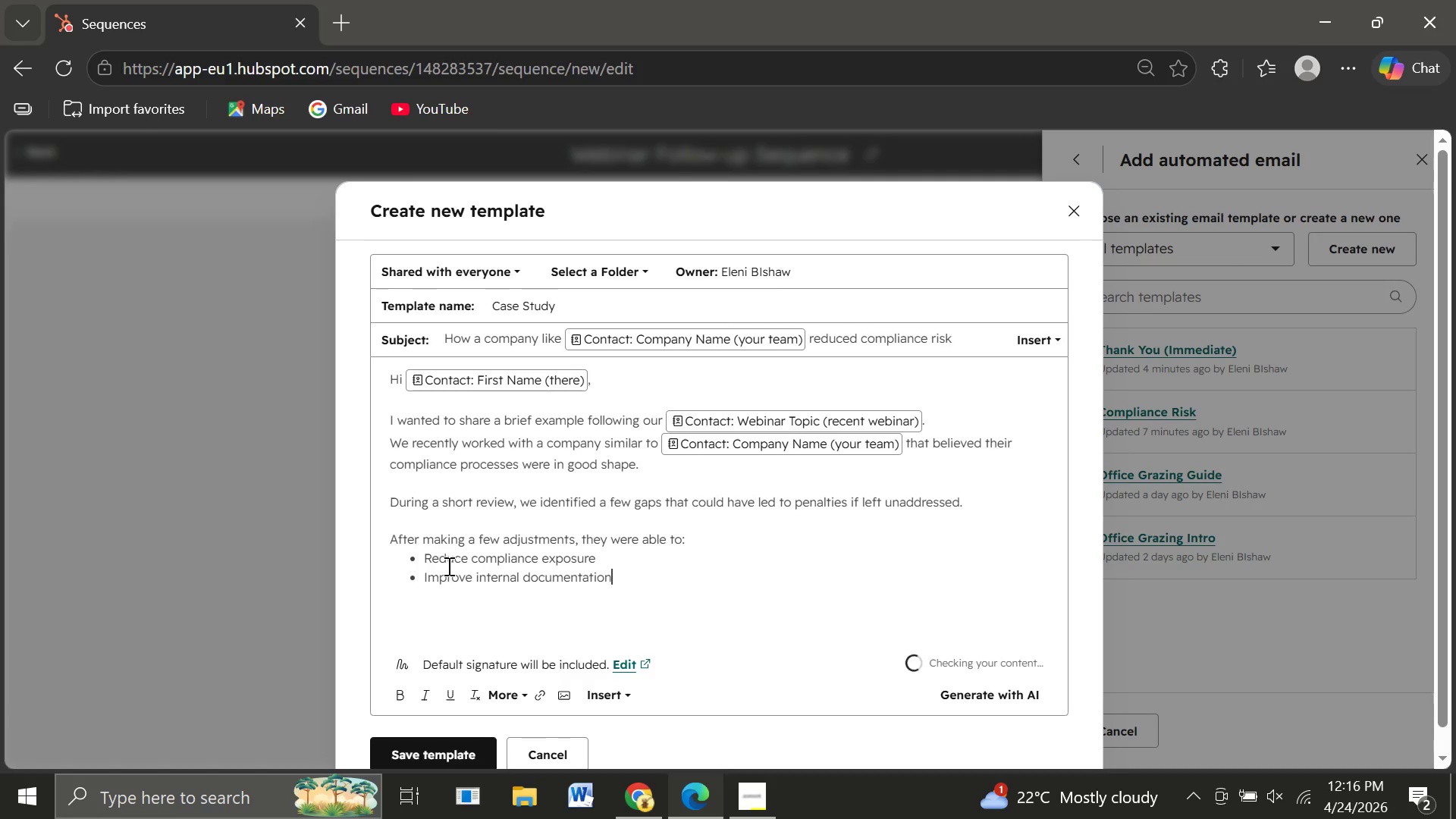 
key(Enter)
 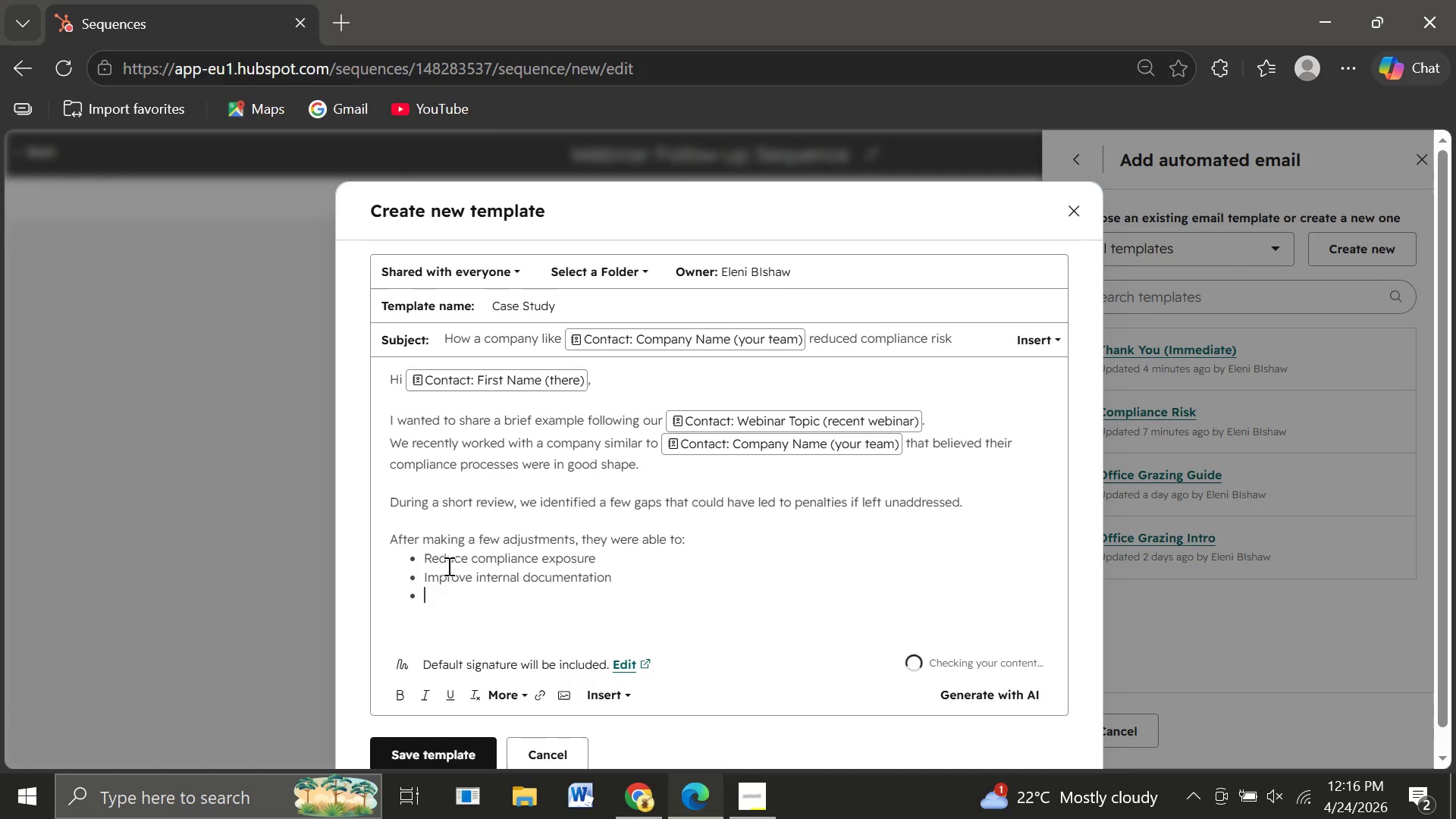 
type(Streamline reporting processes)
 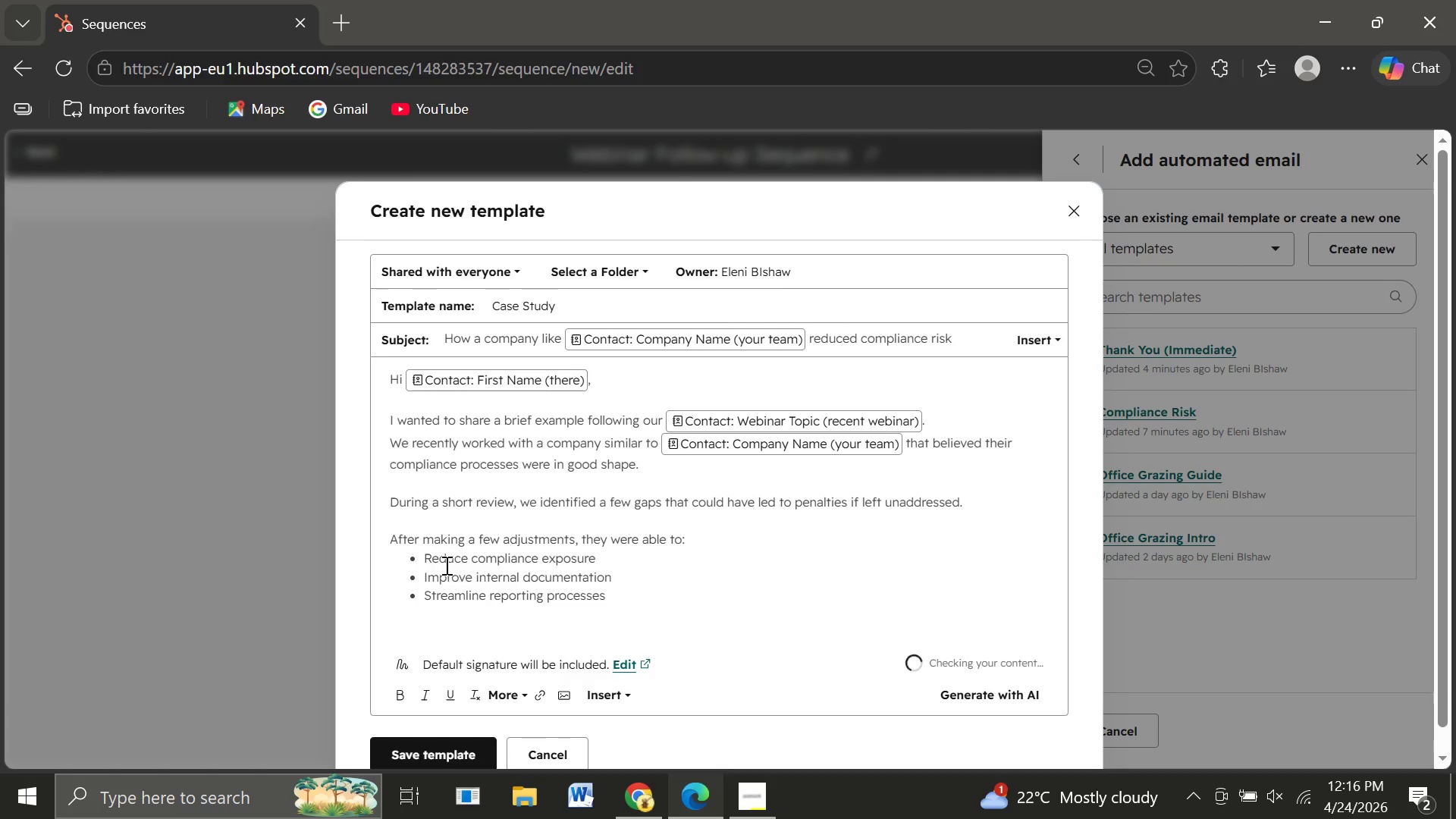 
key(Enter)
 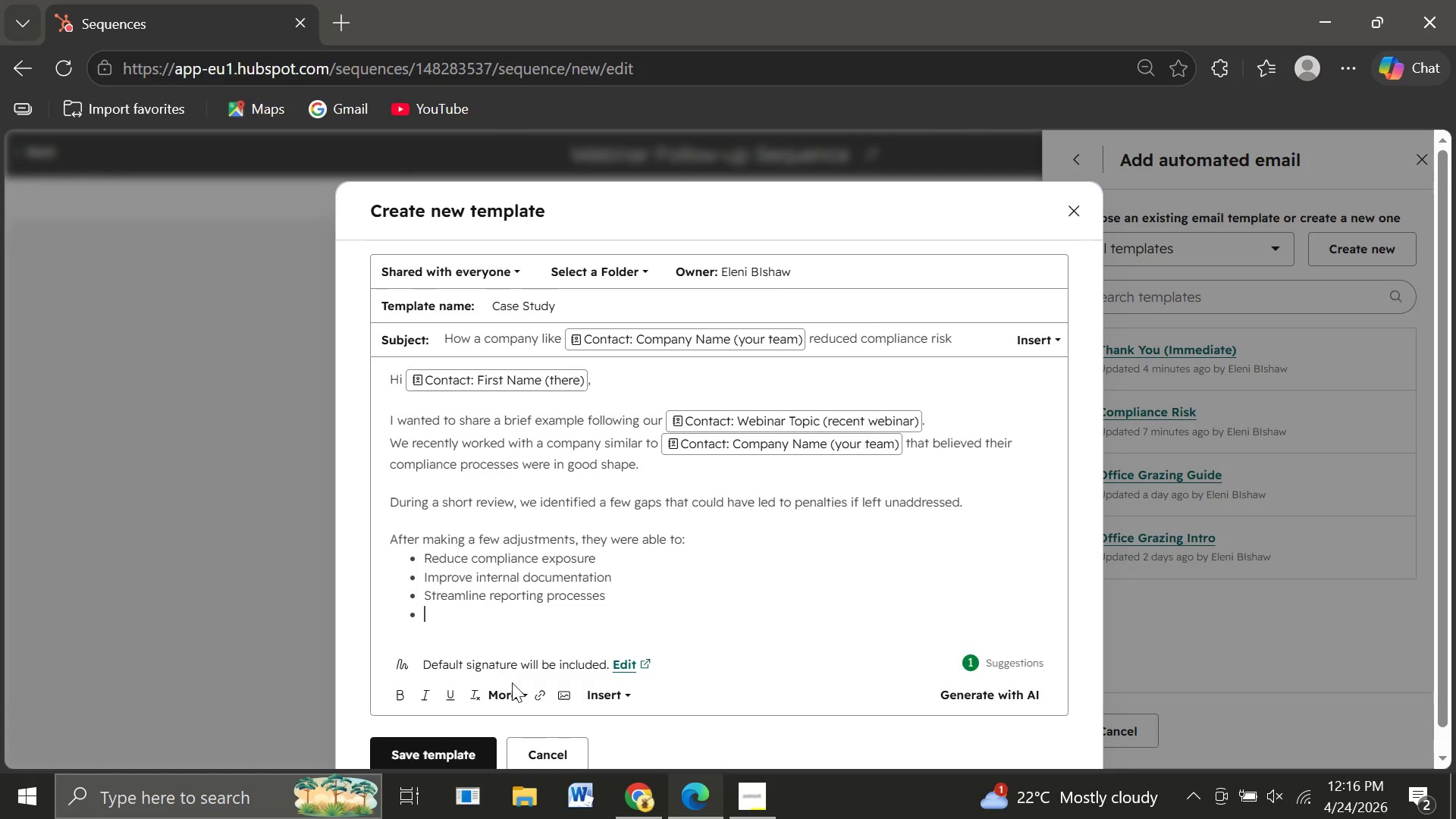 
left_click([526, 697])
 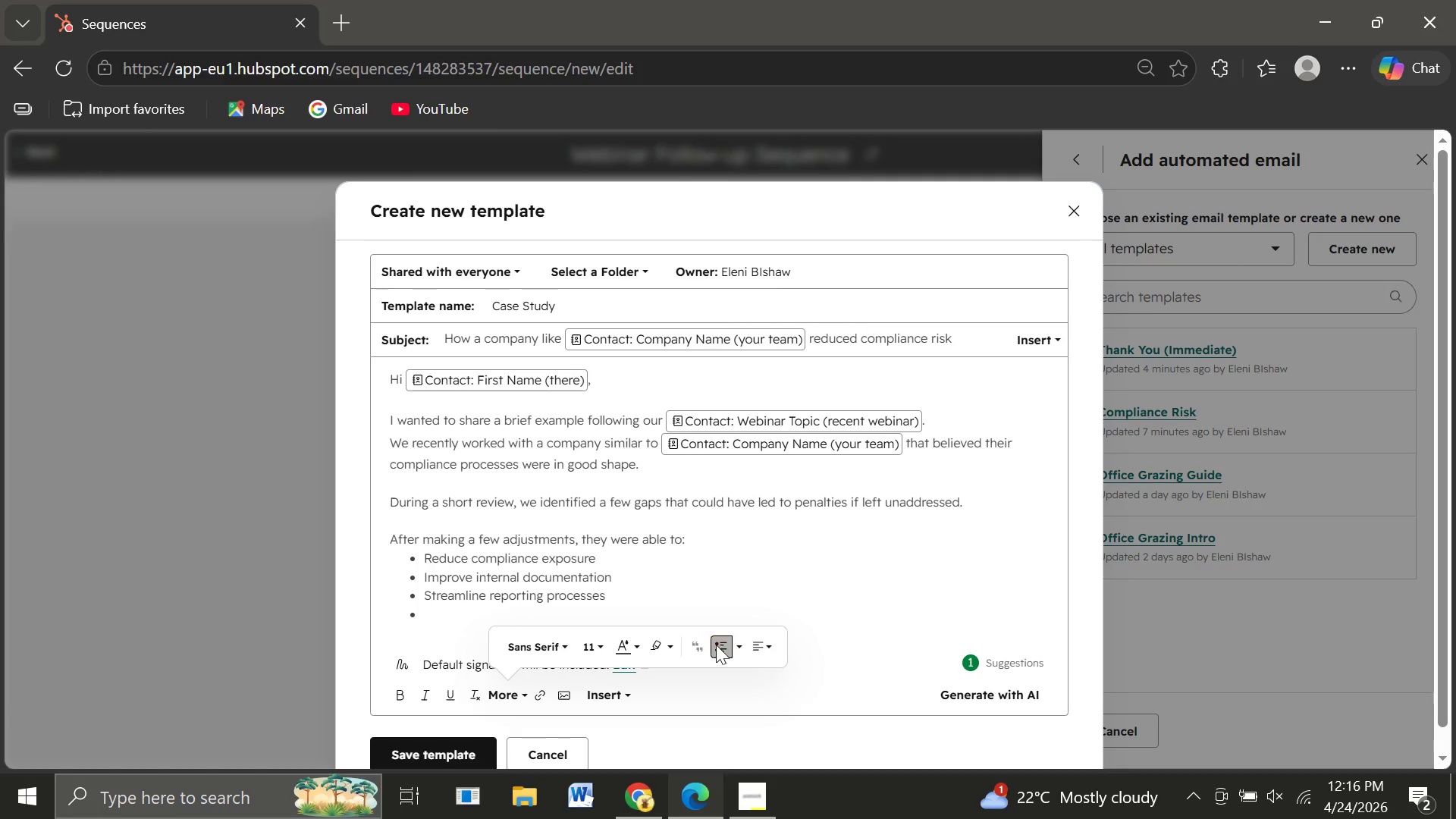 
left_click([720, 645])
 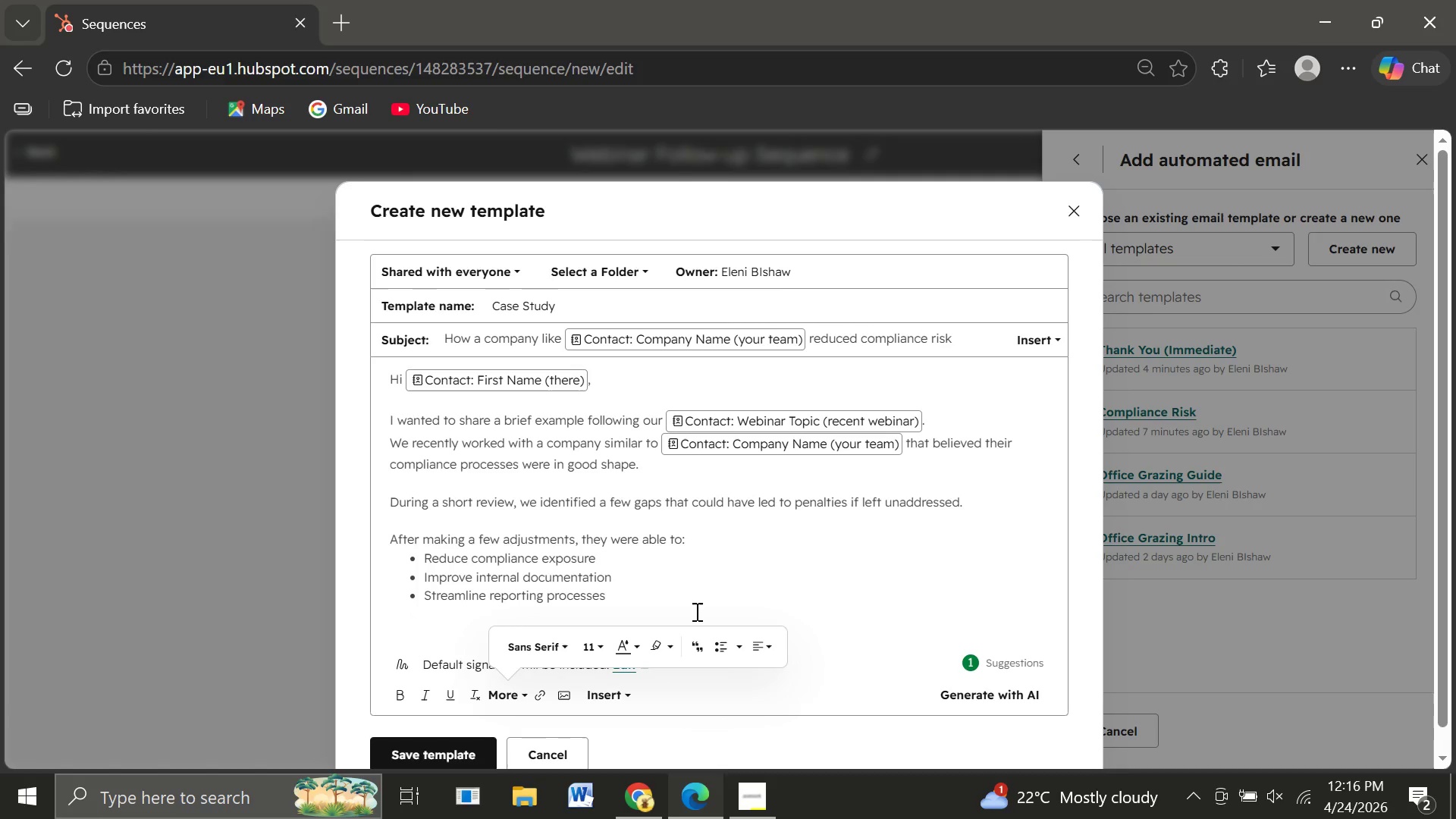 
left_click([695, 611])
 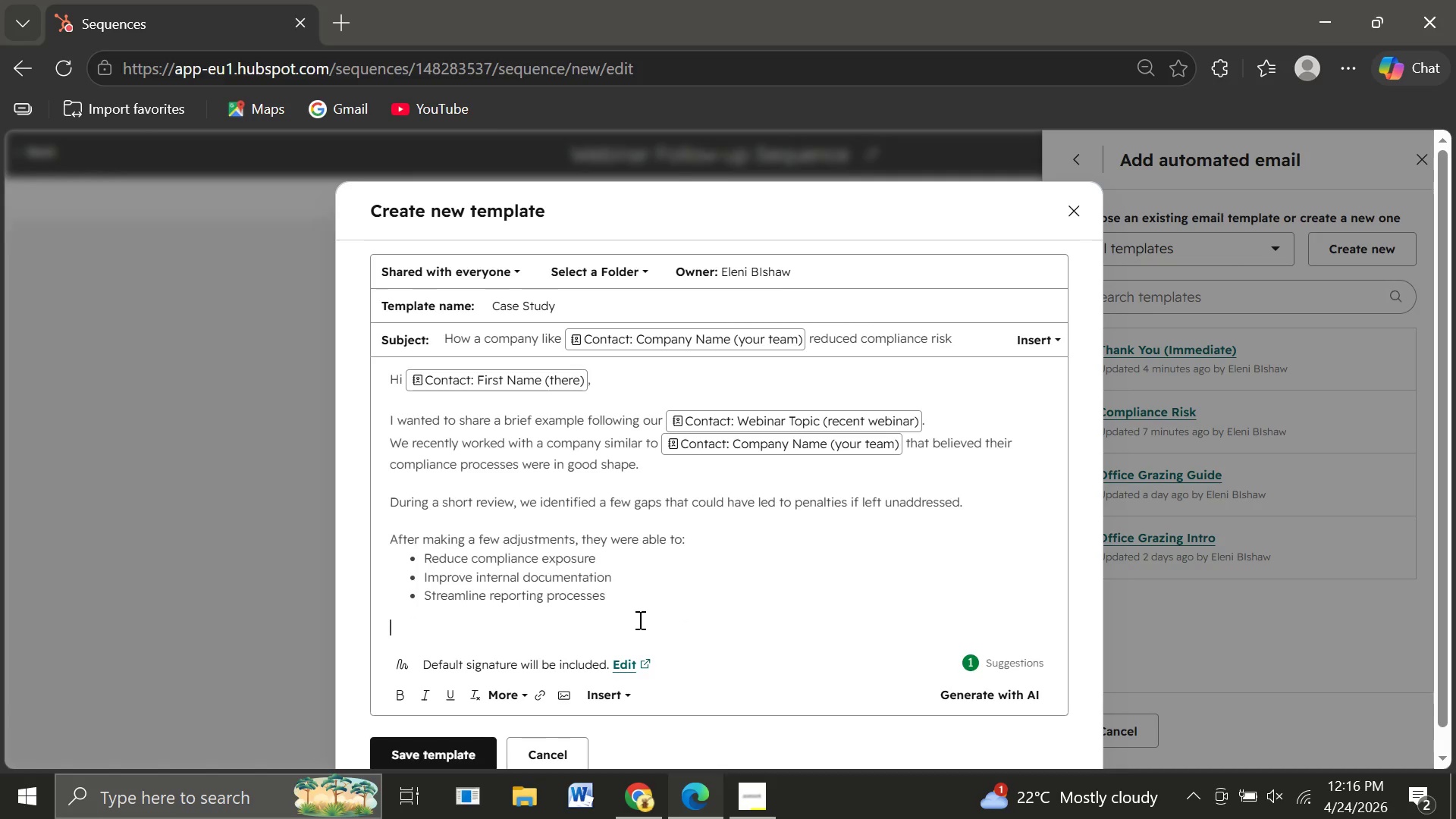 
wait(5.33)
 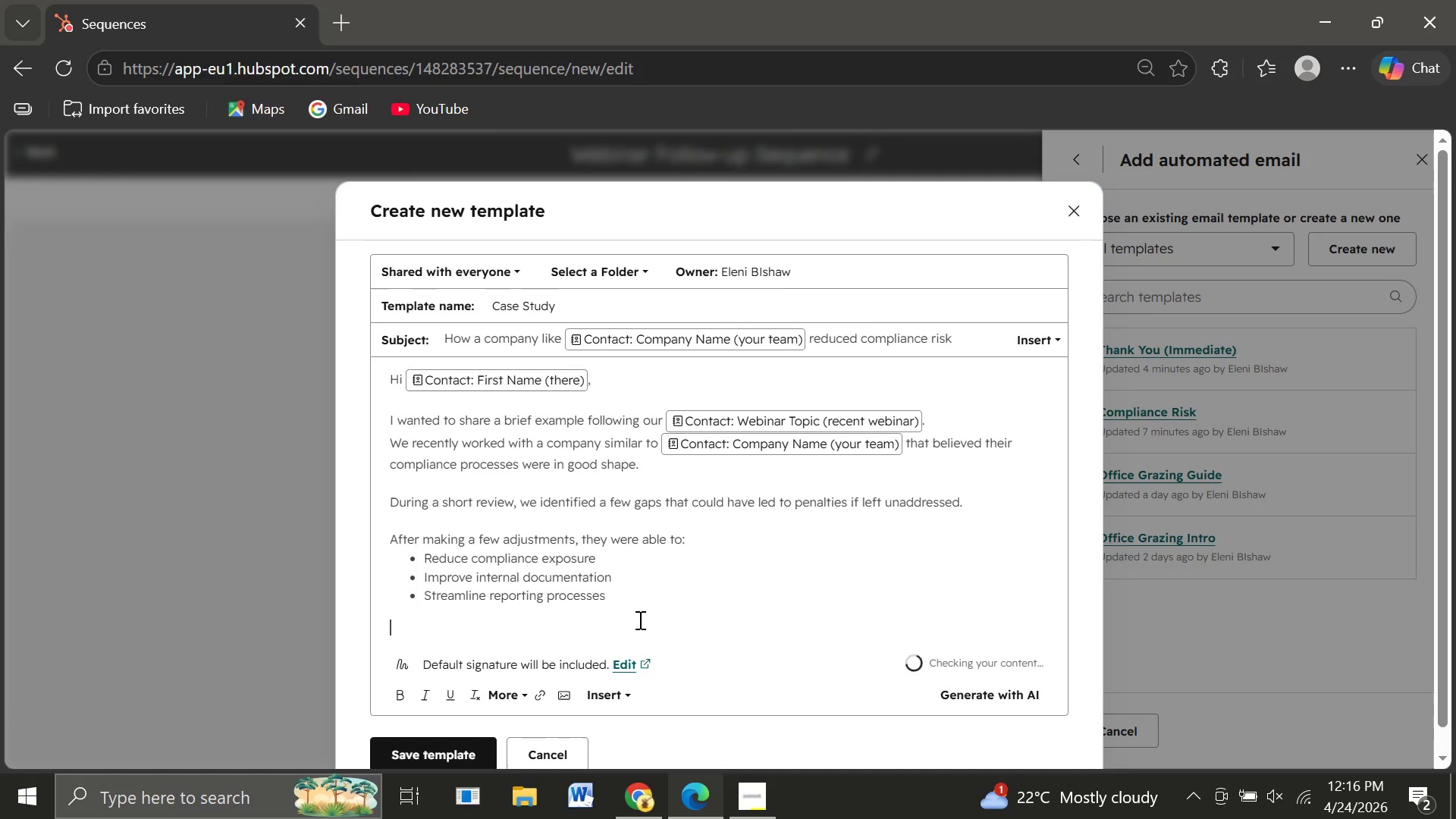 
type(Are you Interested>)
key(Backspace)
type(?)
 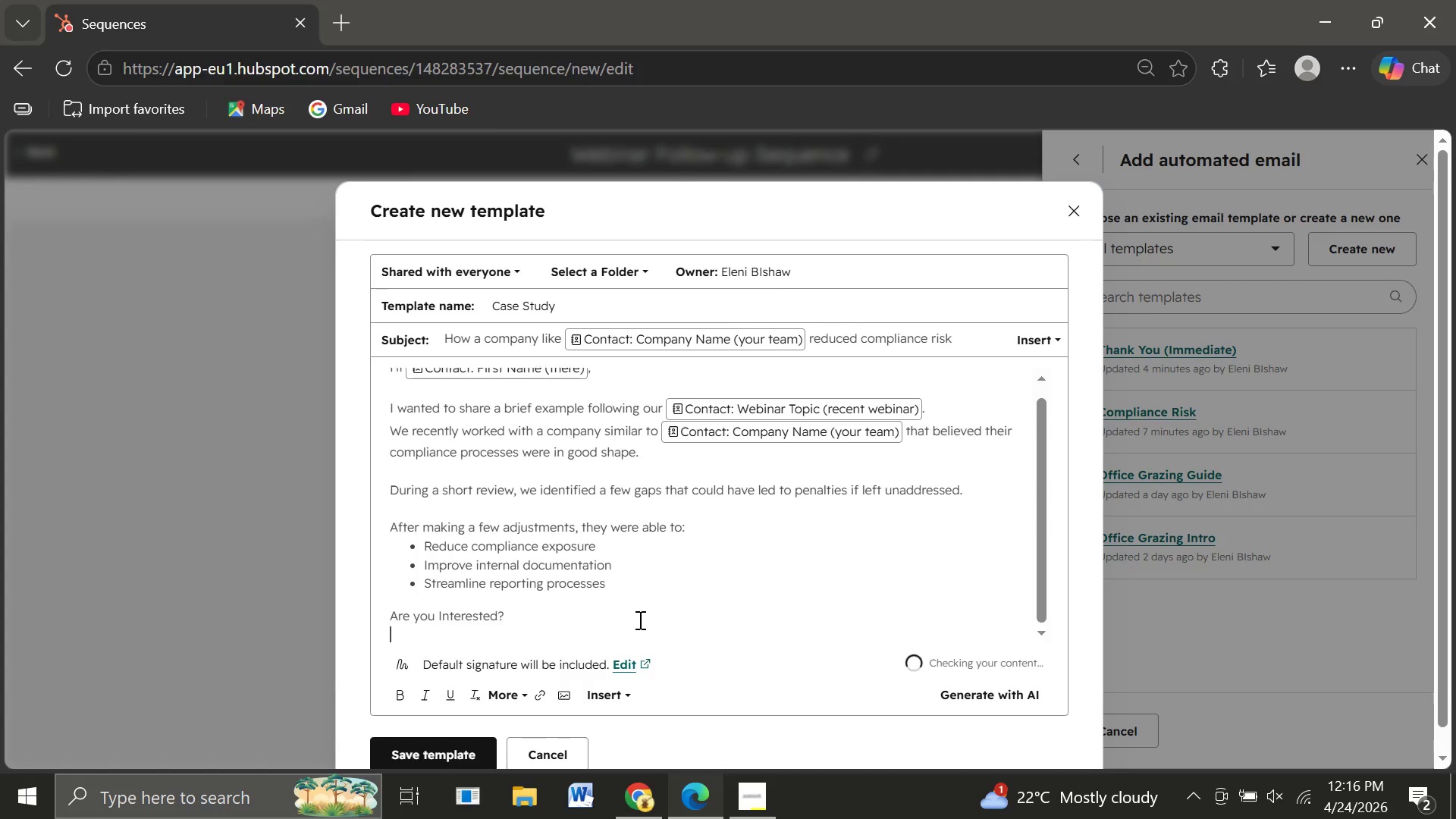 
 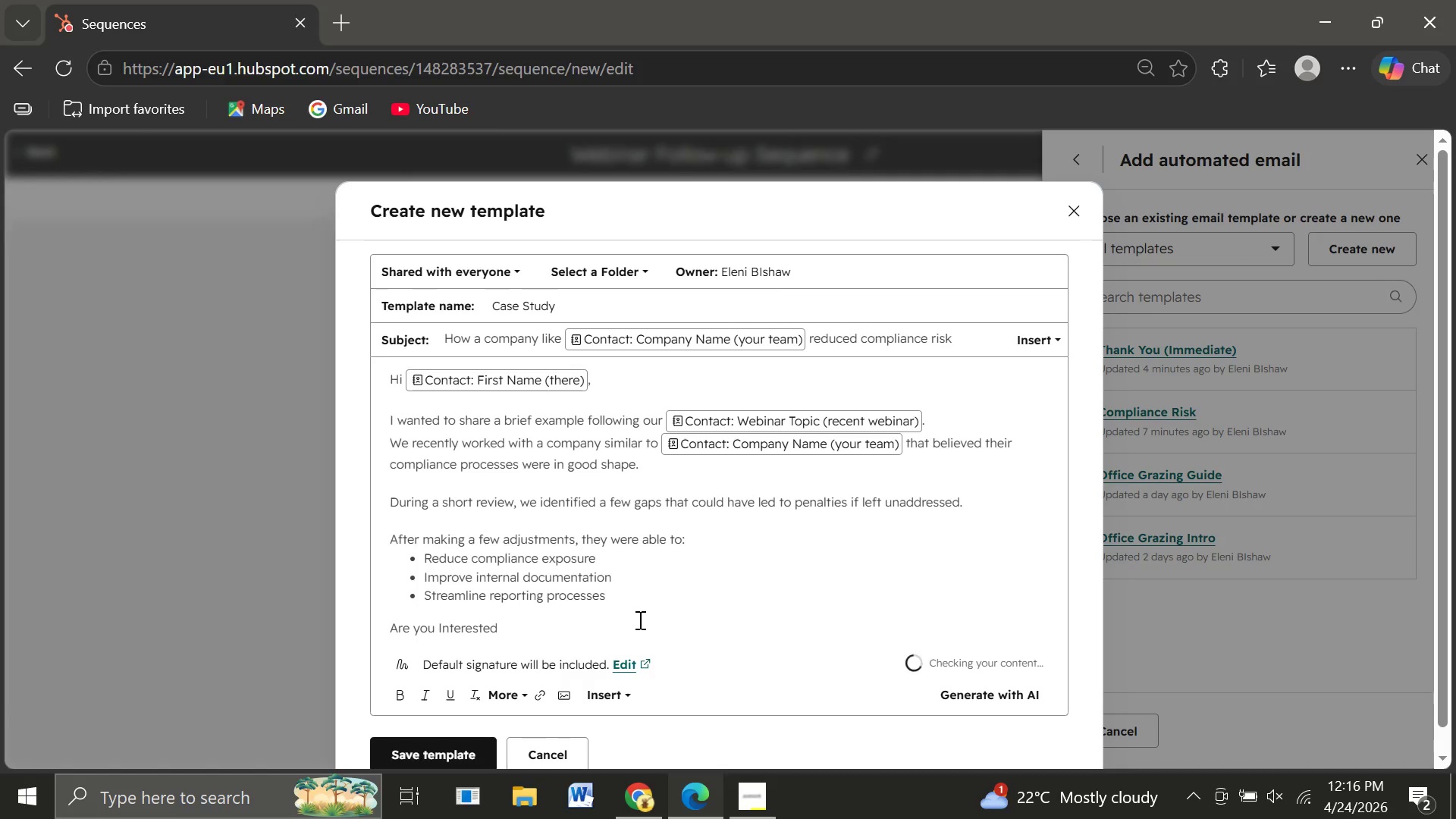 
key(Enter)
 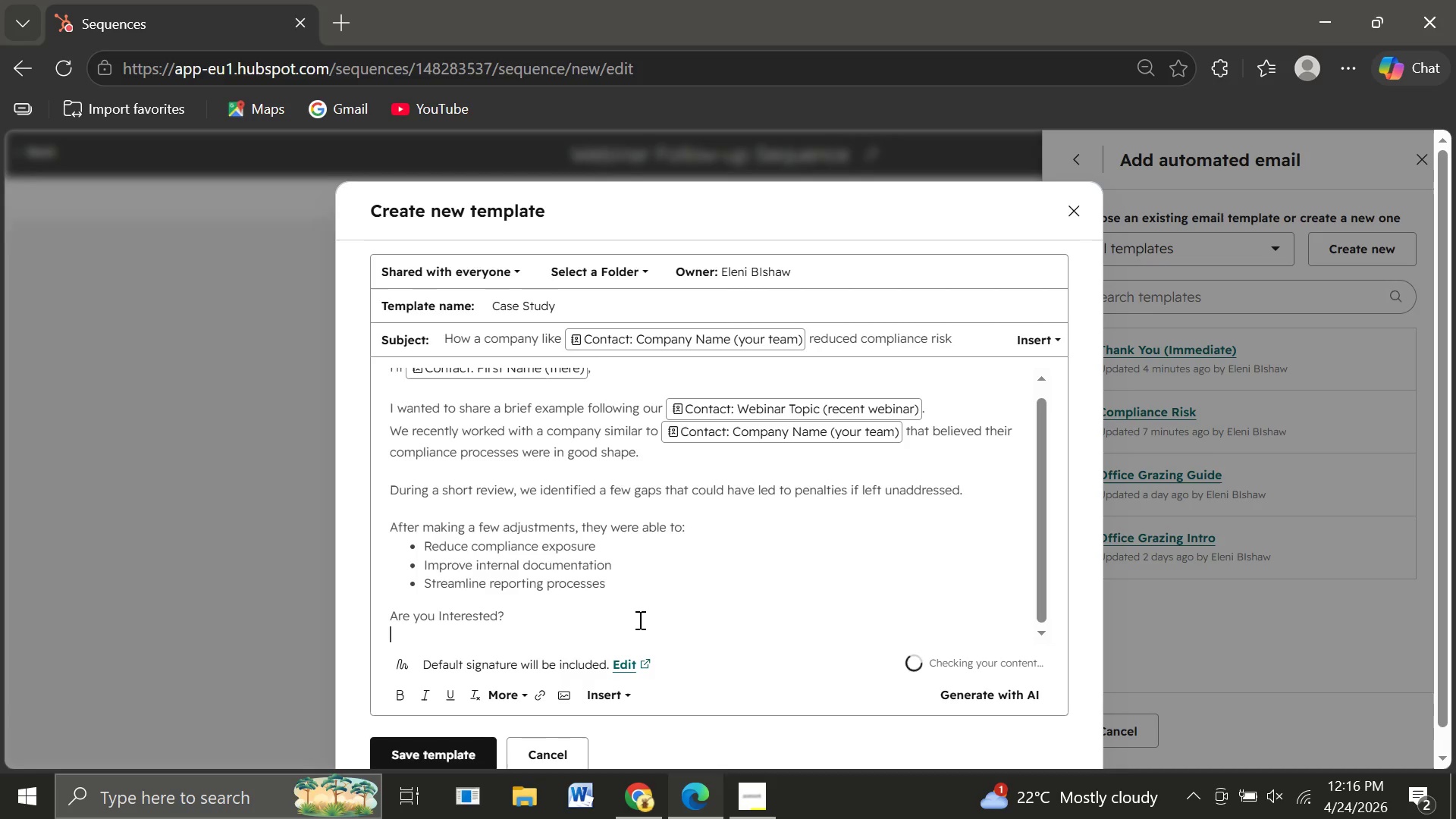 
type(If you are interested, I would be glap)
key(Backspace)
type(d to provide a similar high-level review for your team.)
 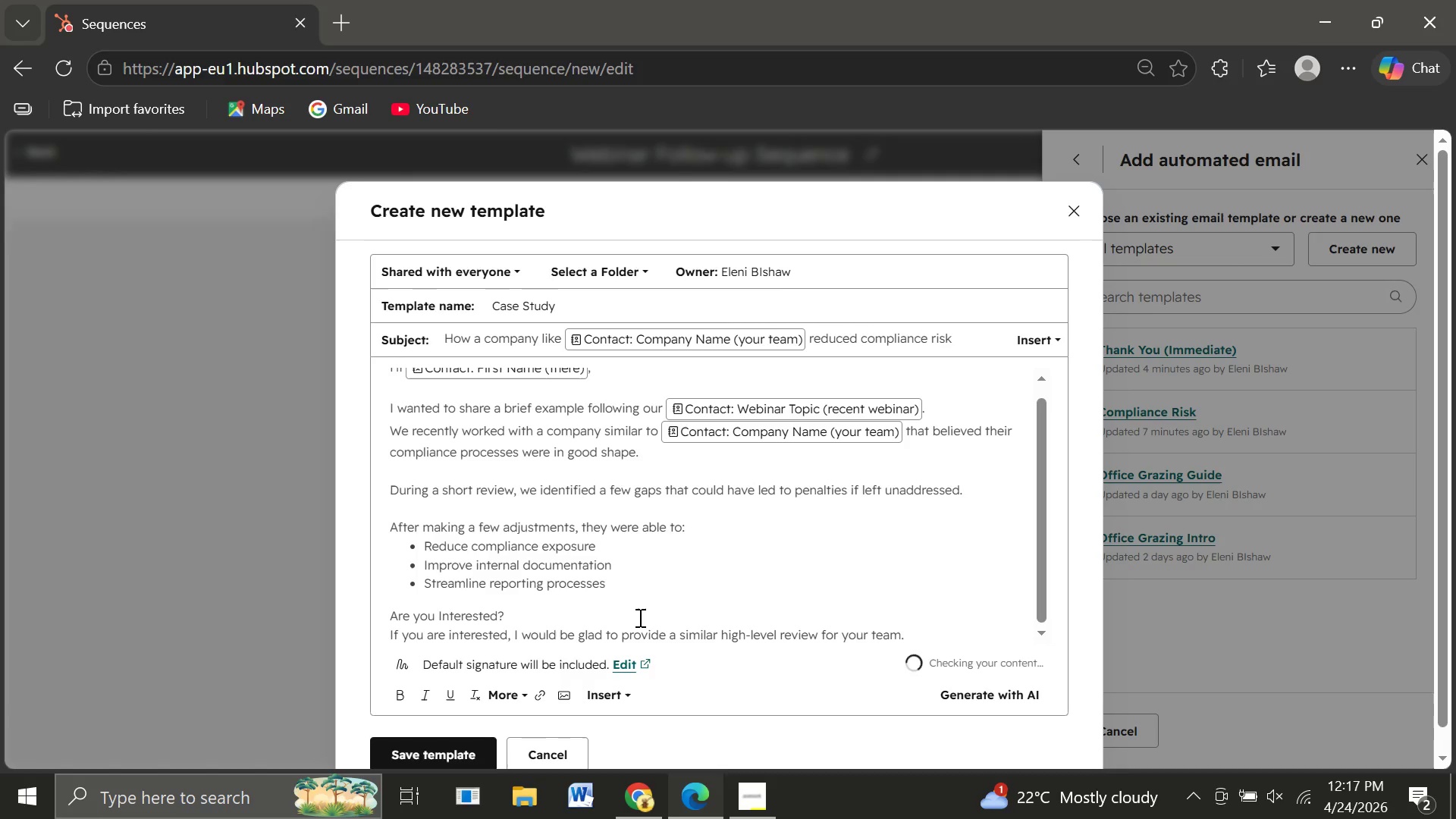 
wait(8.53)
 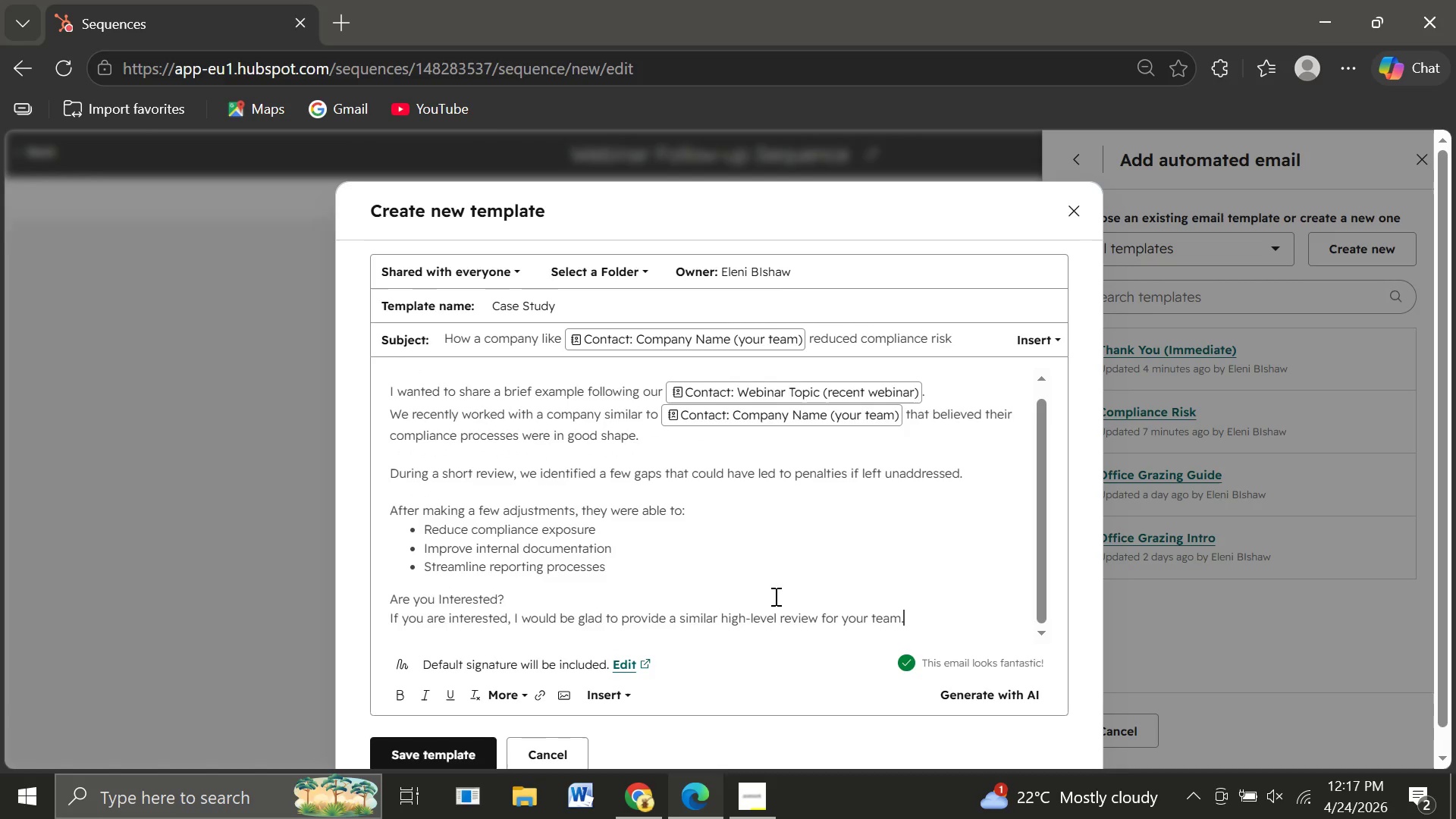 
key(Backspace)
 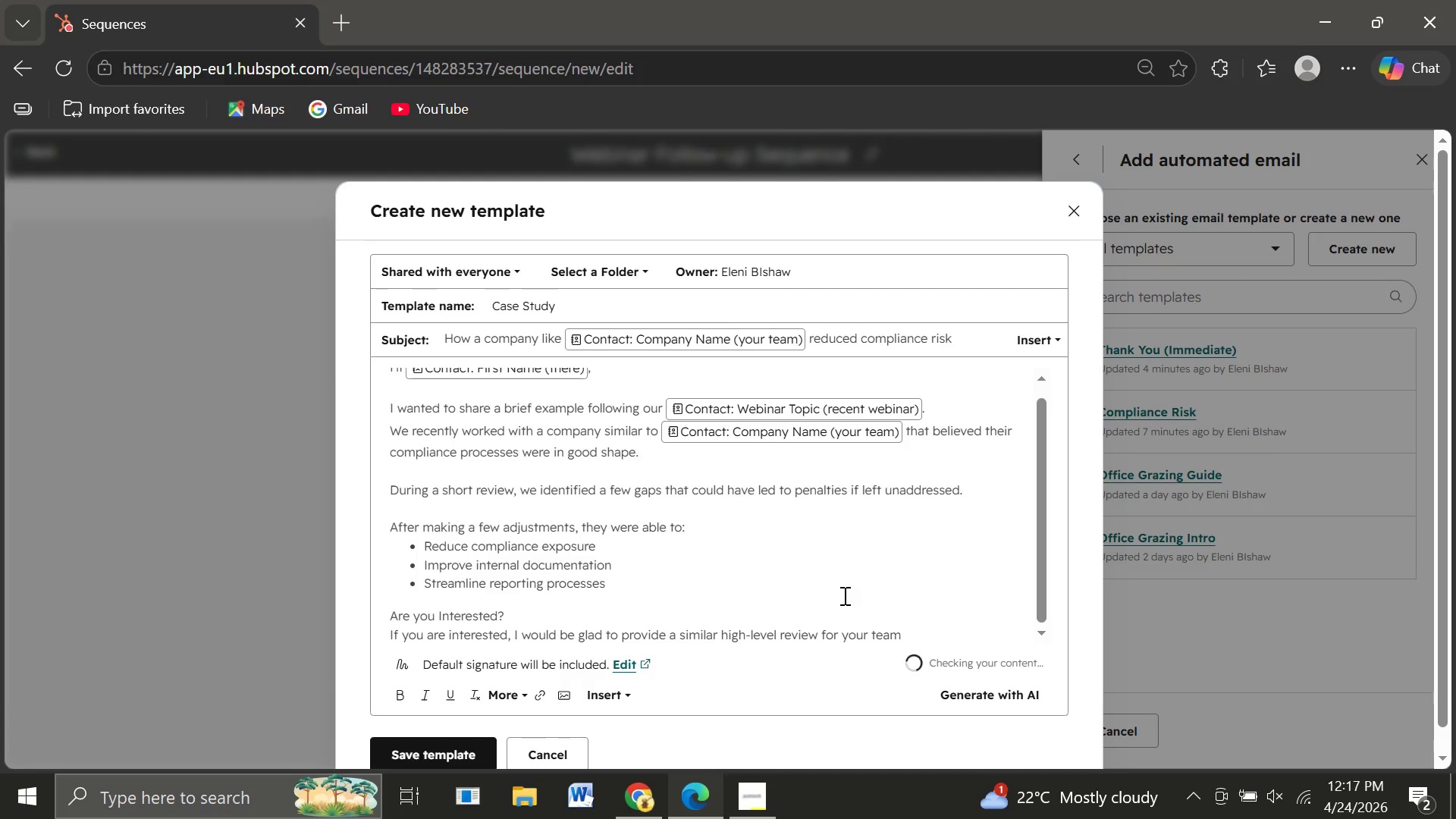 
key(Period)
 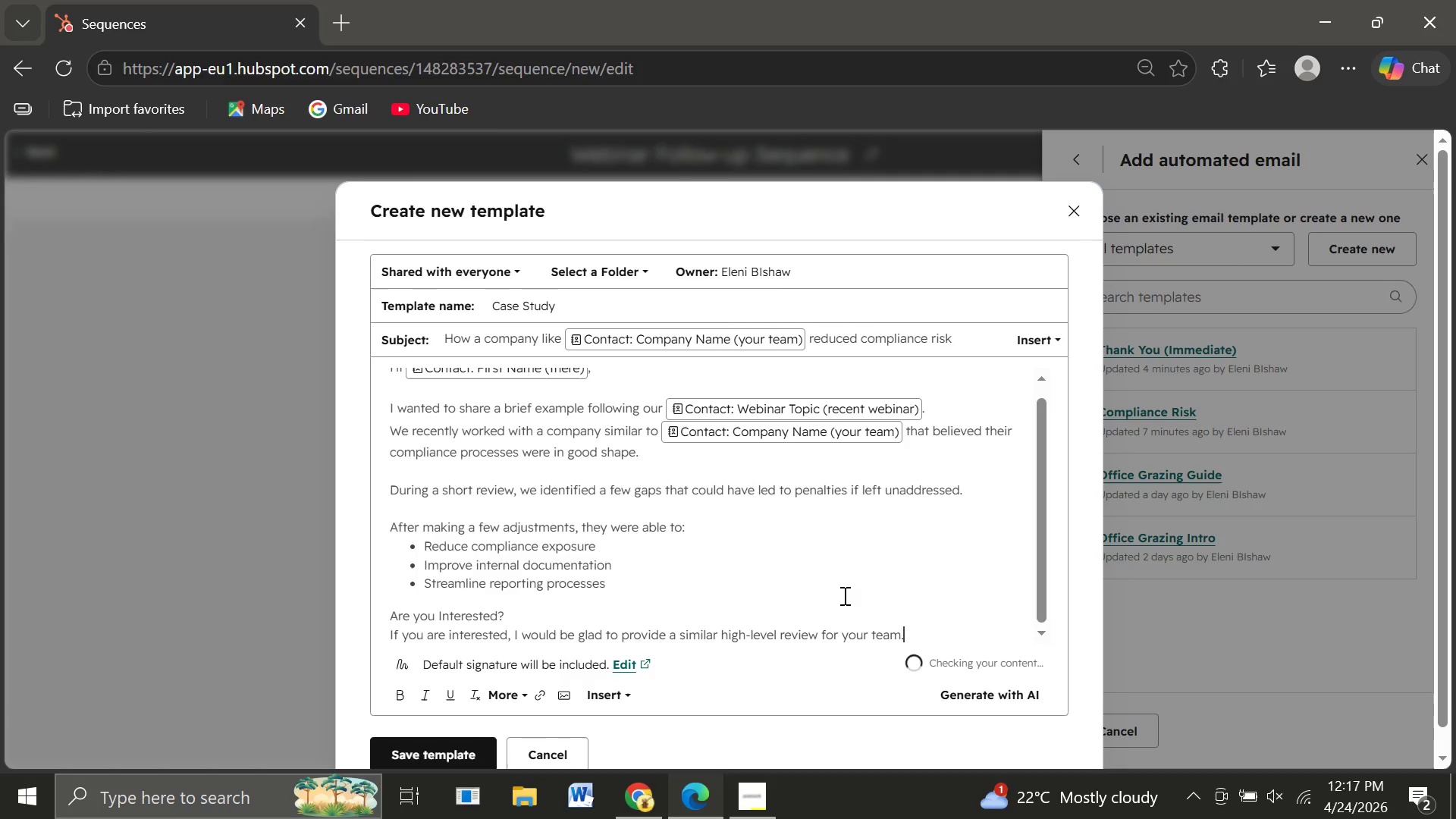 
key(Enter)
 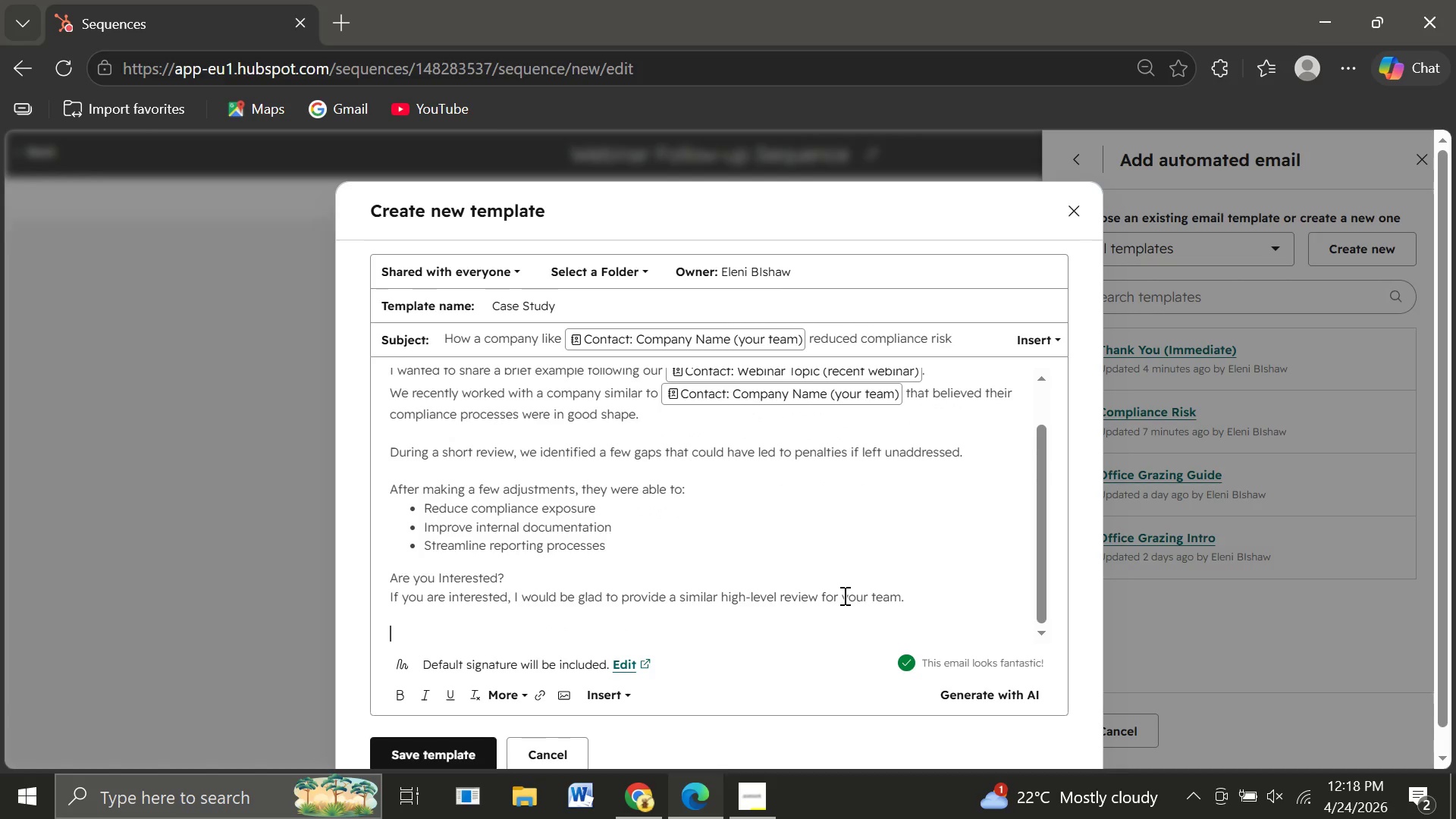 
key(Enter)
 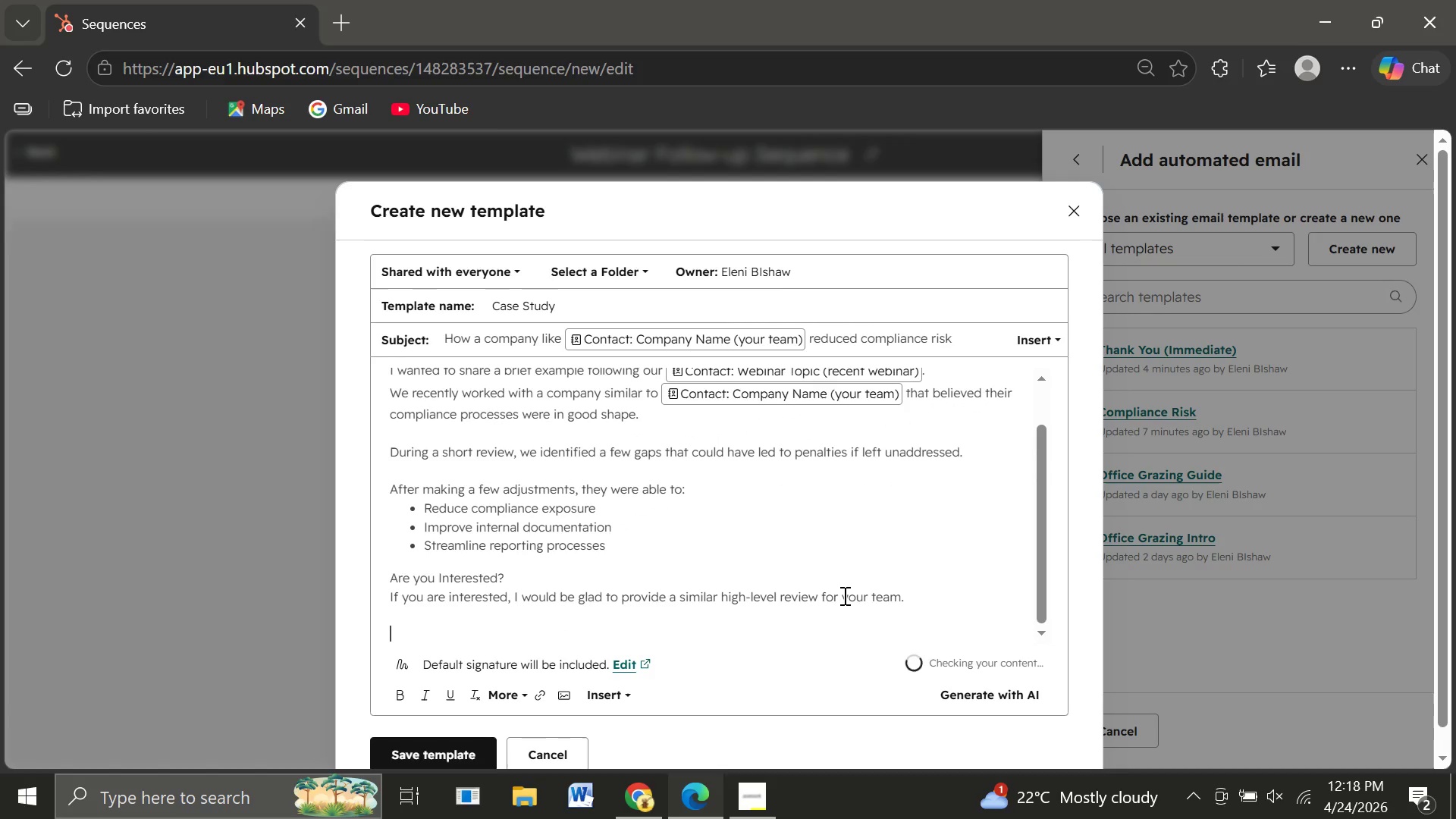 
type(Best regards,)
 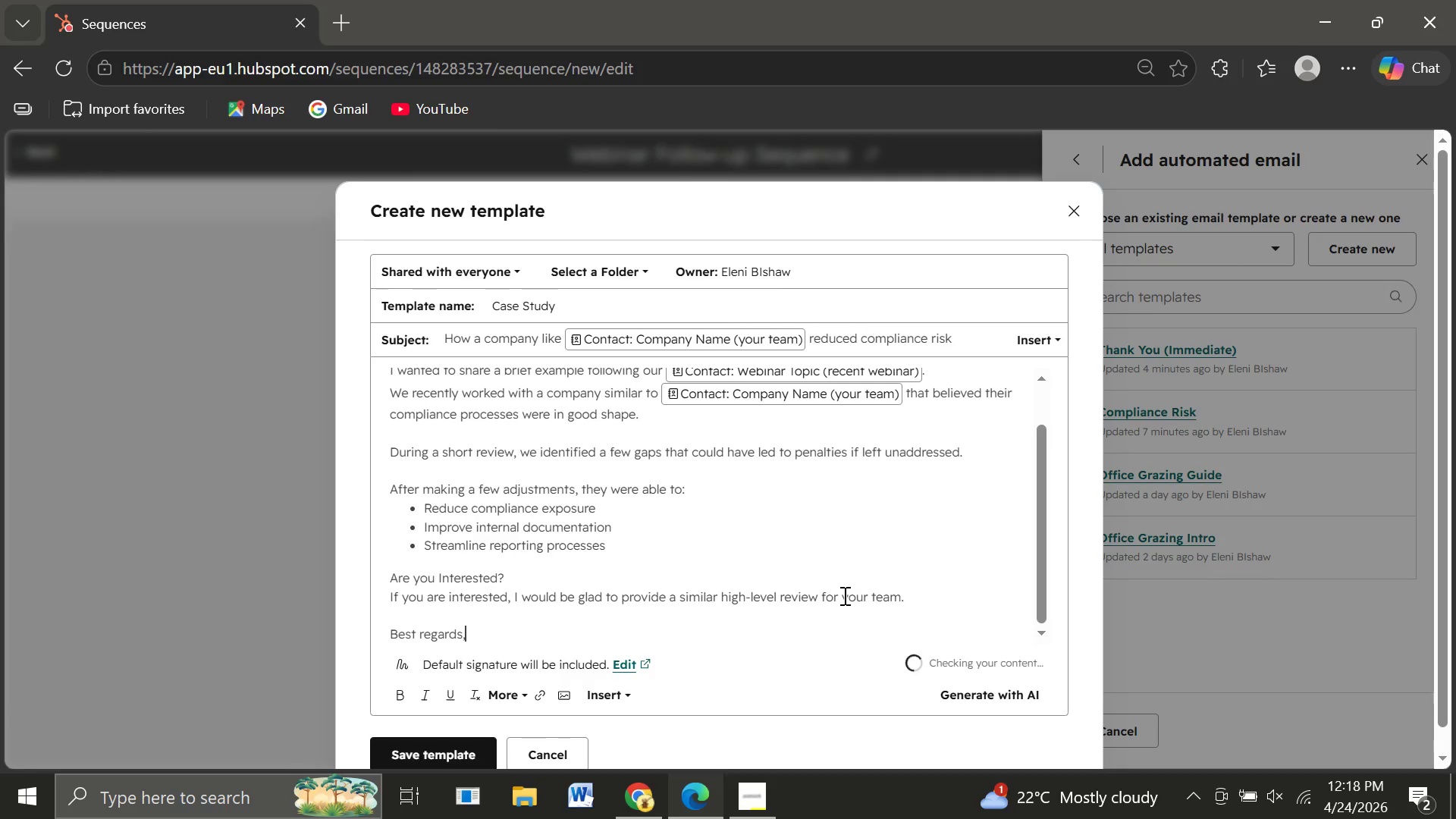 
key(Enter)
 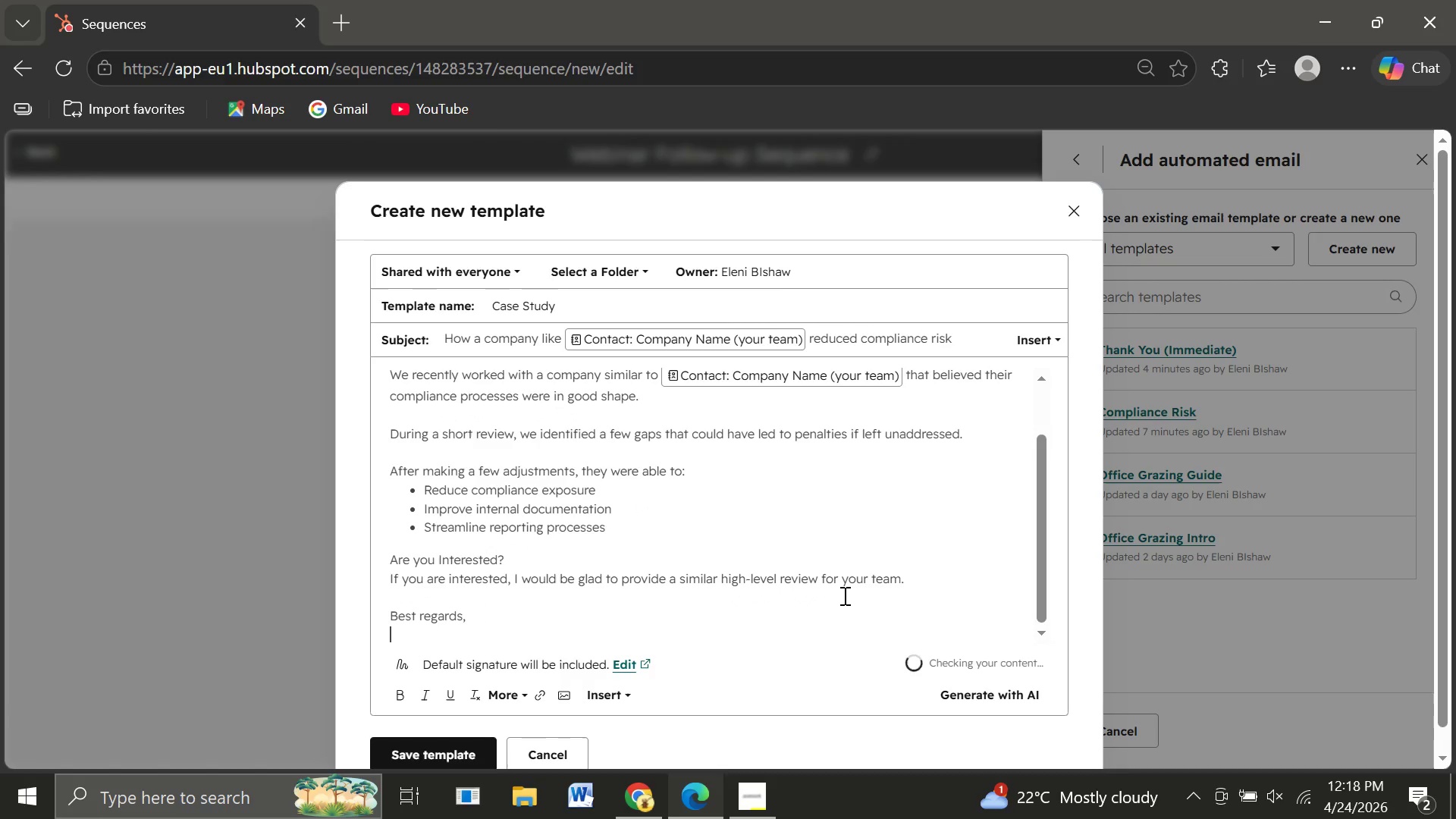 
type(Eleni)
 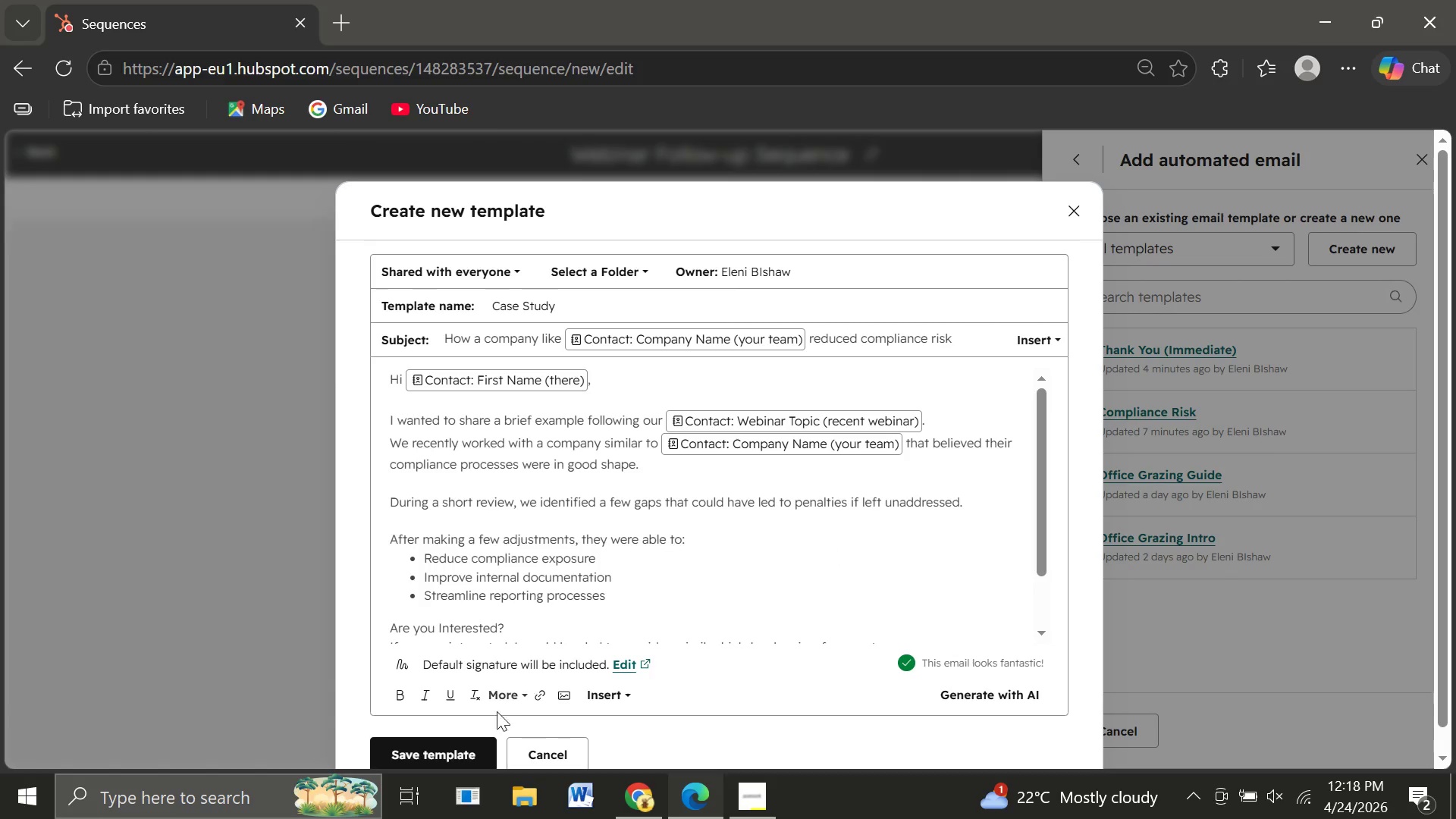 
wait(17.75)
 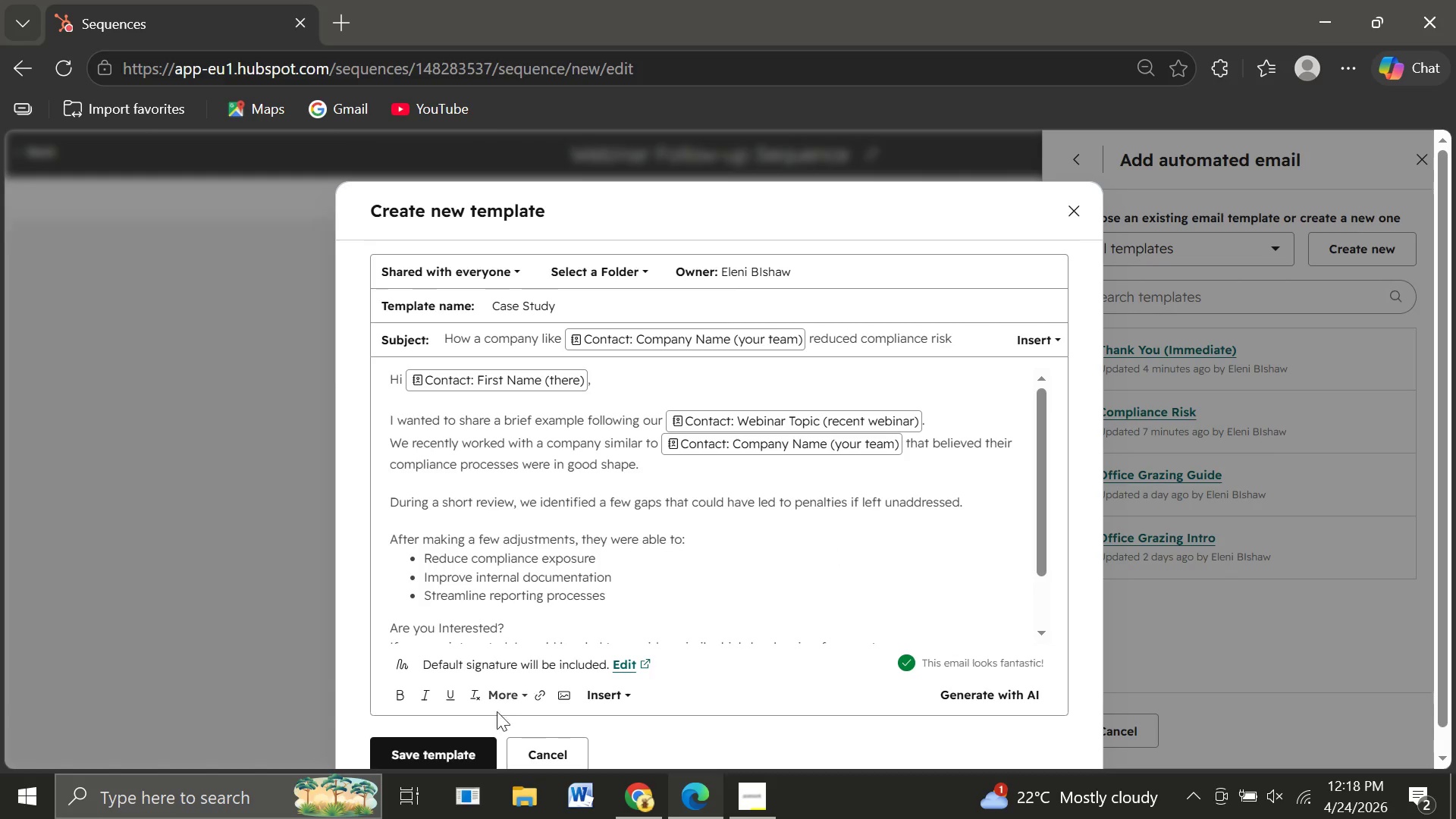 
left_click([439, 748])
 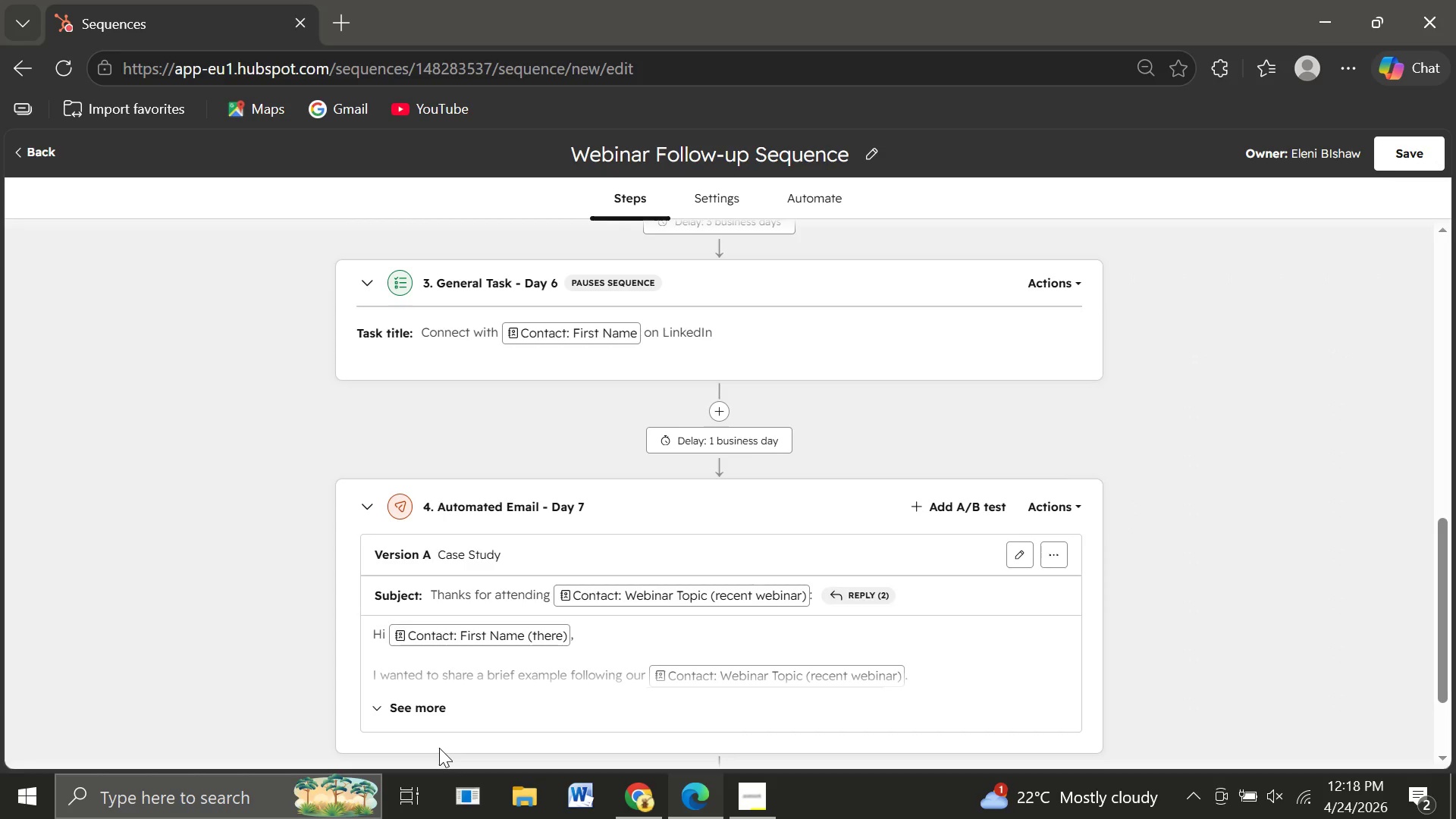 
wait(10.5)
 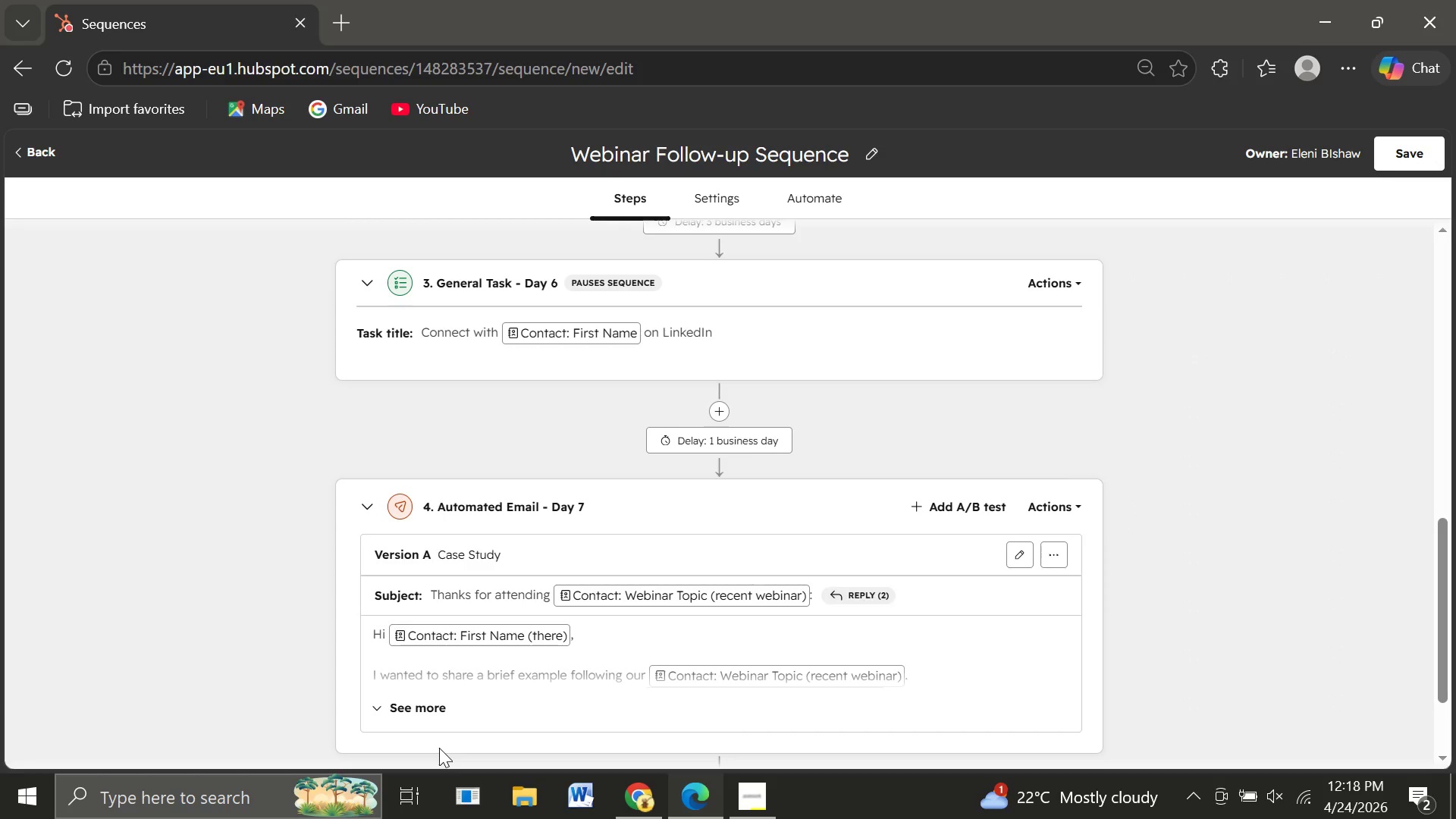 
mouse_move([789, 510])
 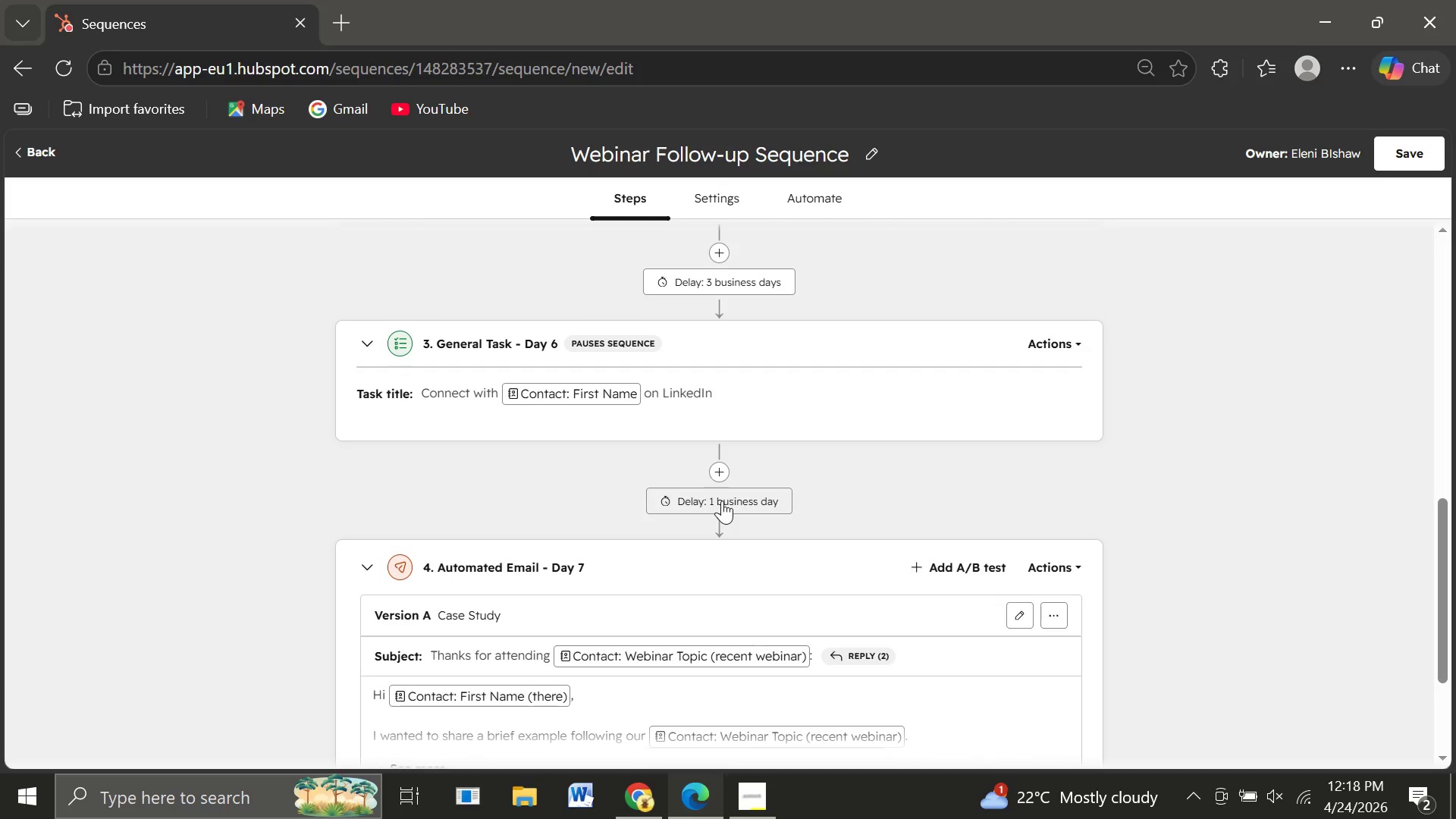 
left_click([722, 500])
 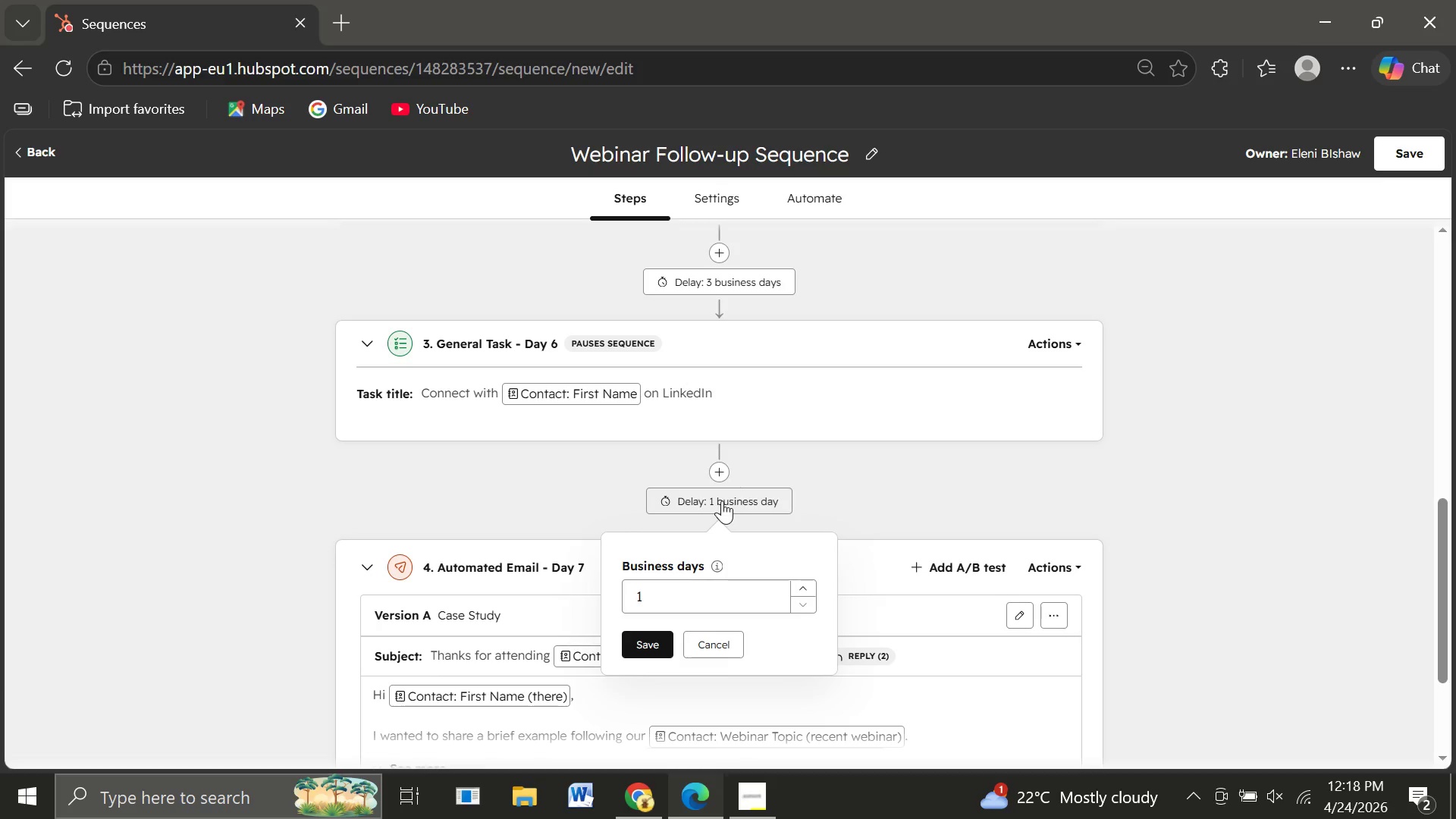 
wait(13.05)
 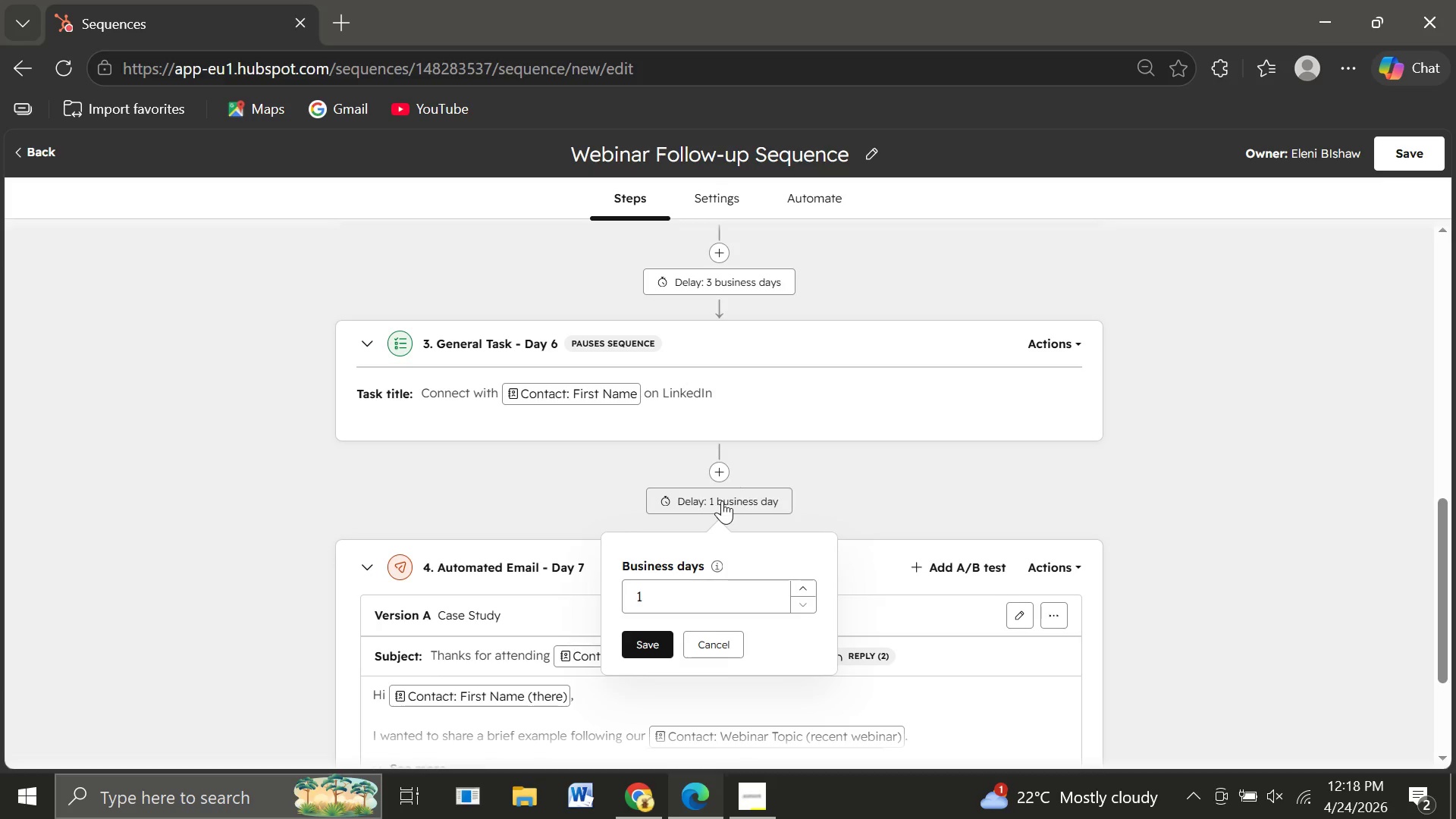 
left_click([654, 589])
 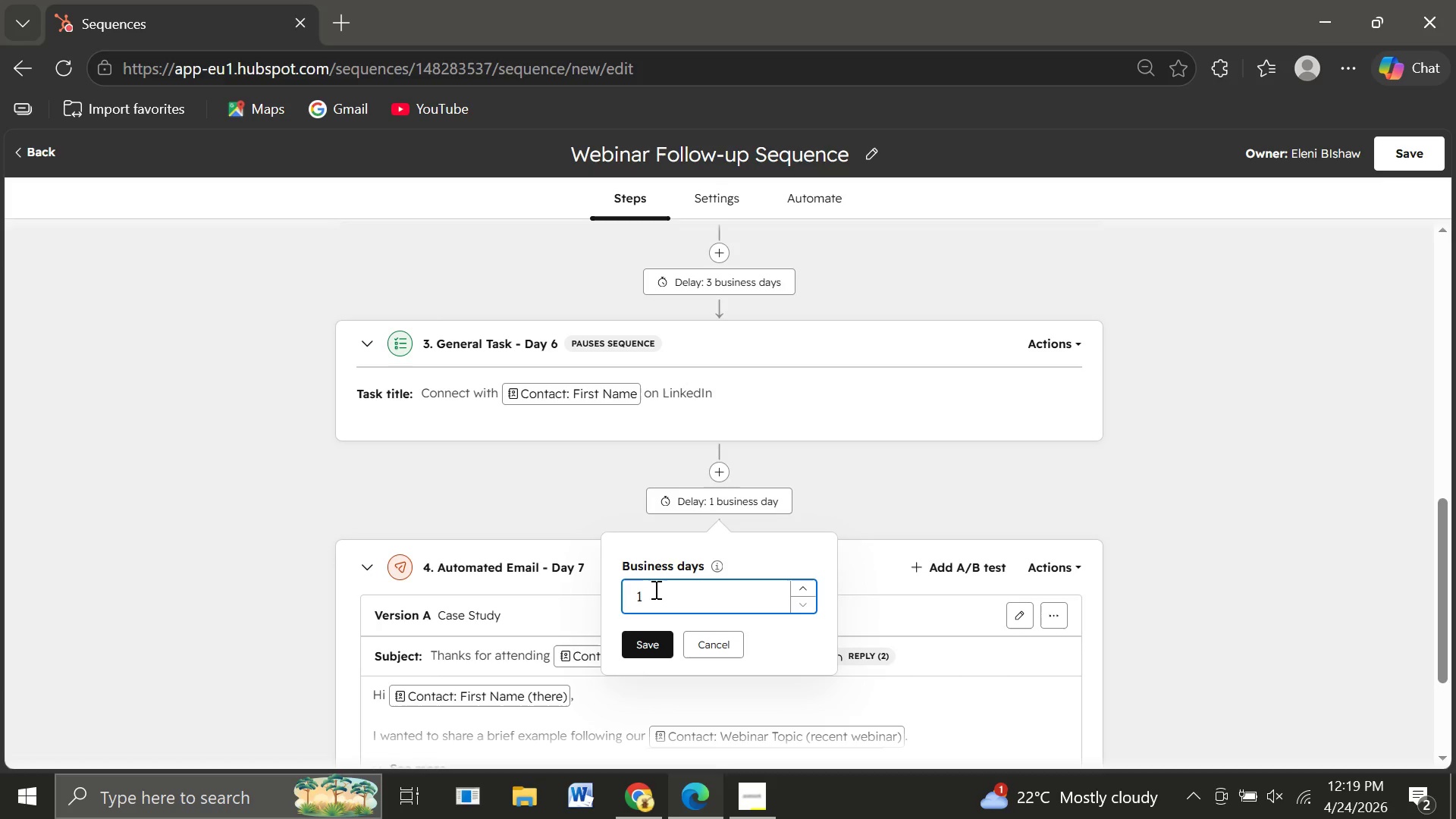 
key(Backspace)
 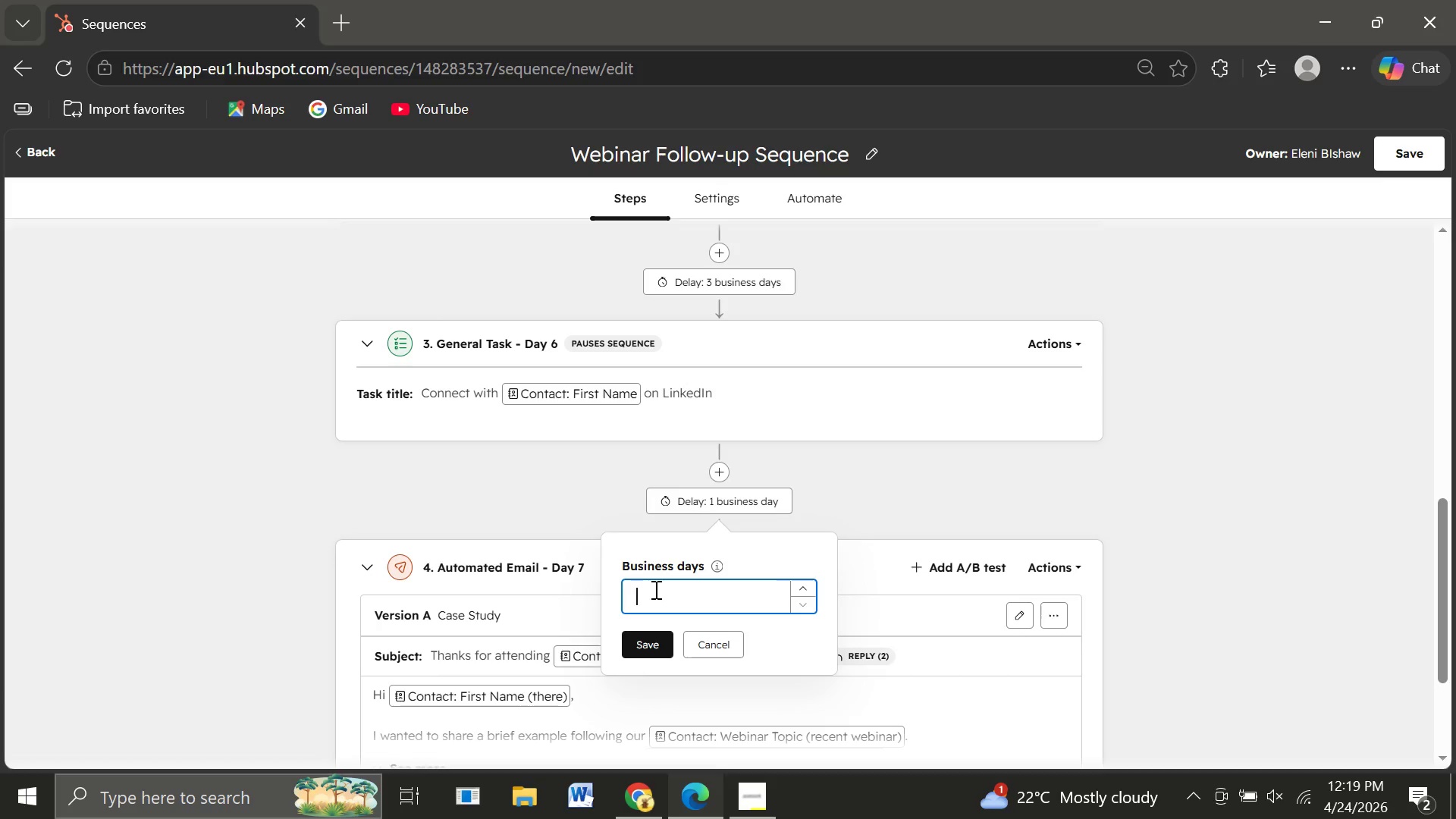 
key(3)
 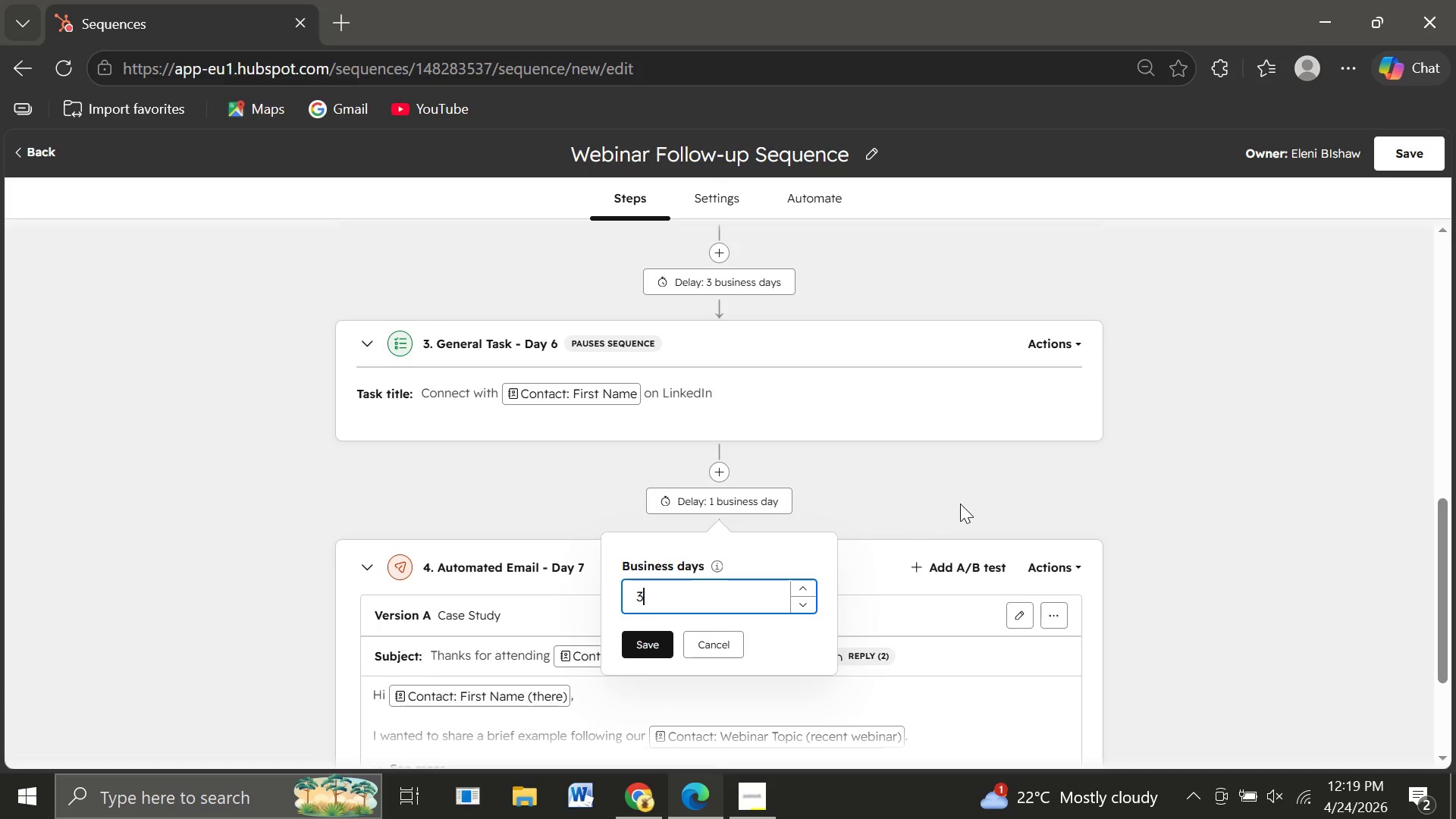 
left_click([960, 504])
 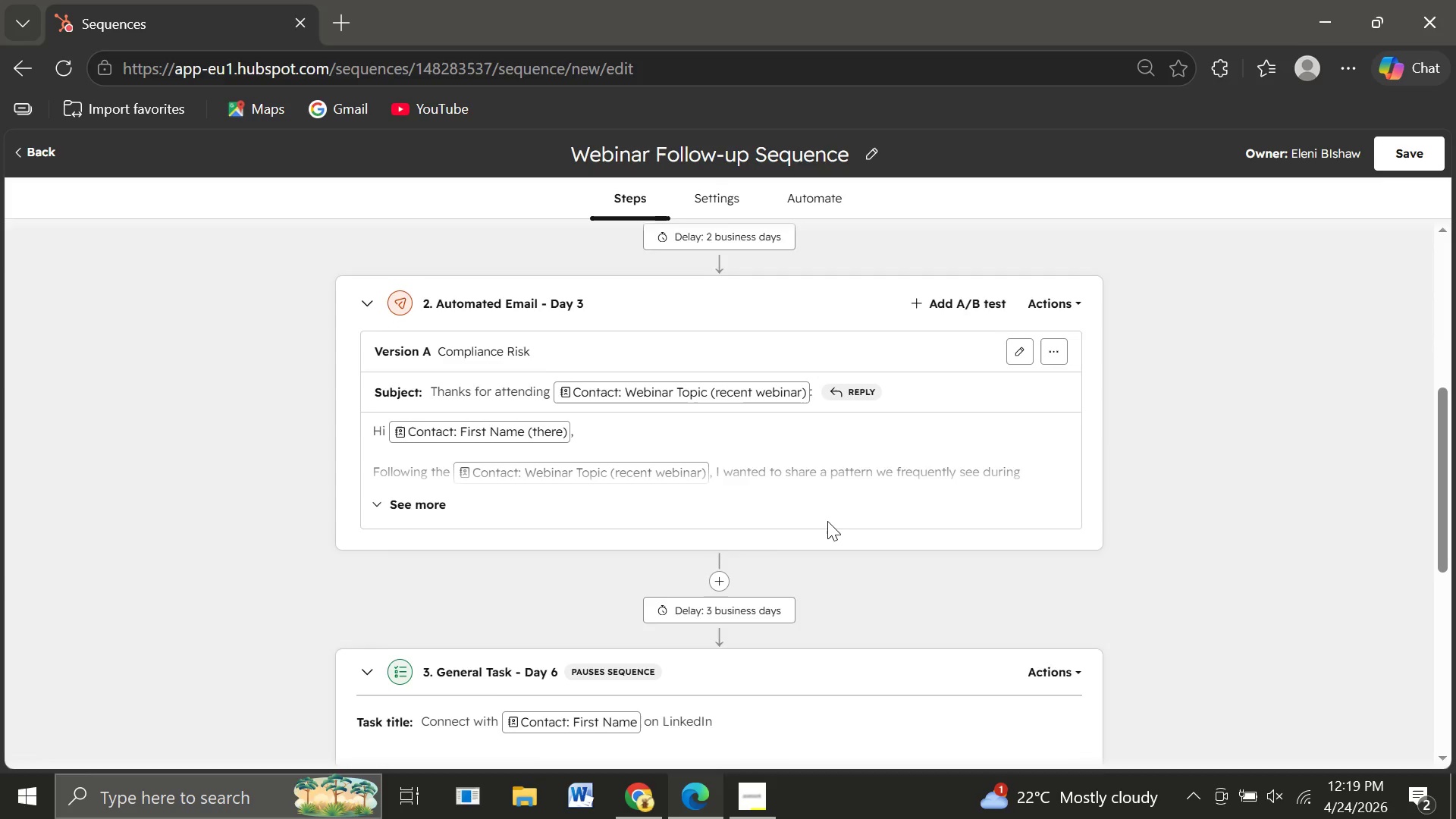 
wait(8.16)
 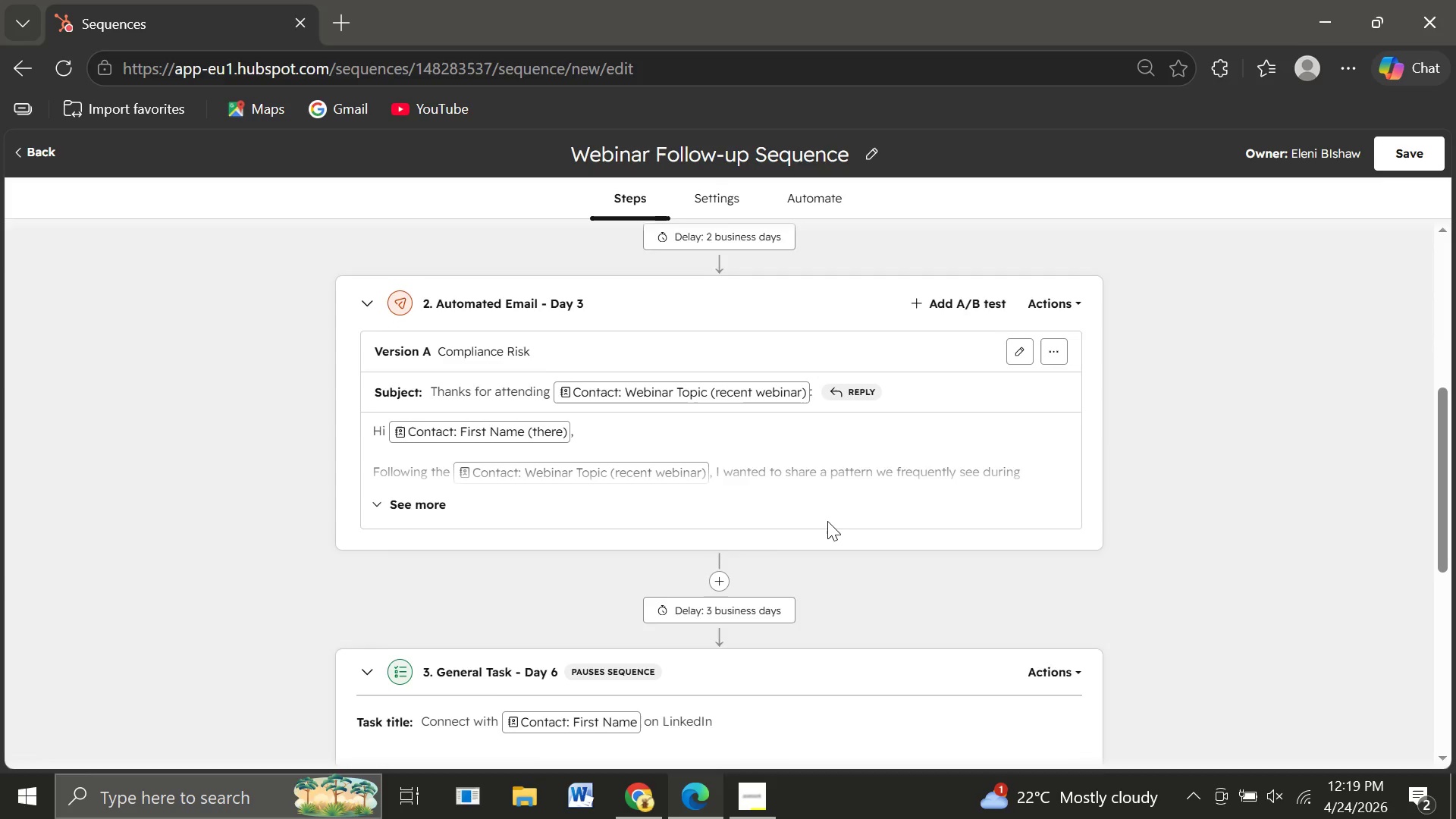 
left_click([717, 501])
 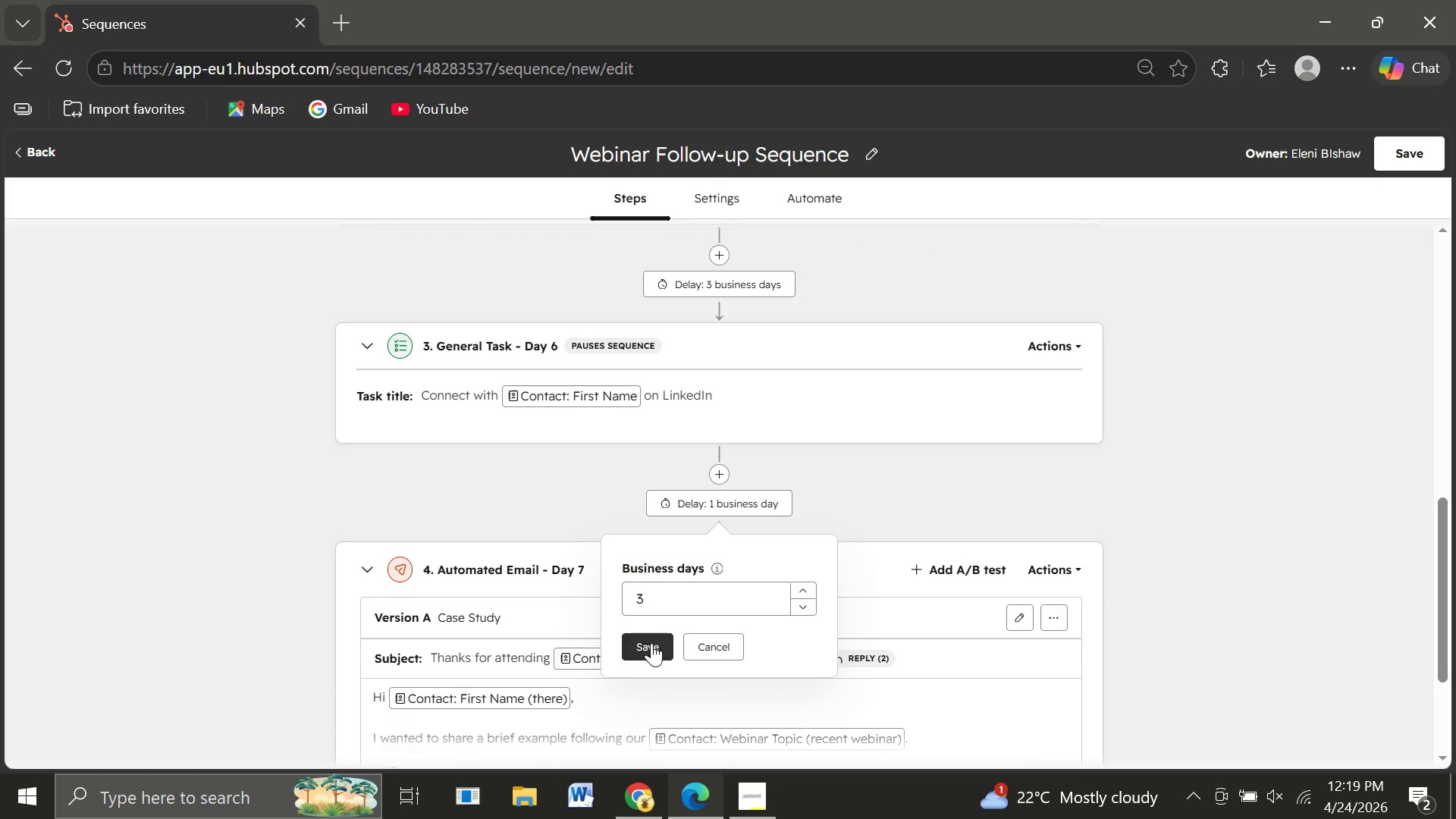 
left_click([651, 643])
 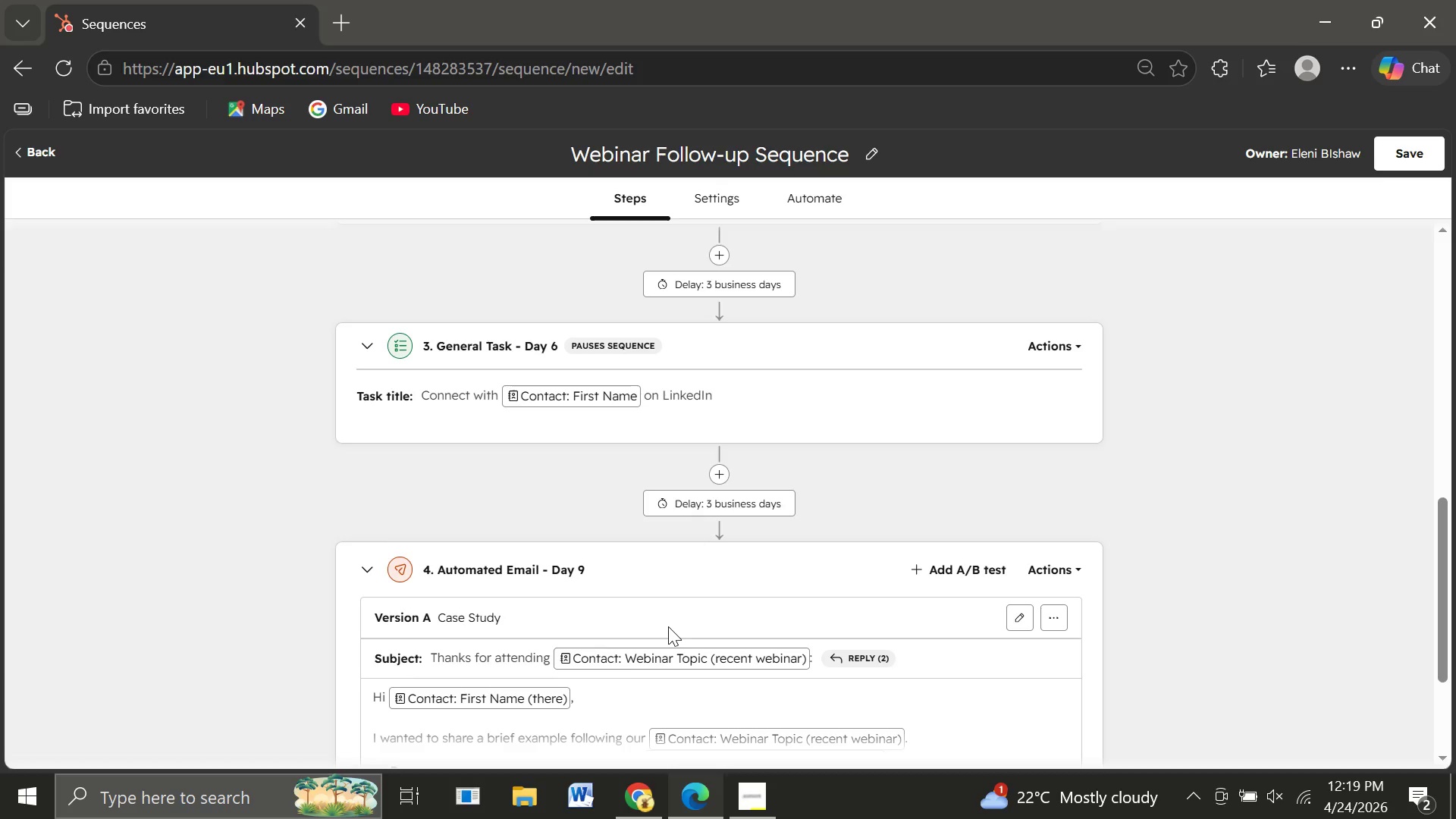 
wait(18.06)
 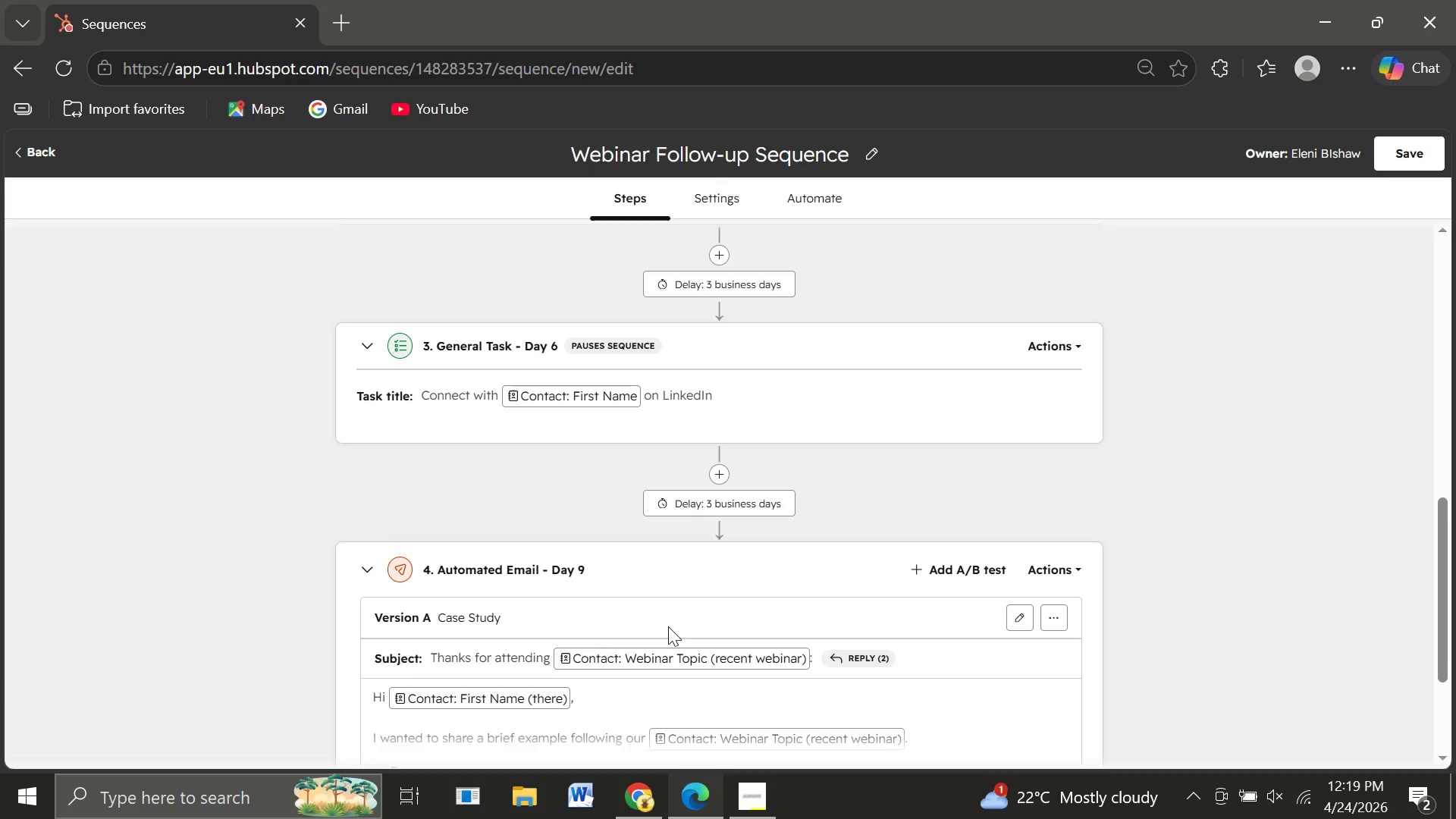 
left_click([717, 652])
 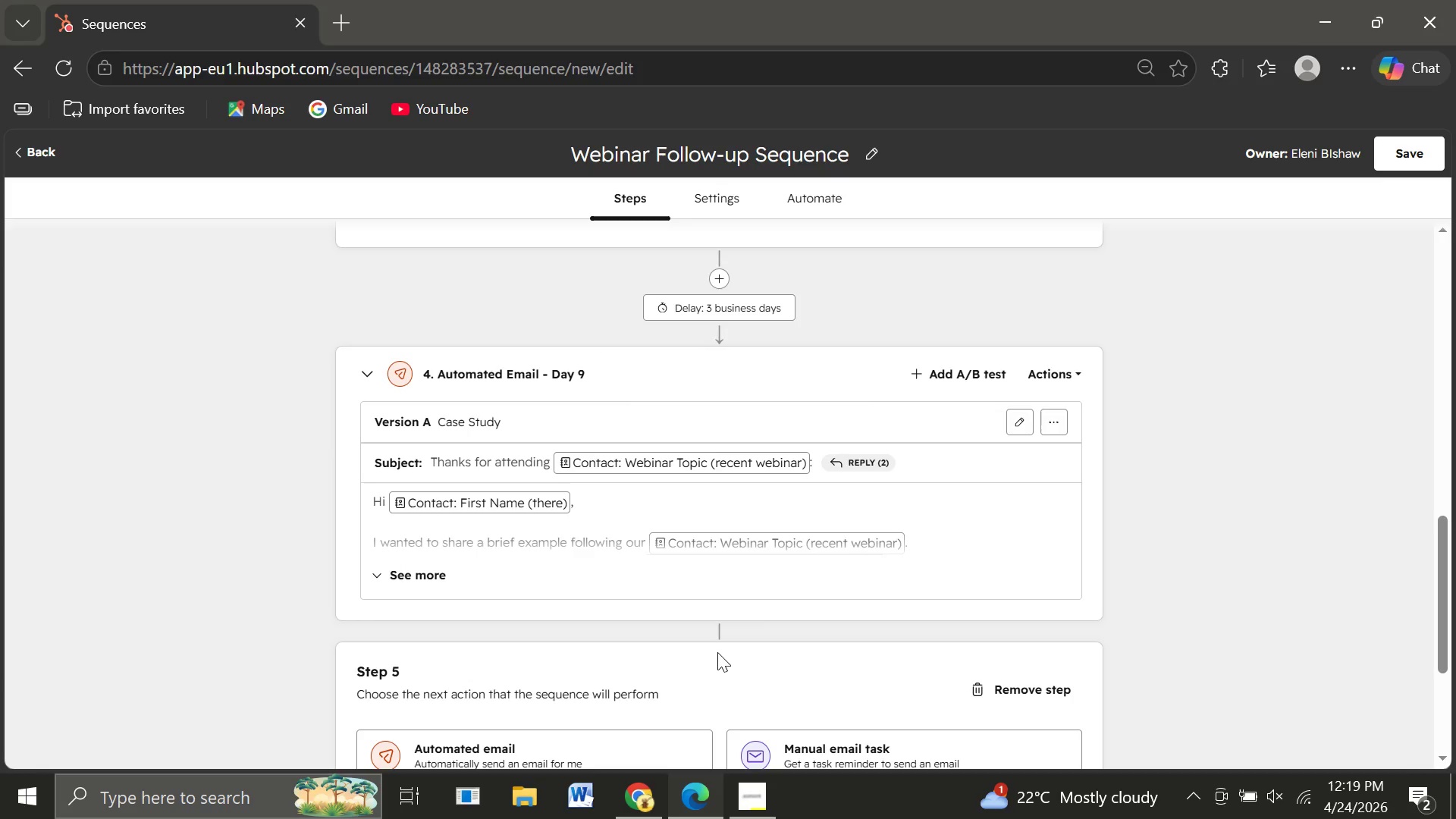 
wait(8.49)
 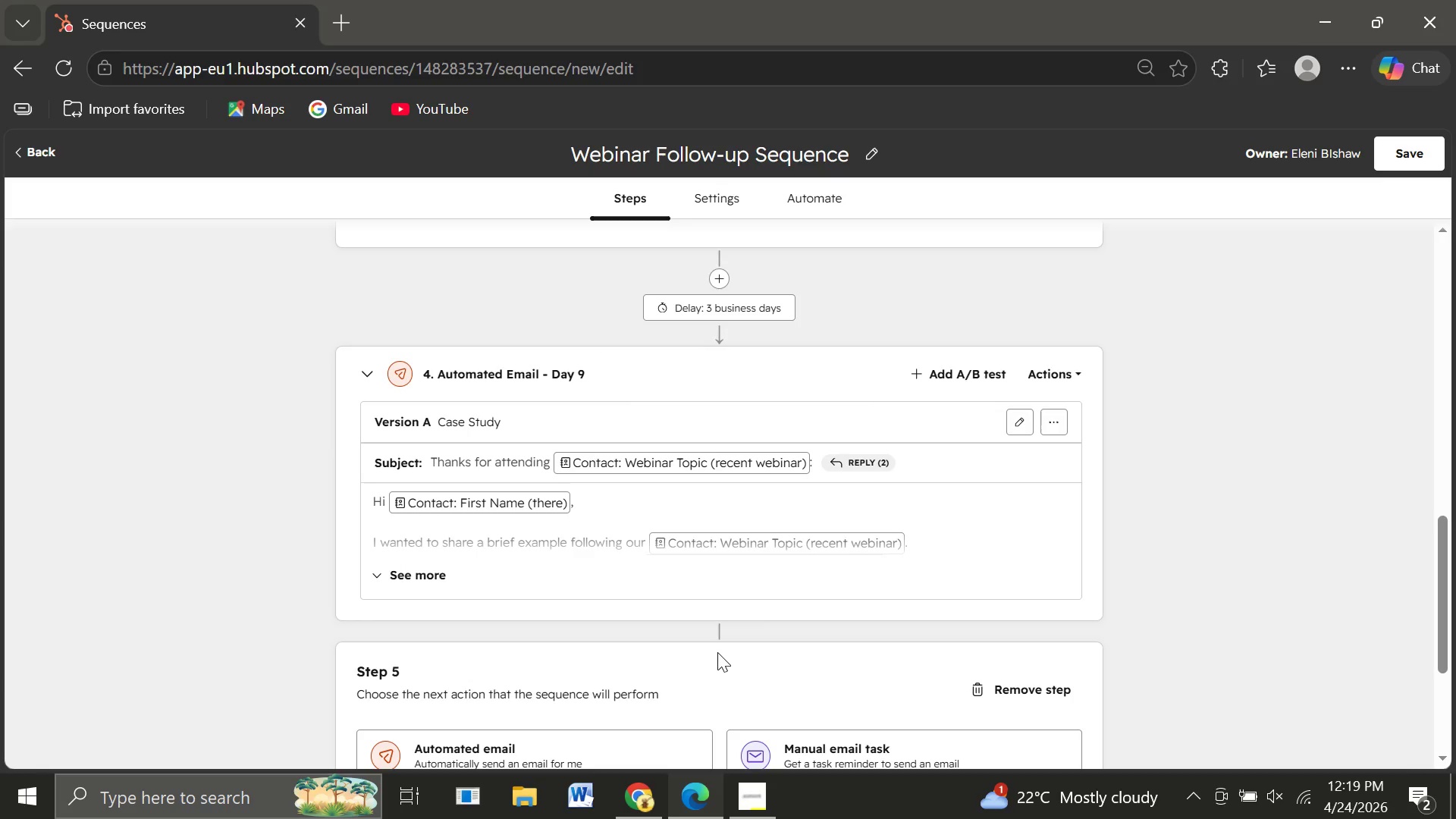 
mouse_move([681, 486])
 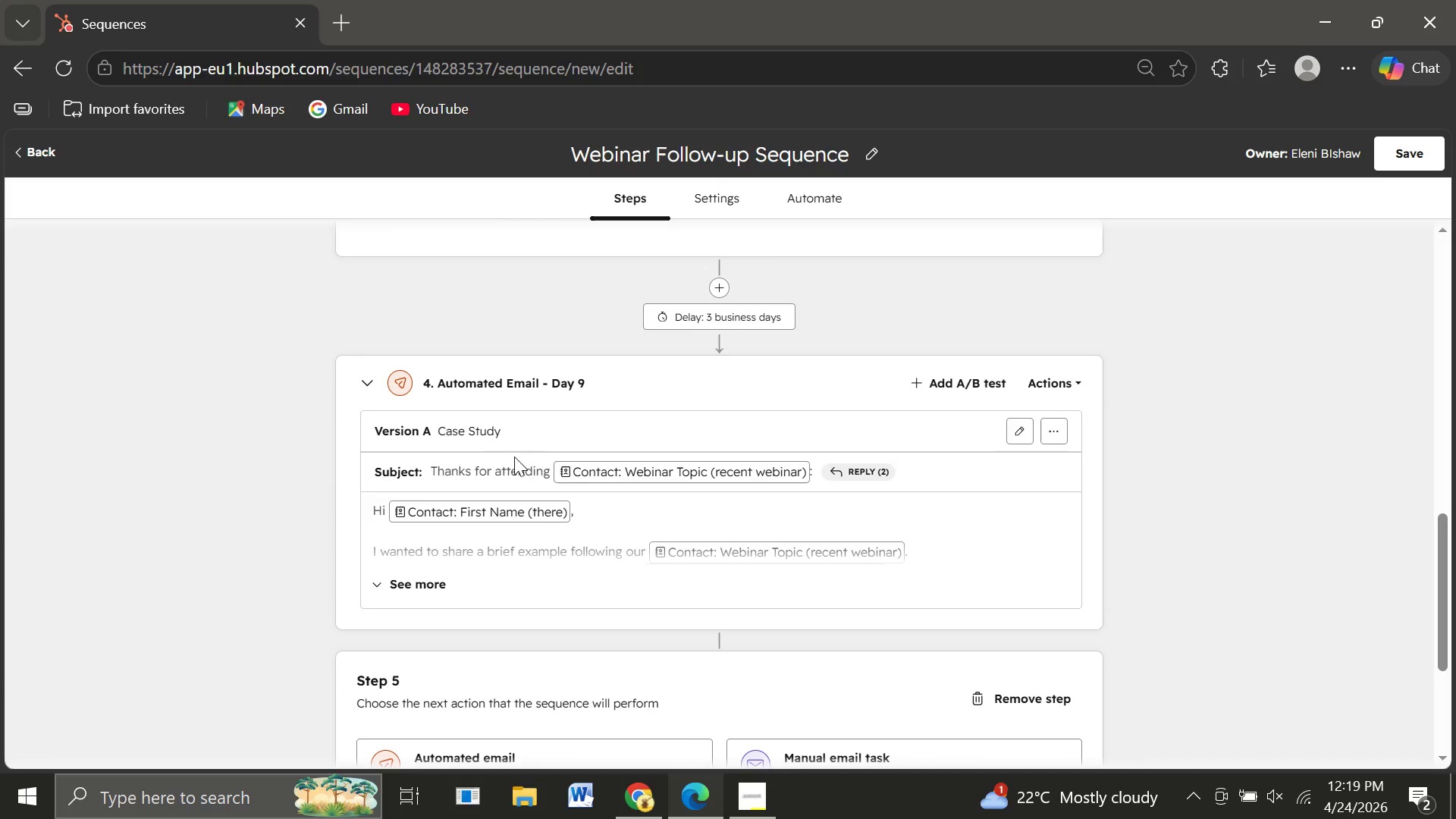 
mouse_move([573, 567])
 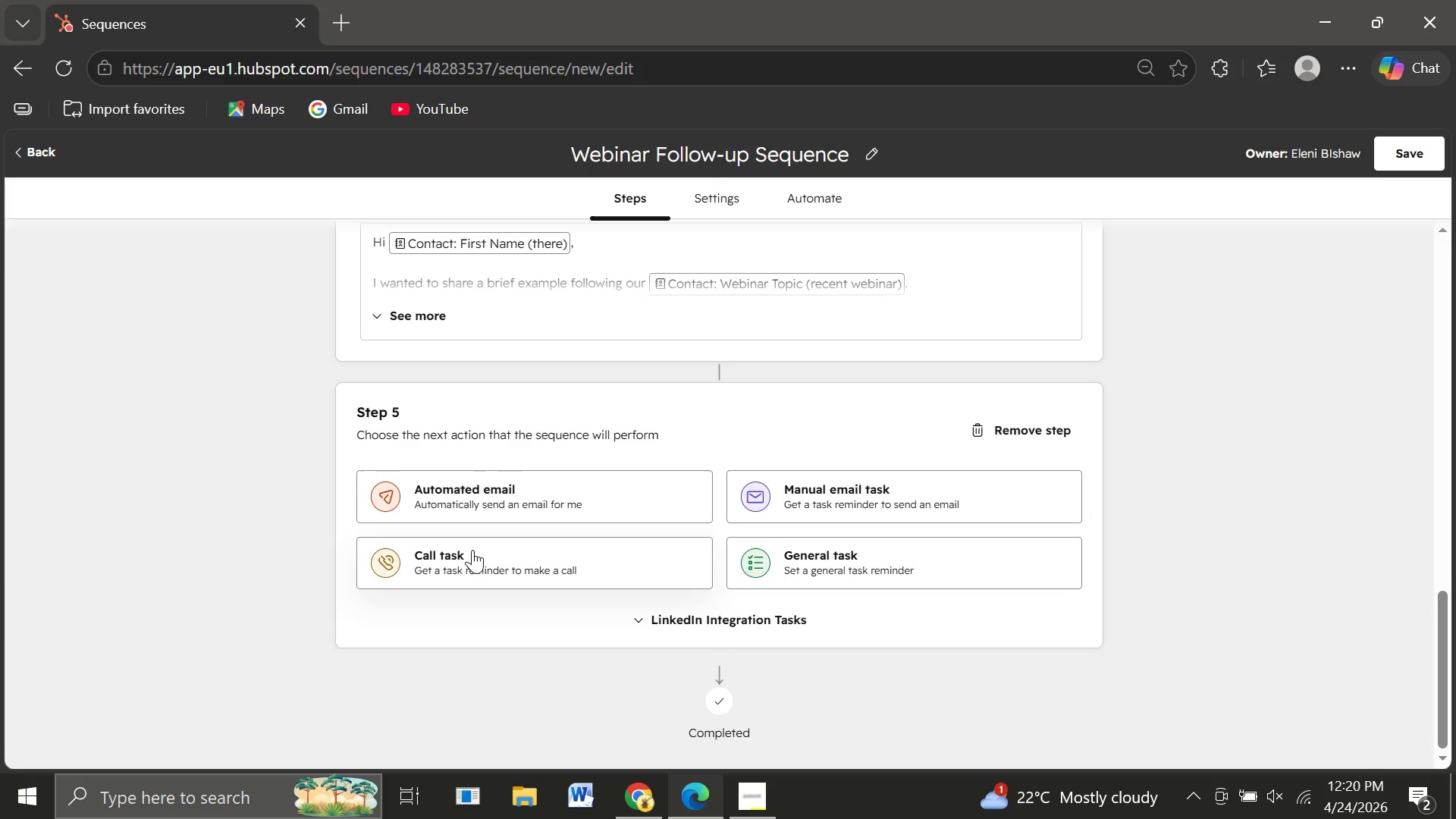 
left_click([470, 556])
 